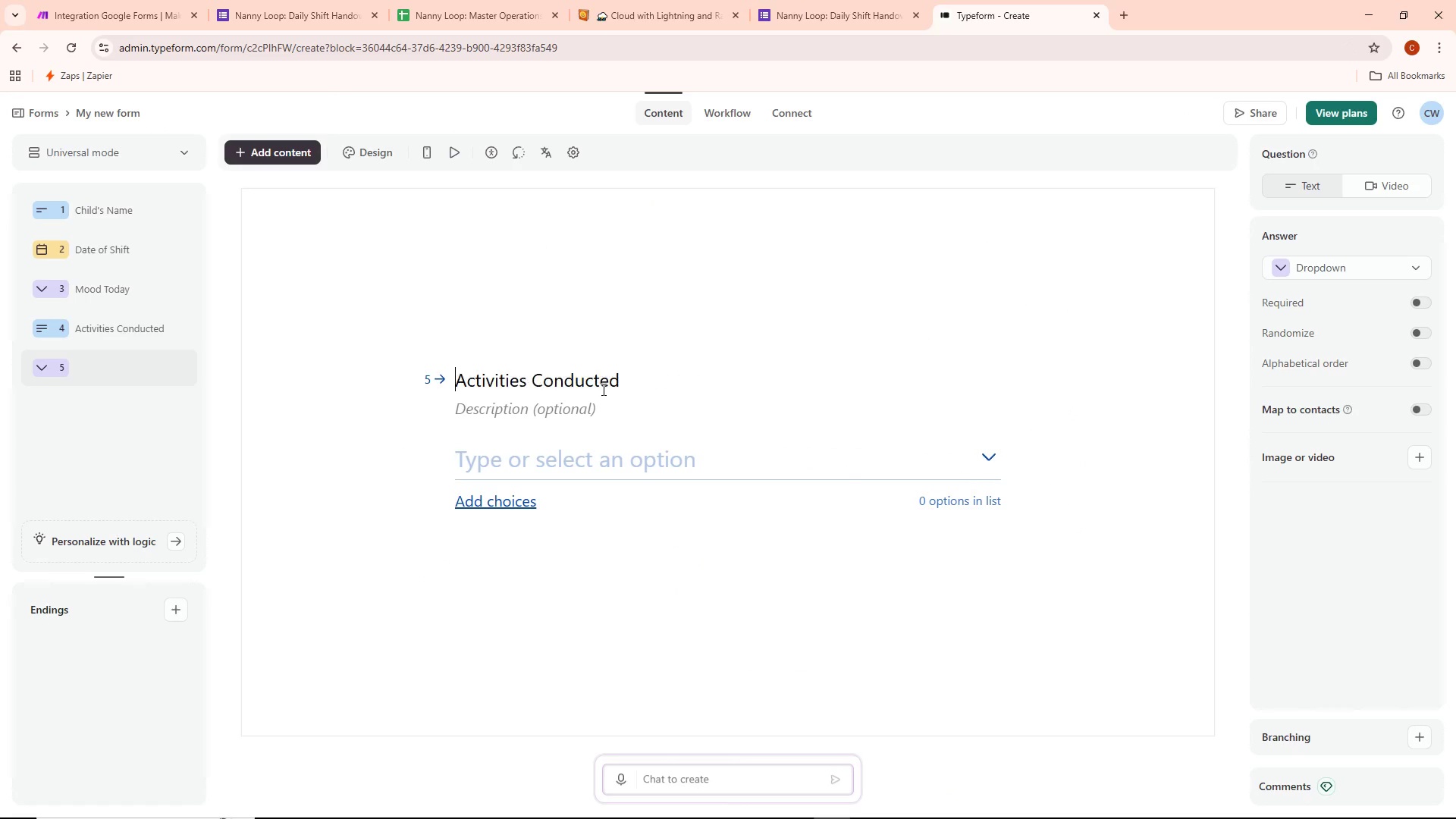 
key(Control+V)
 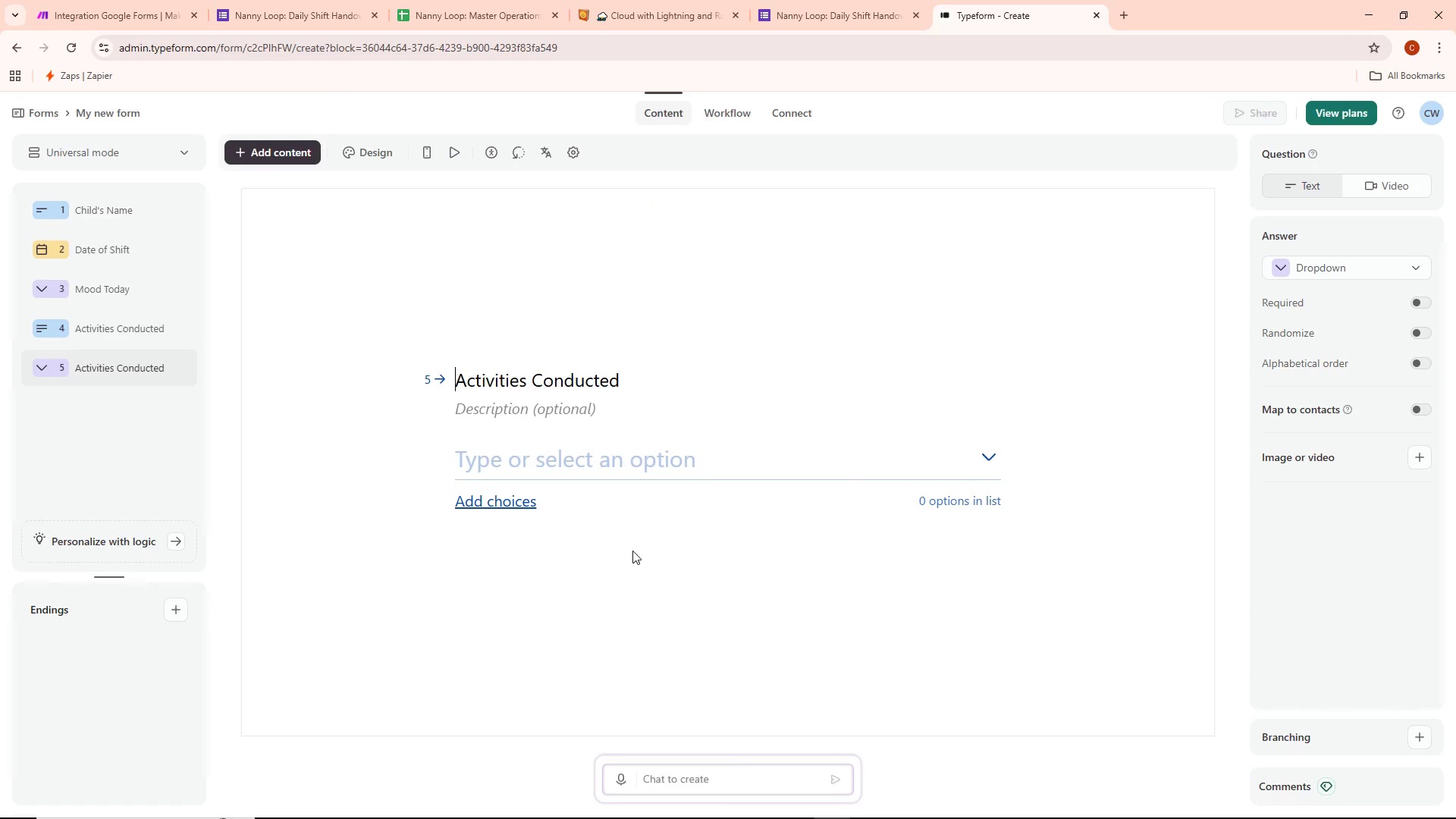 
left_click([674, 456])
 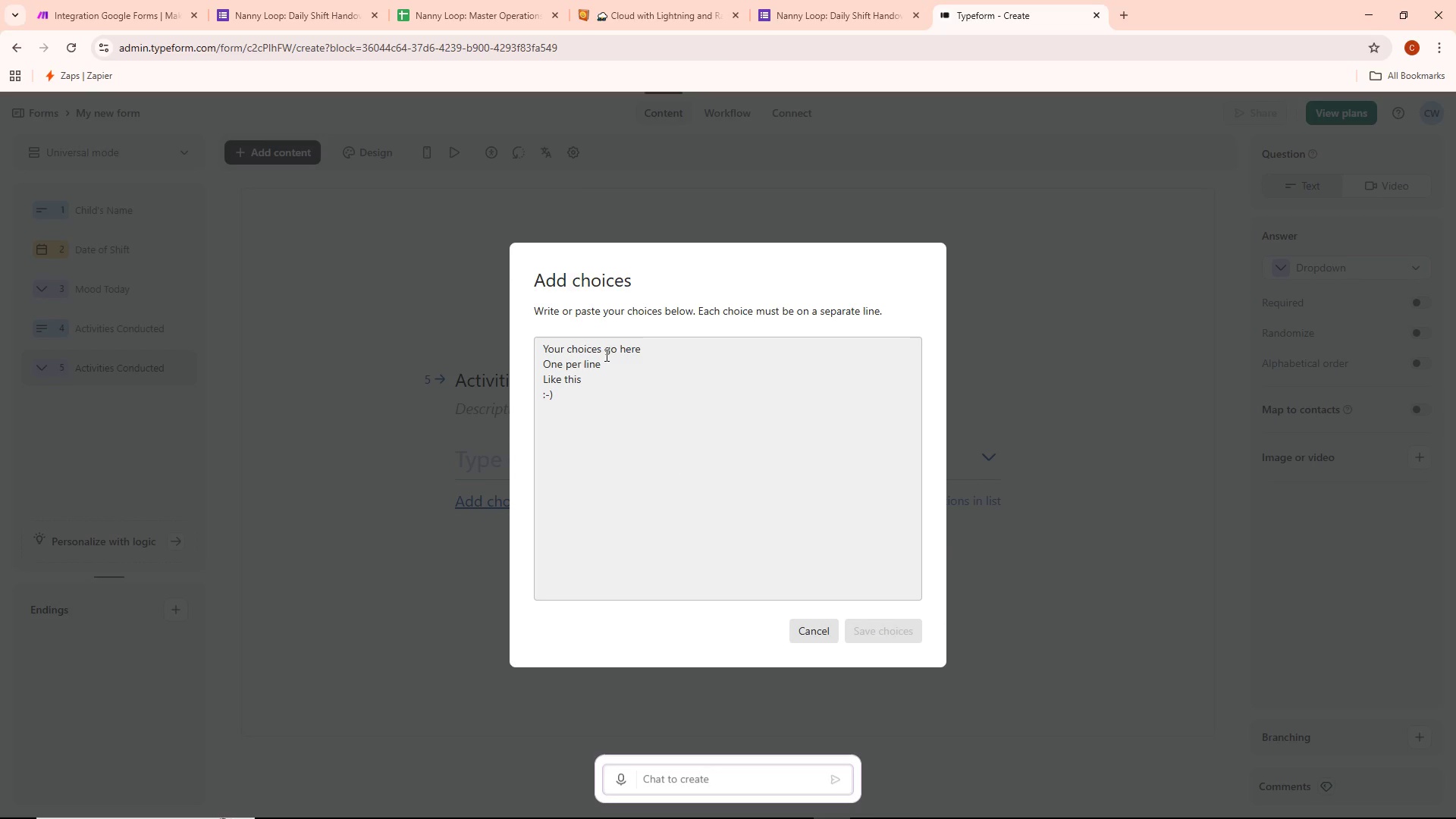 
left_click([607, 353])
 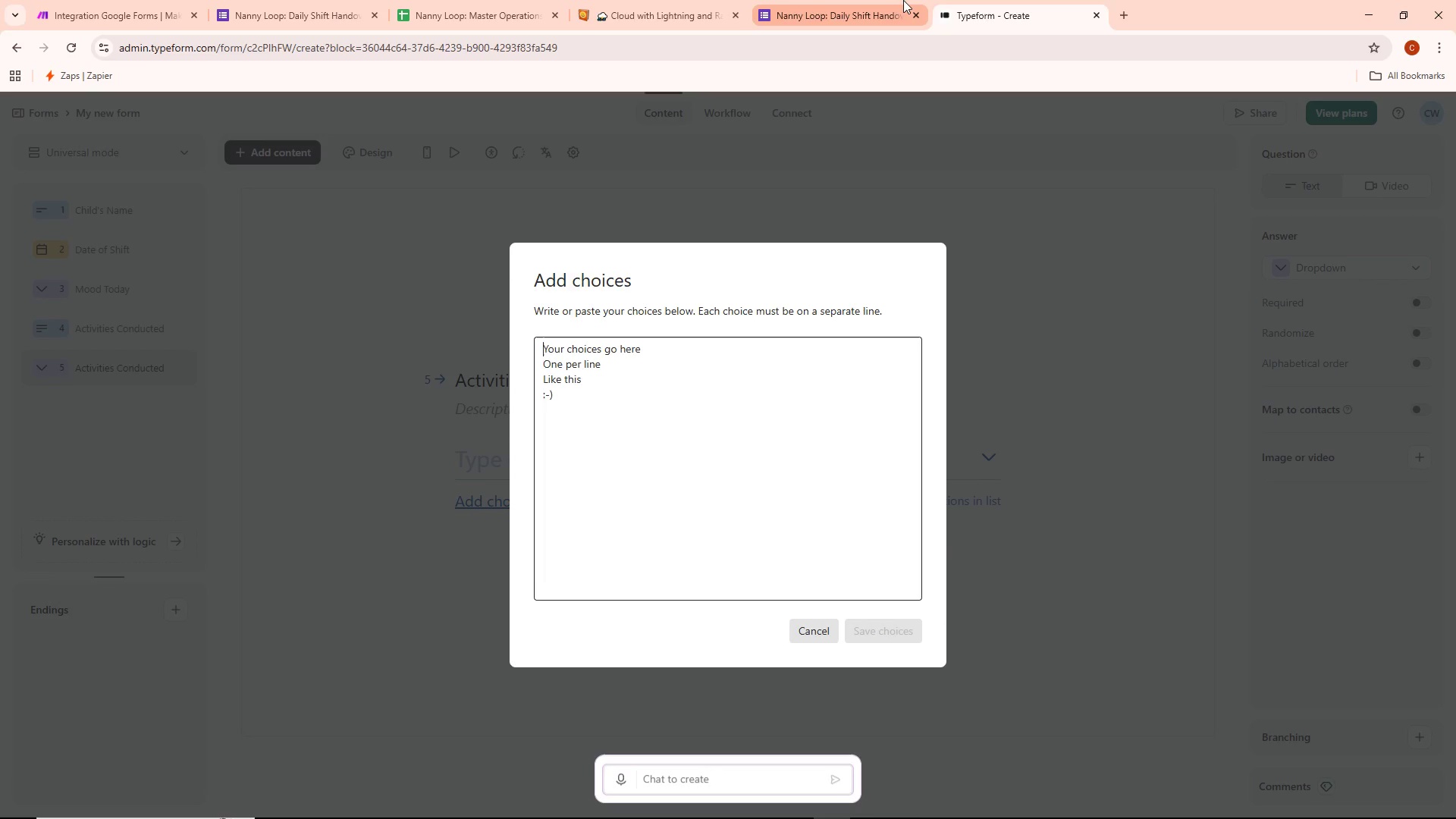 
type(Yes)
 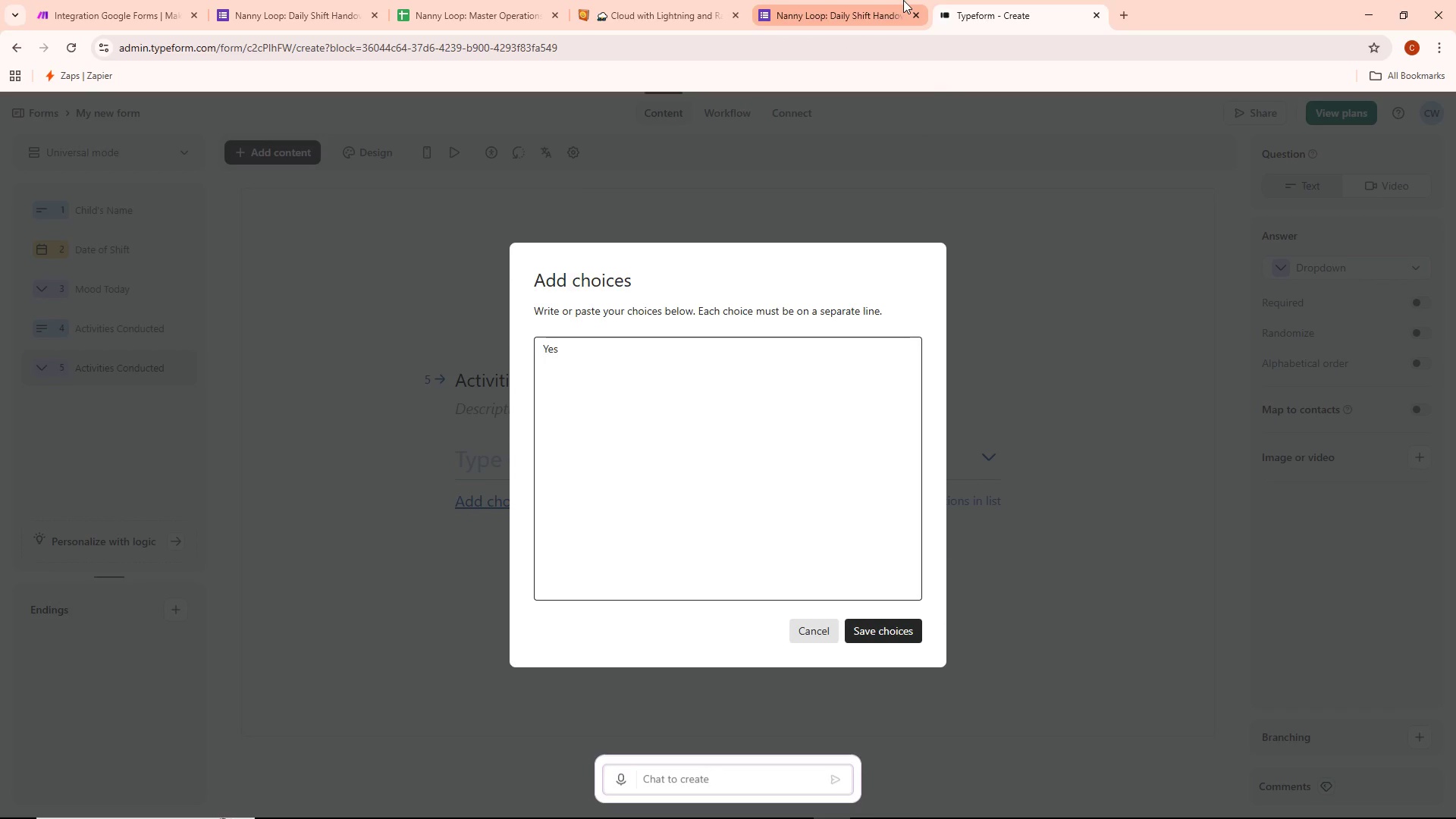 
key(Enter)
 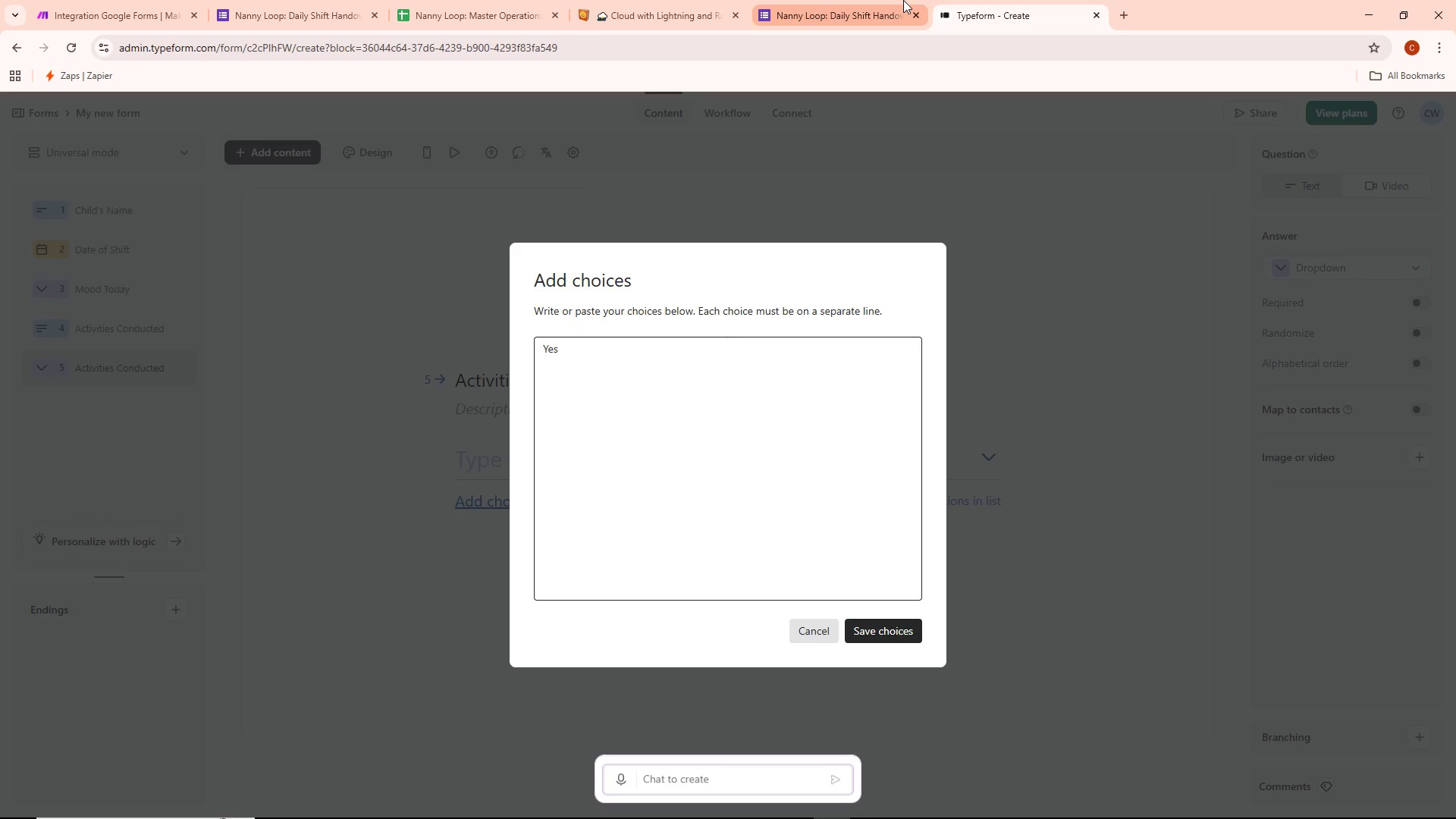 
type(No)
 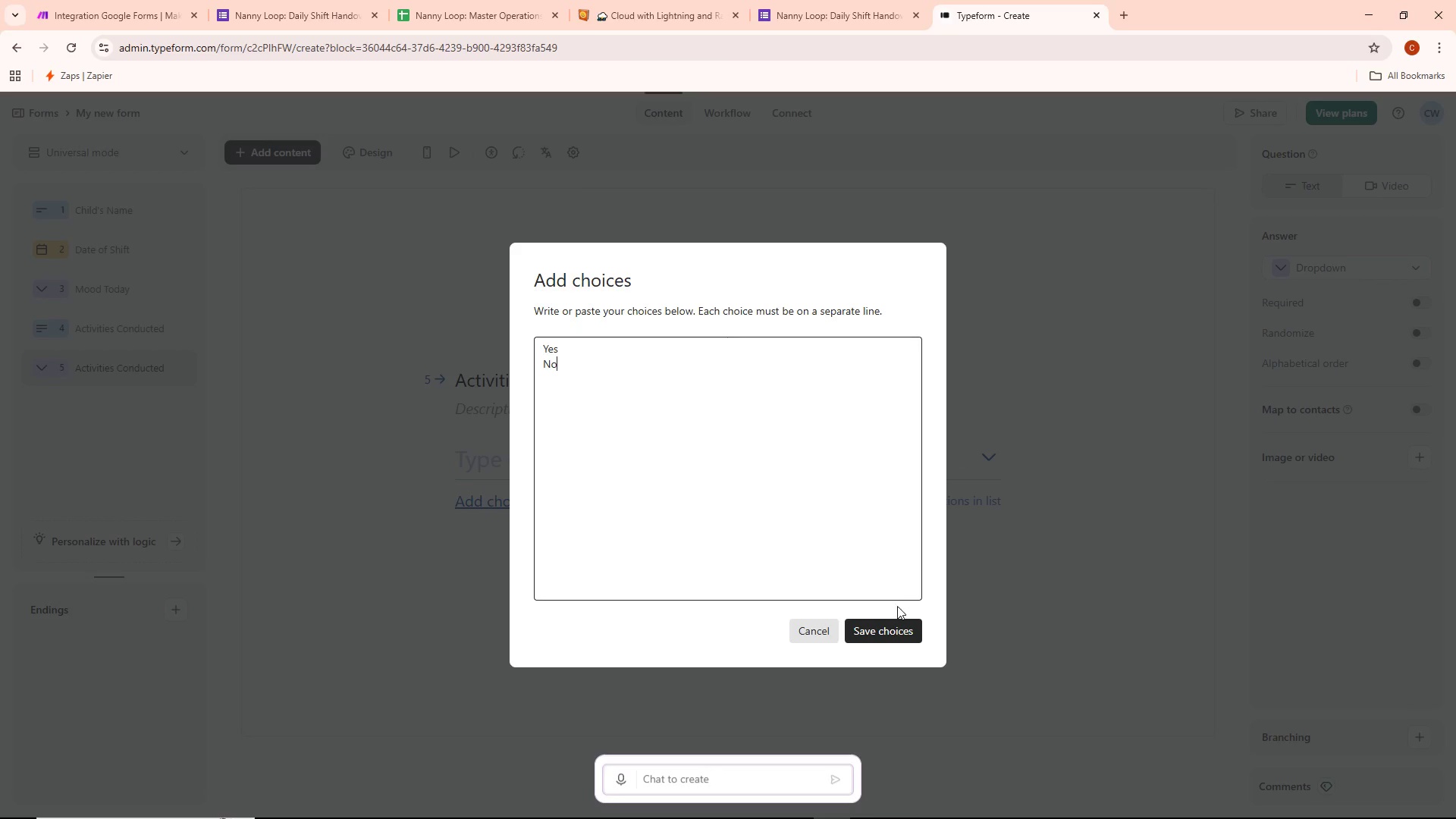 
left_click([898, 632])
 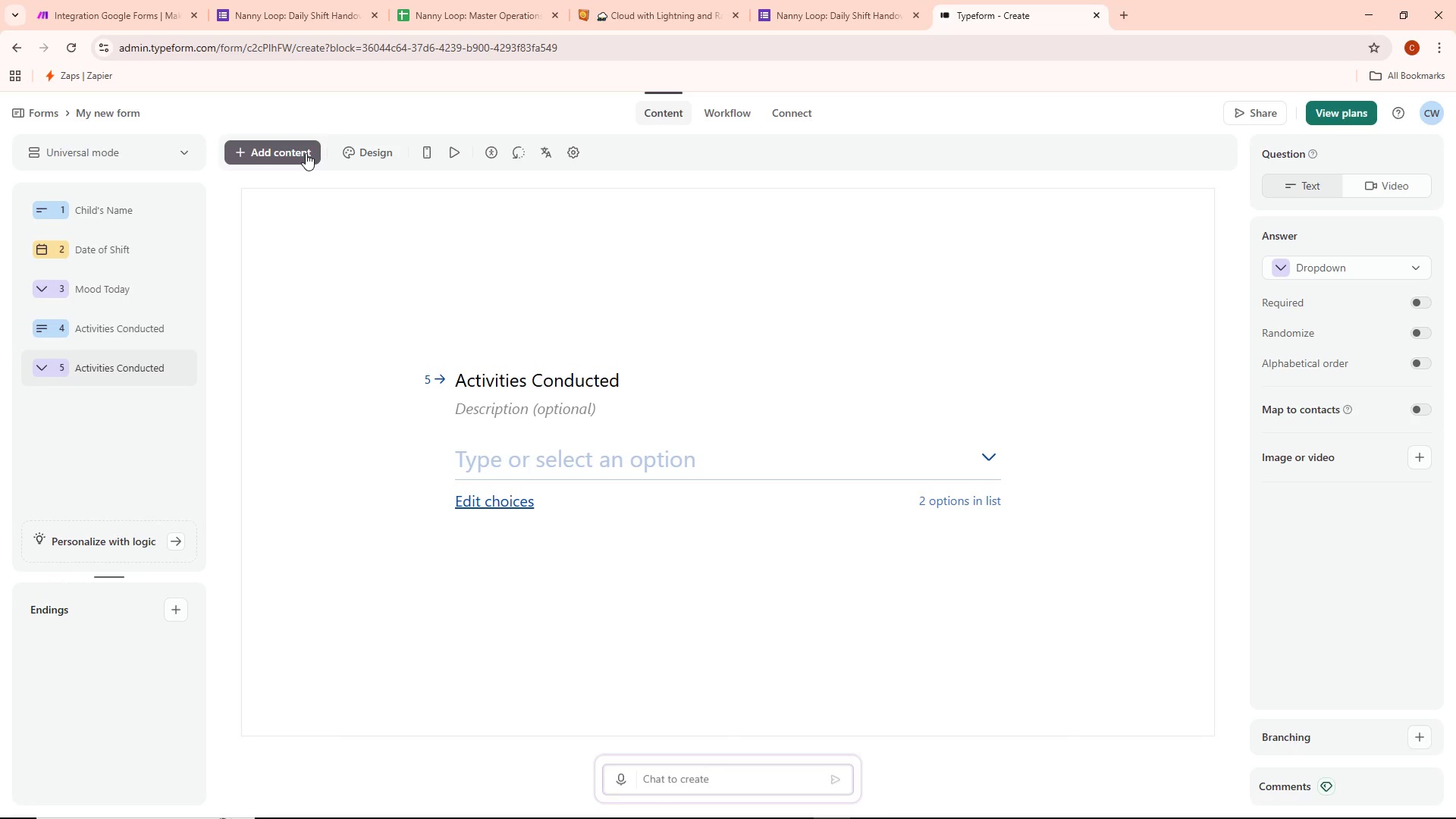 
wait(5.09)
 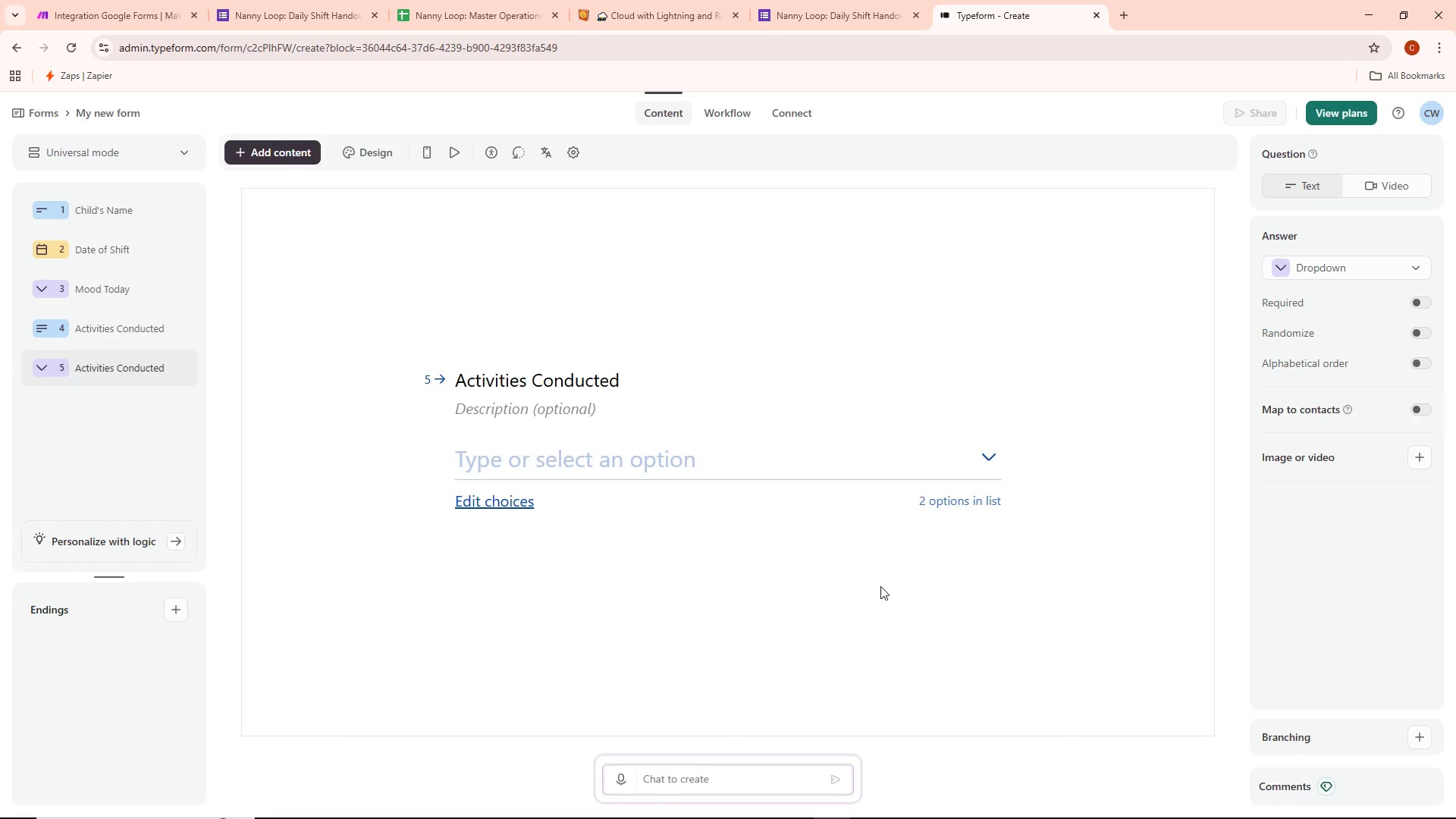 
left_click([306, 153])
 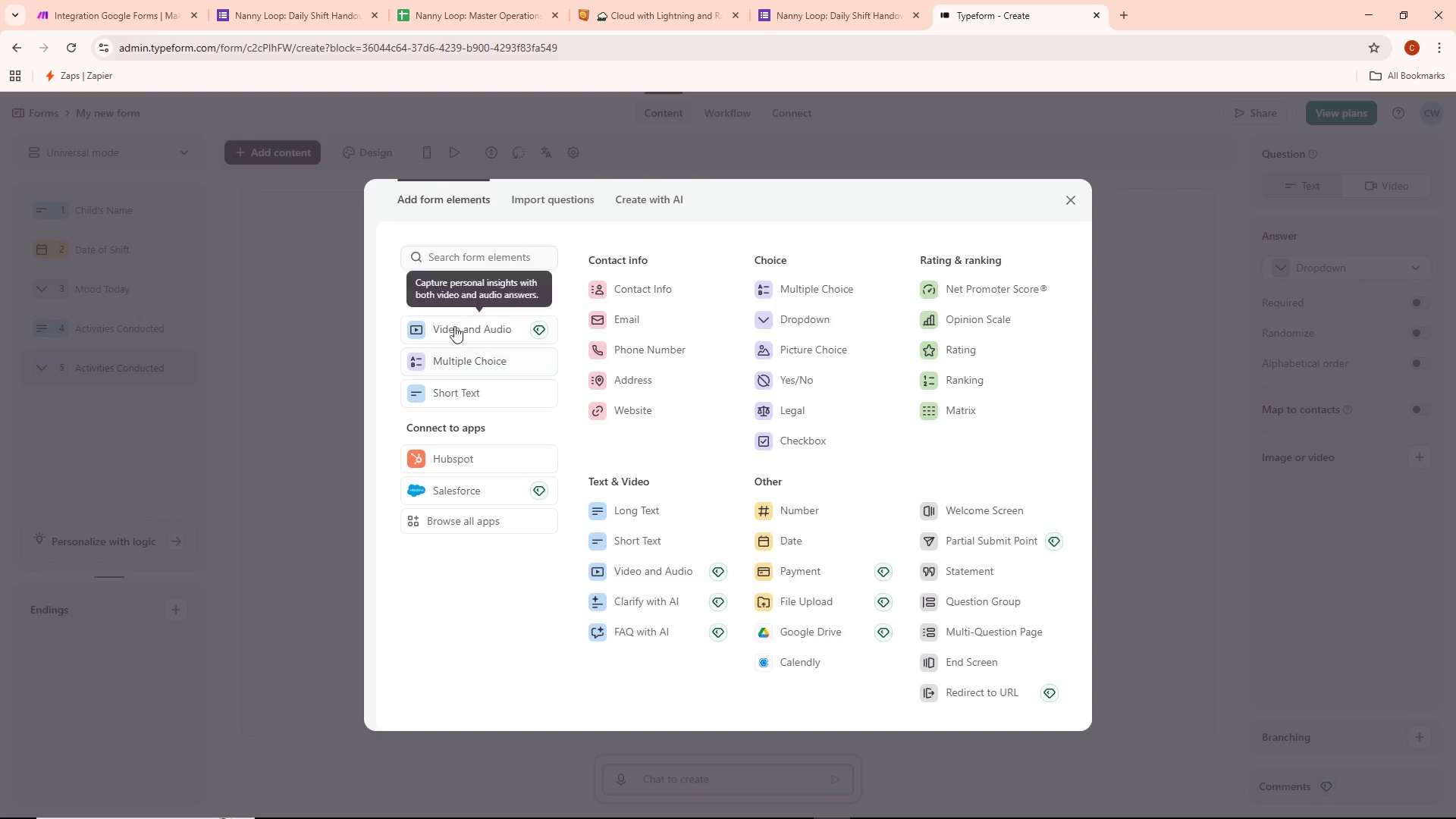 
left_click([323, 0])
 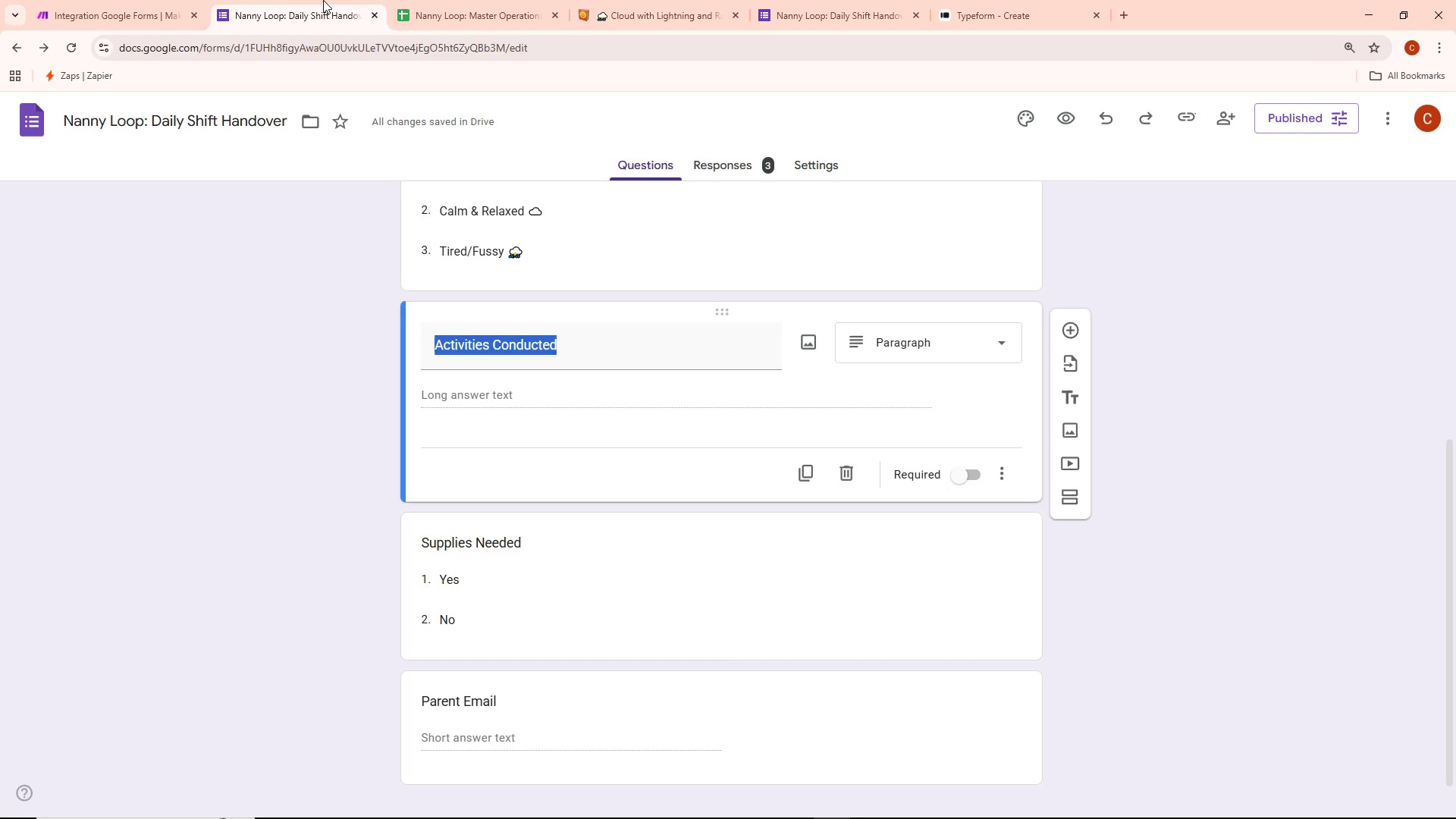 
wait(5.11)
 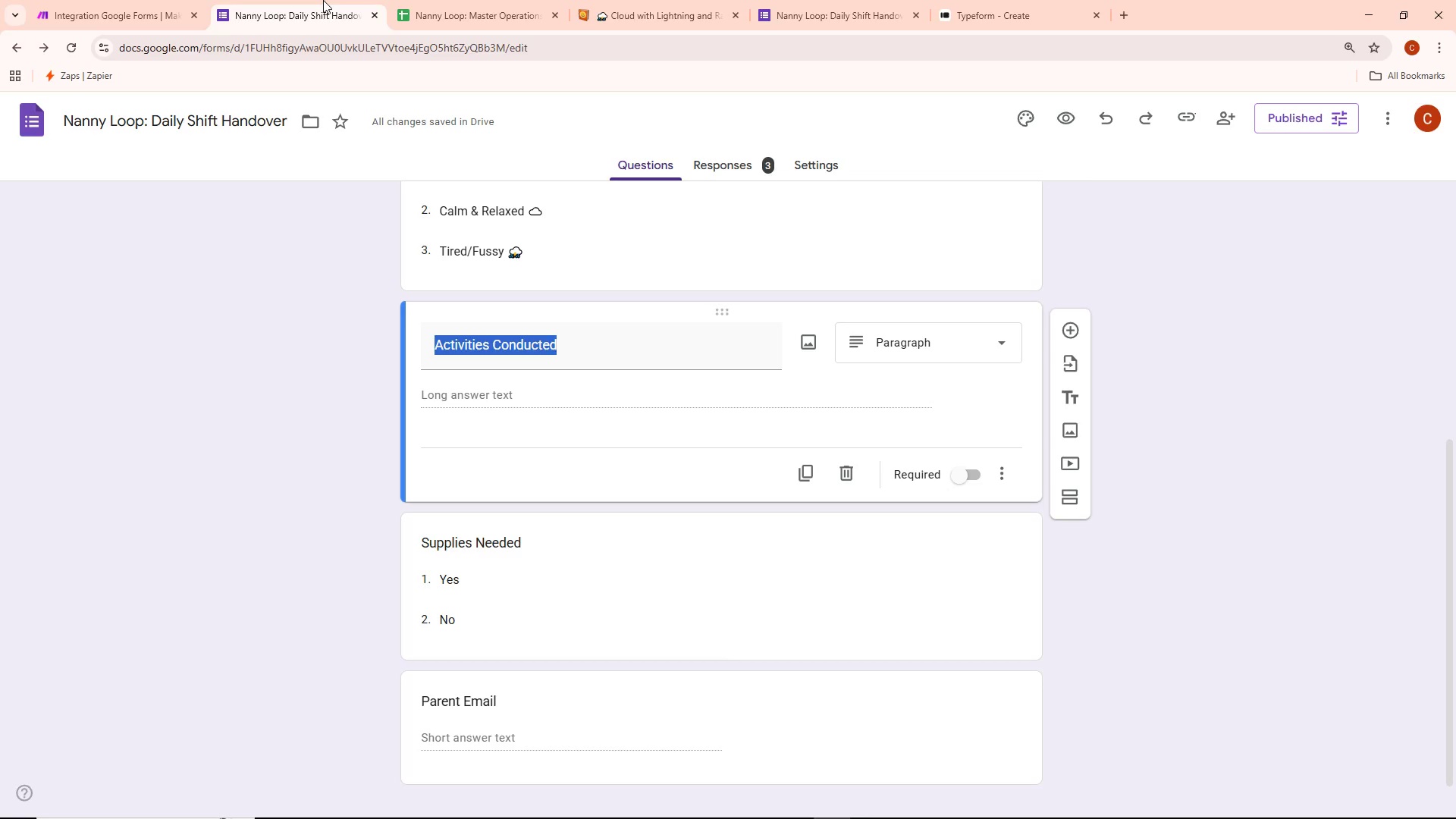 
left_click([145, 0])
 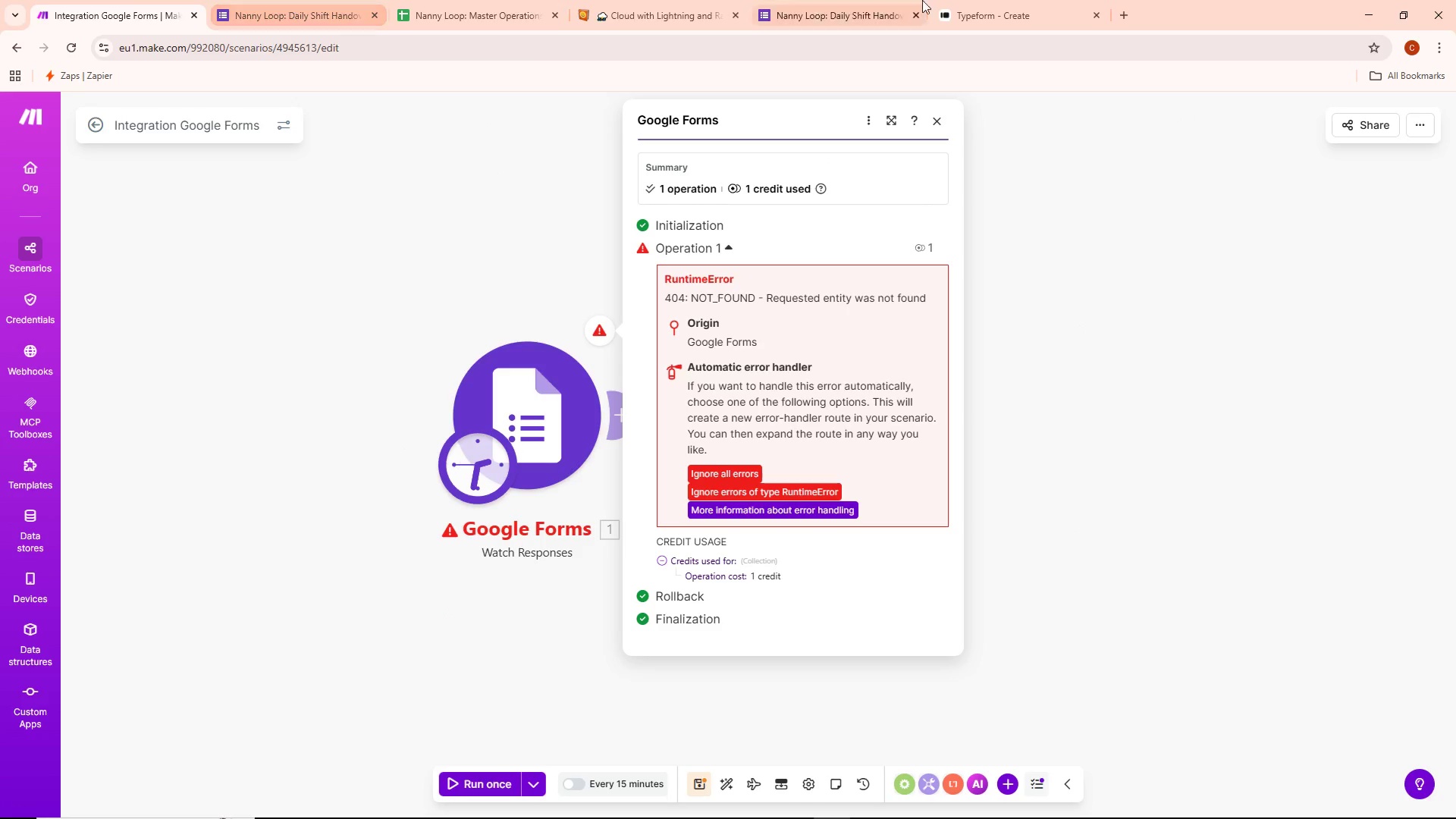 
left_click([987, 8])
 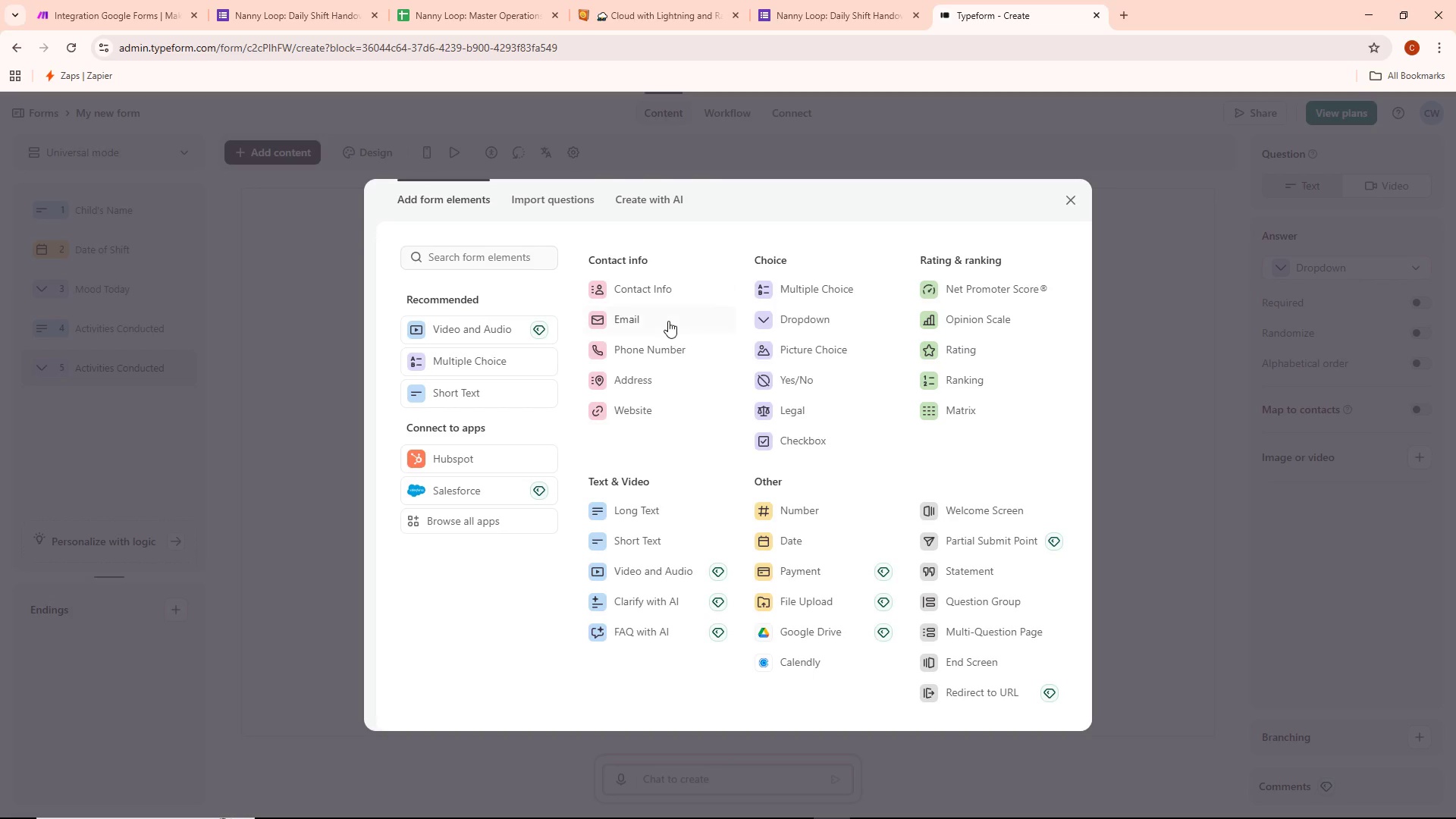 
left_click([629, 325])
 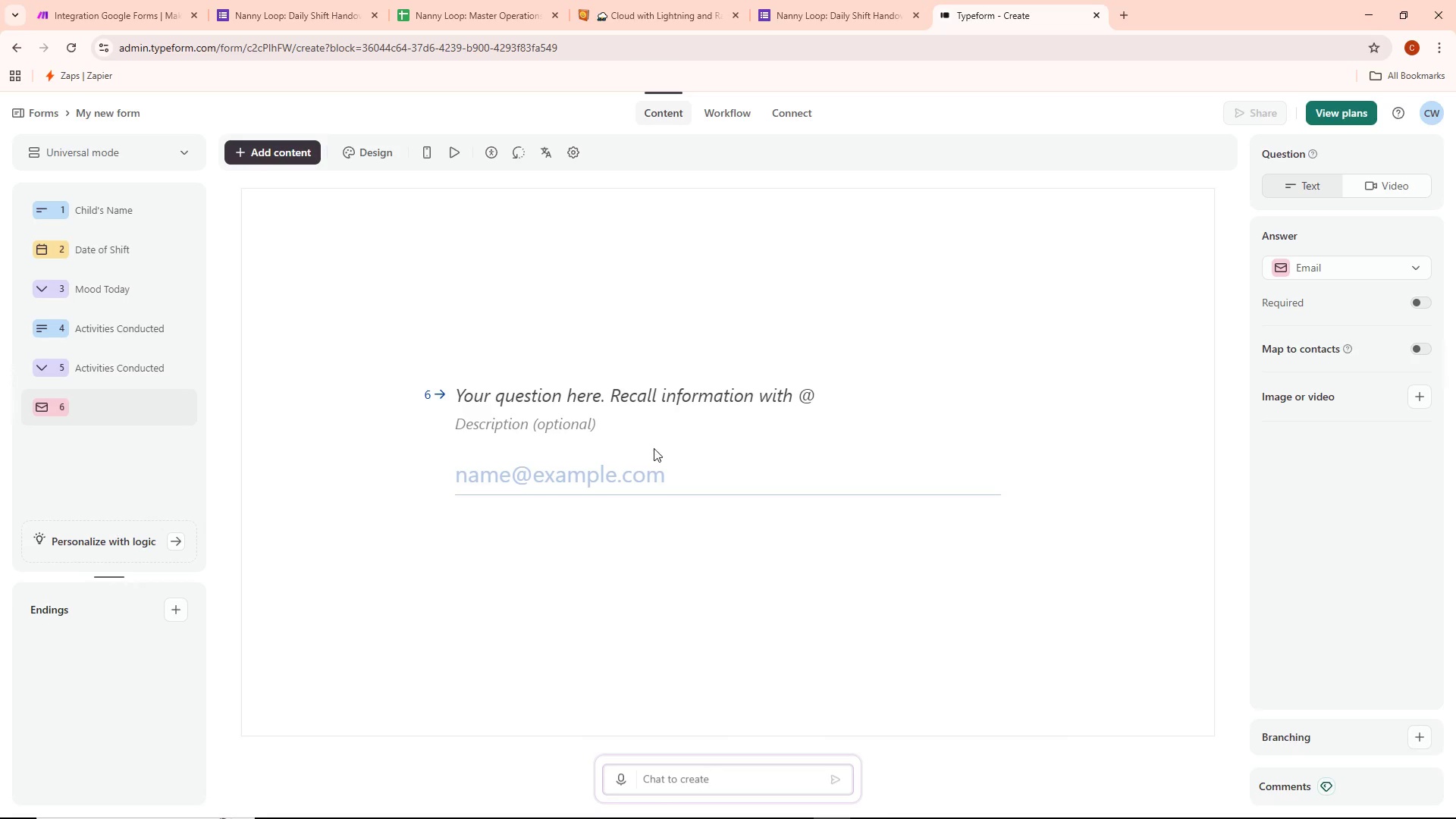 
left_click([594, 397])
 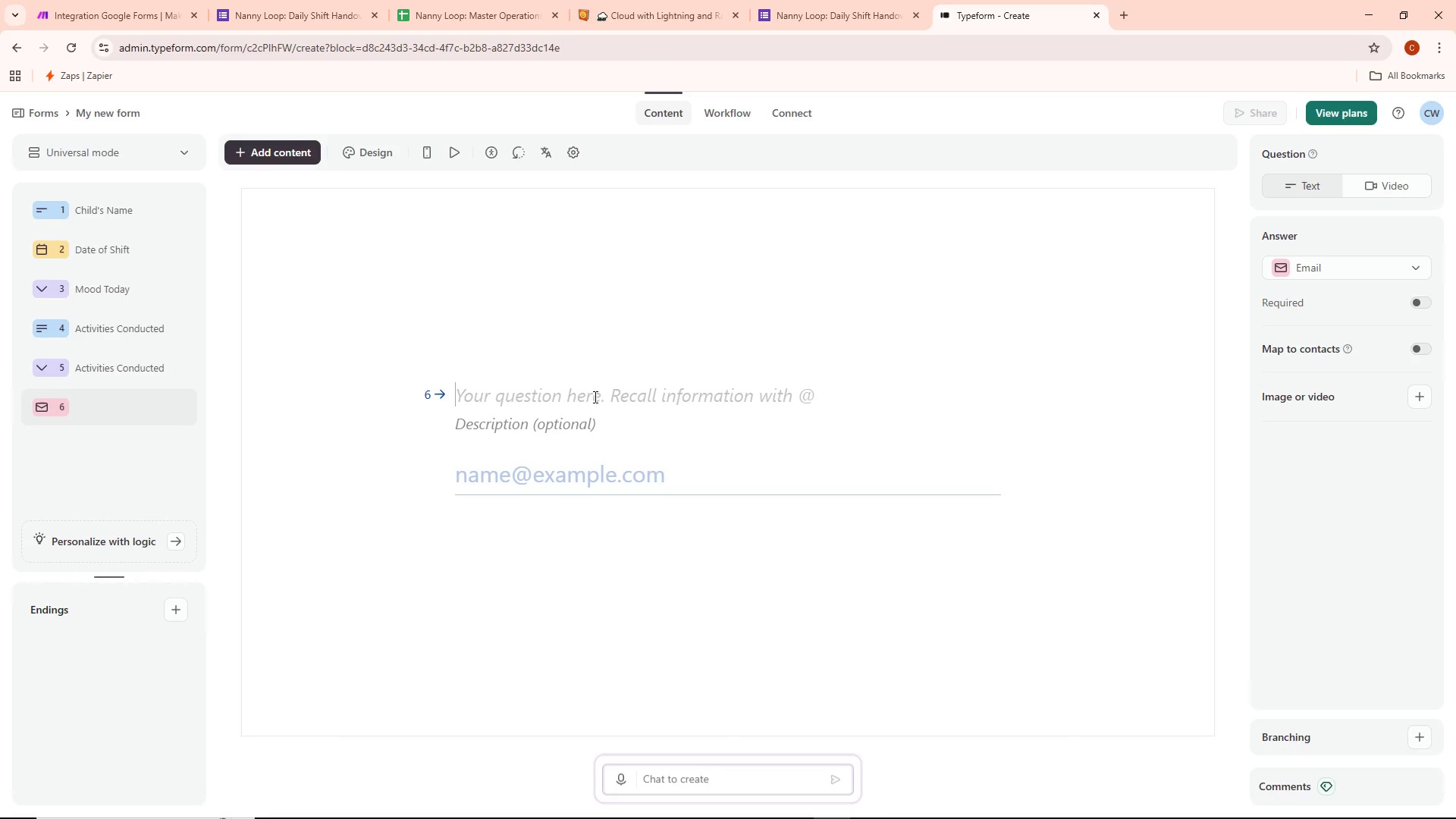 
key(Shift+P)
 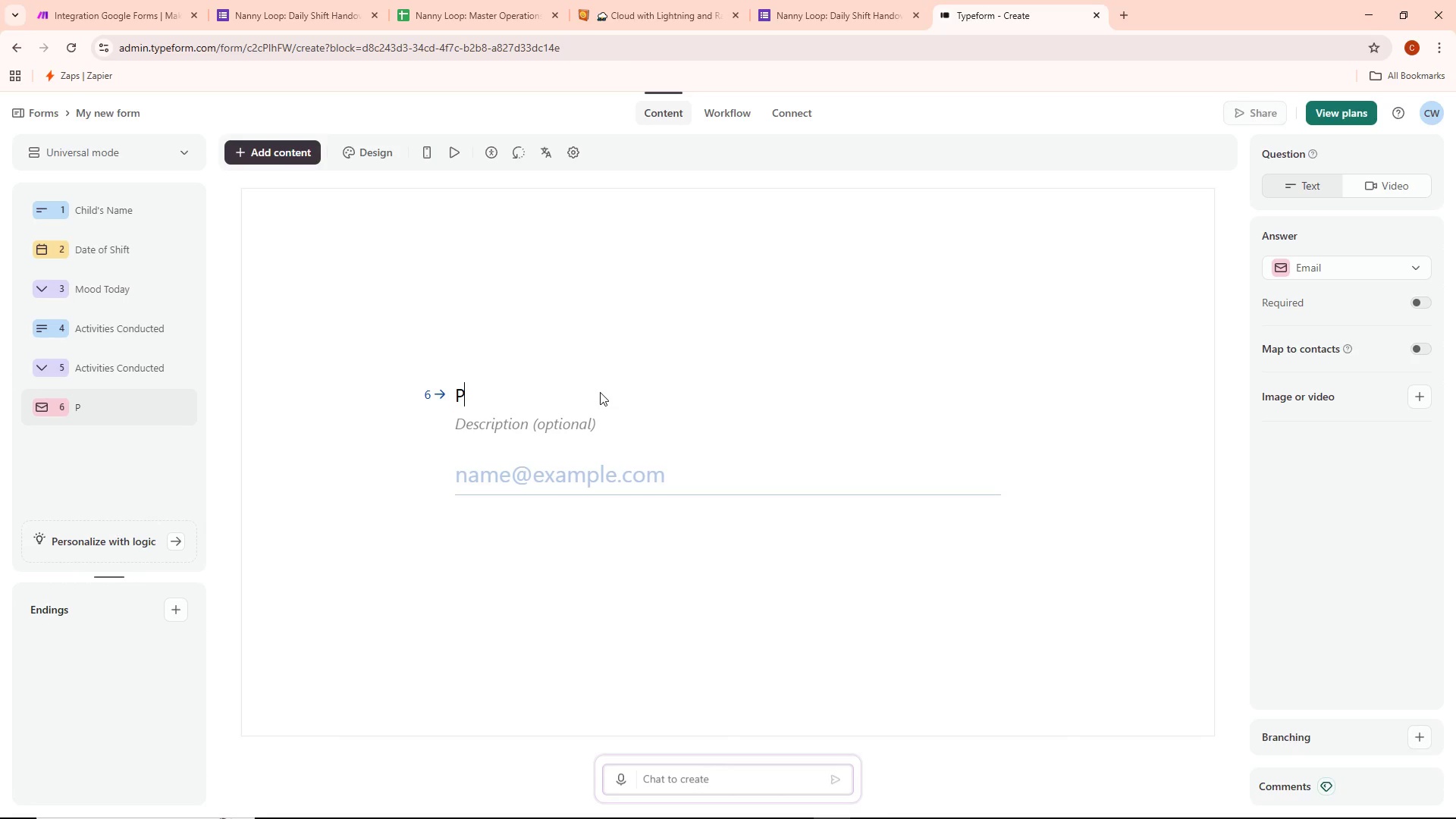 
type(arent email)
 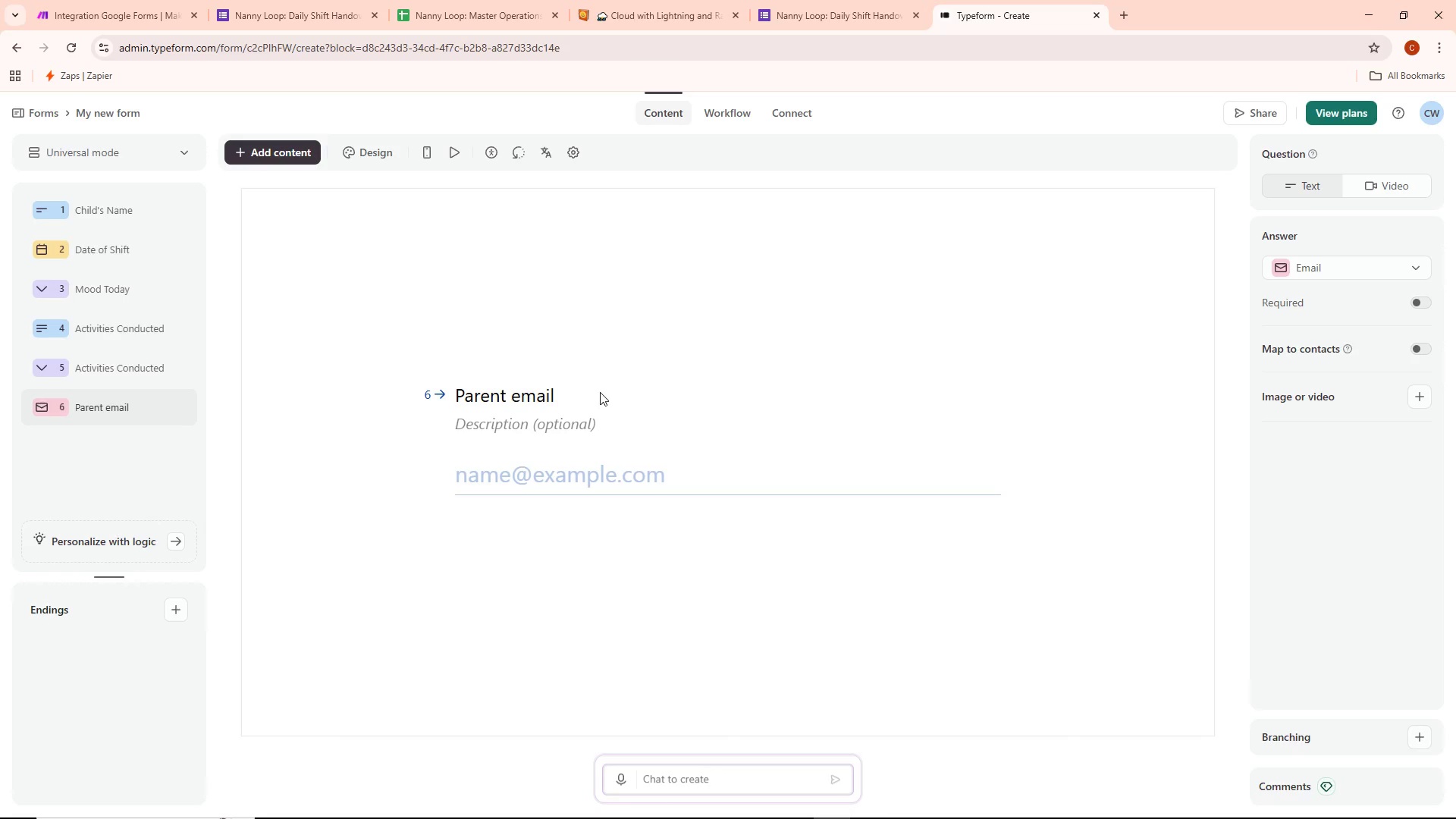 
key(Control+ControlLeft)
 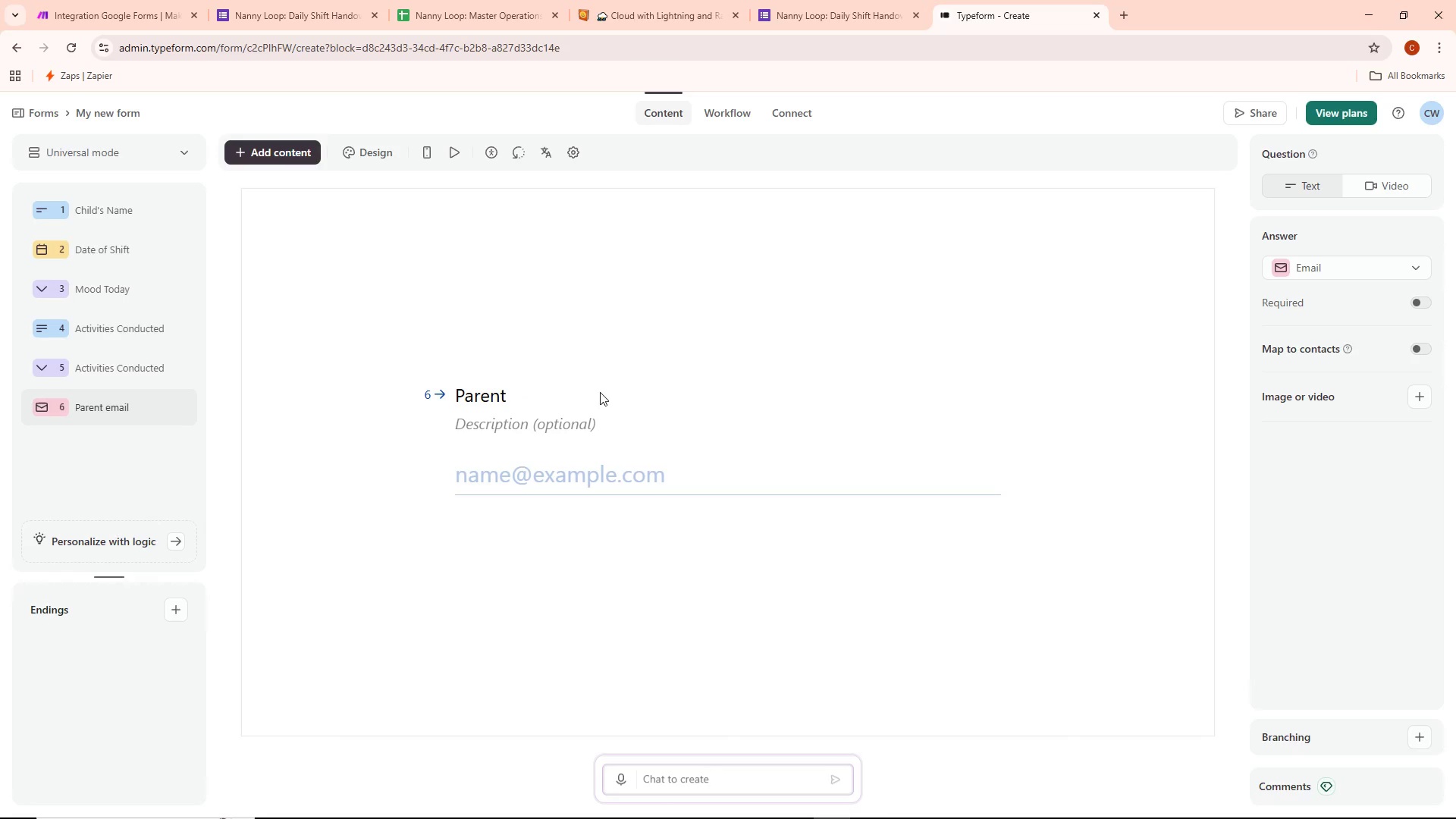 
key(Control+Backspace)
 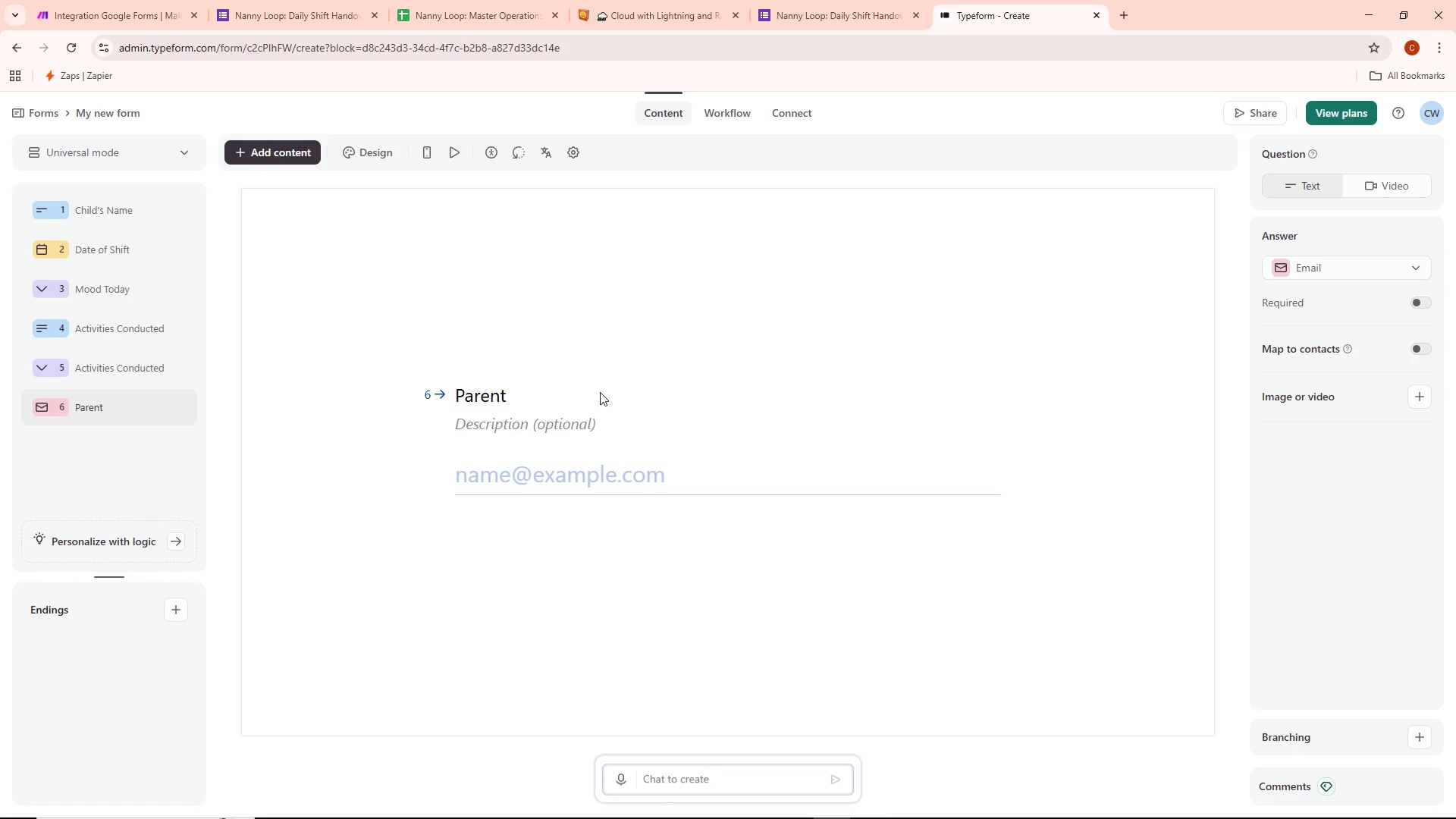 
type(Email)
 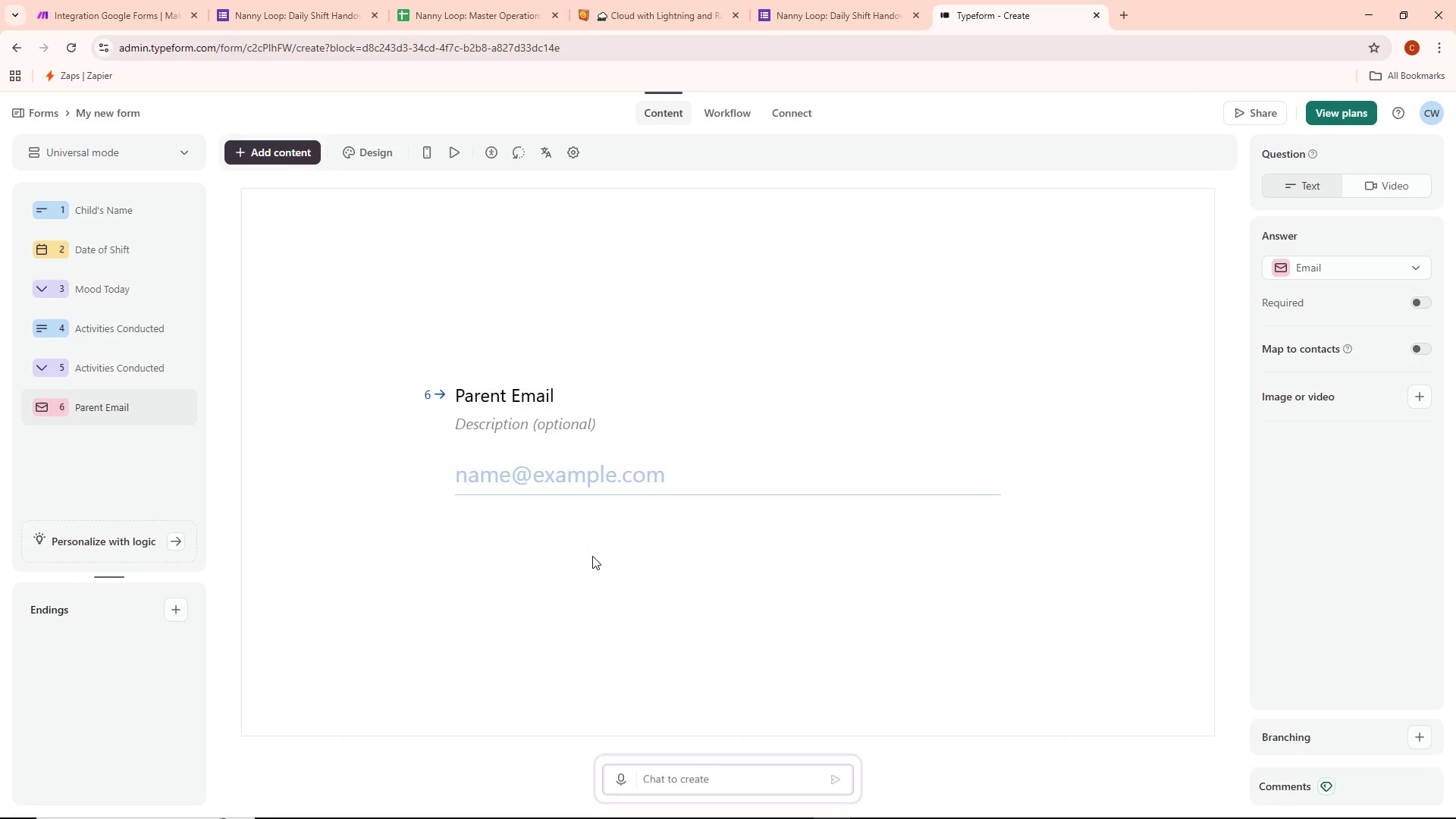 
left_click([584, 583])
 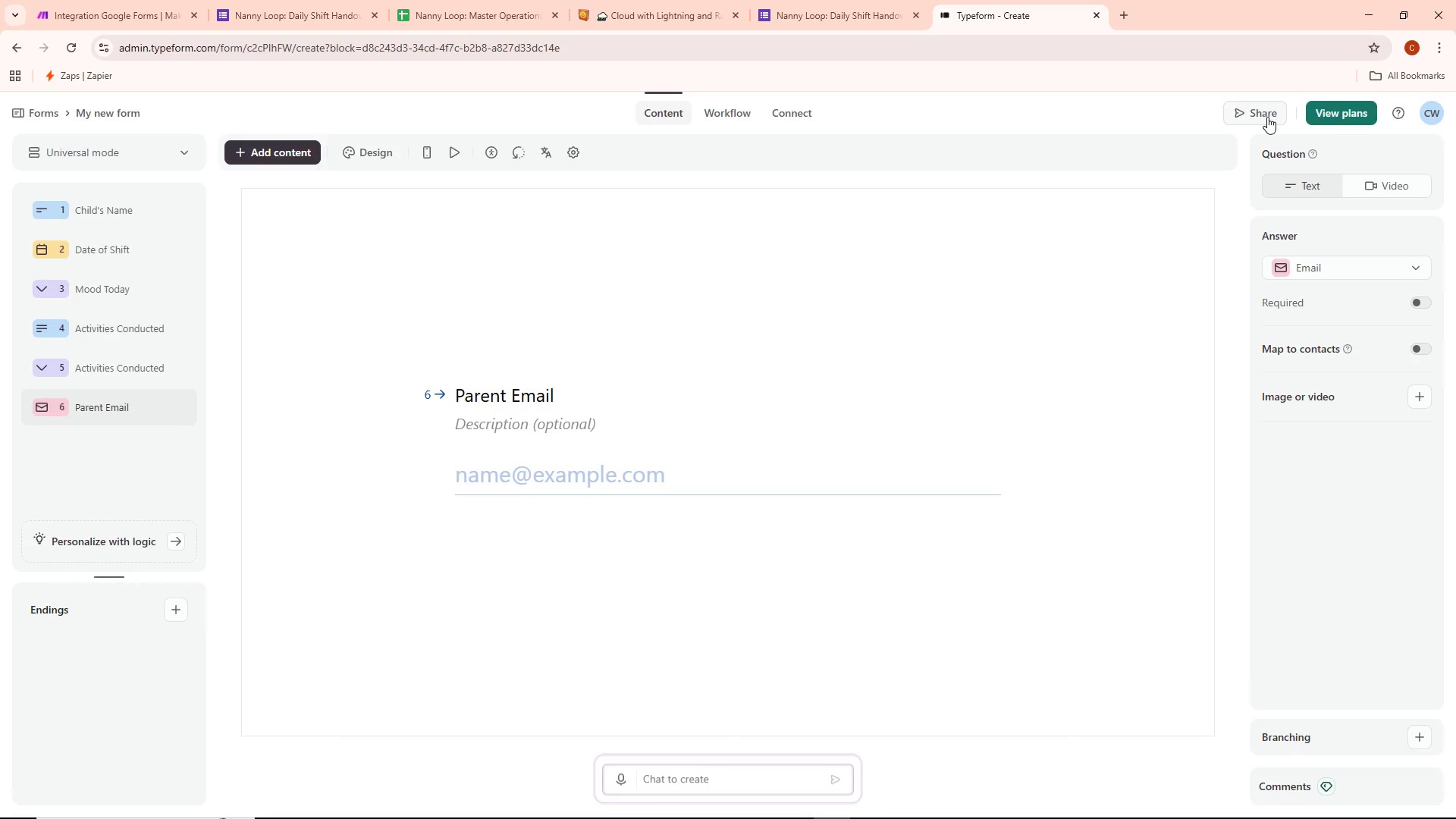 
left_click([1267, 117])
 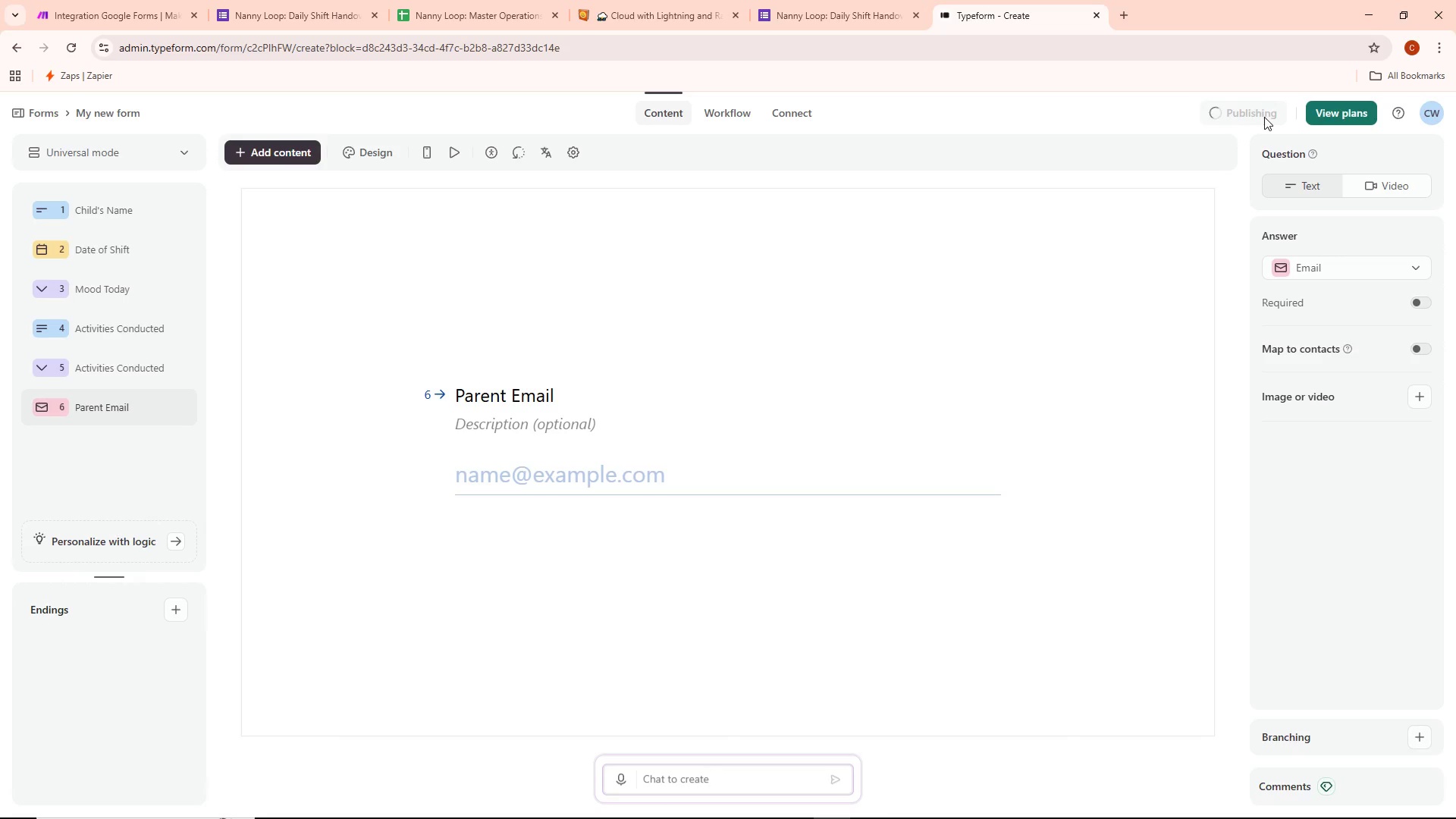 
mouse_move([1238, 132])
 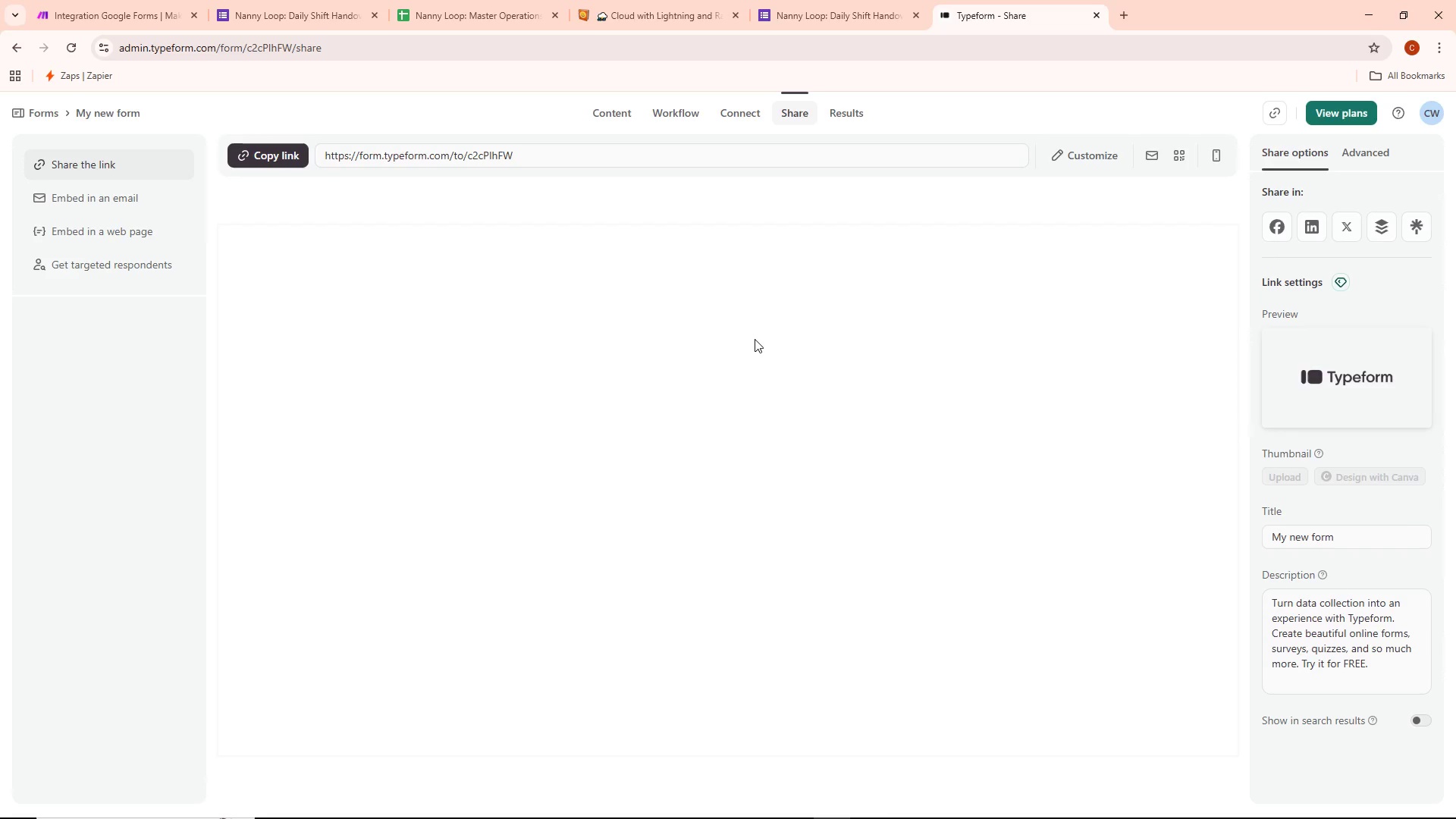 
wait(10.53)
 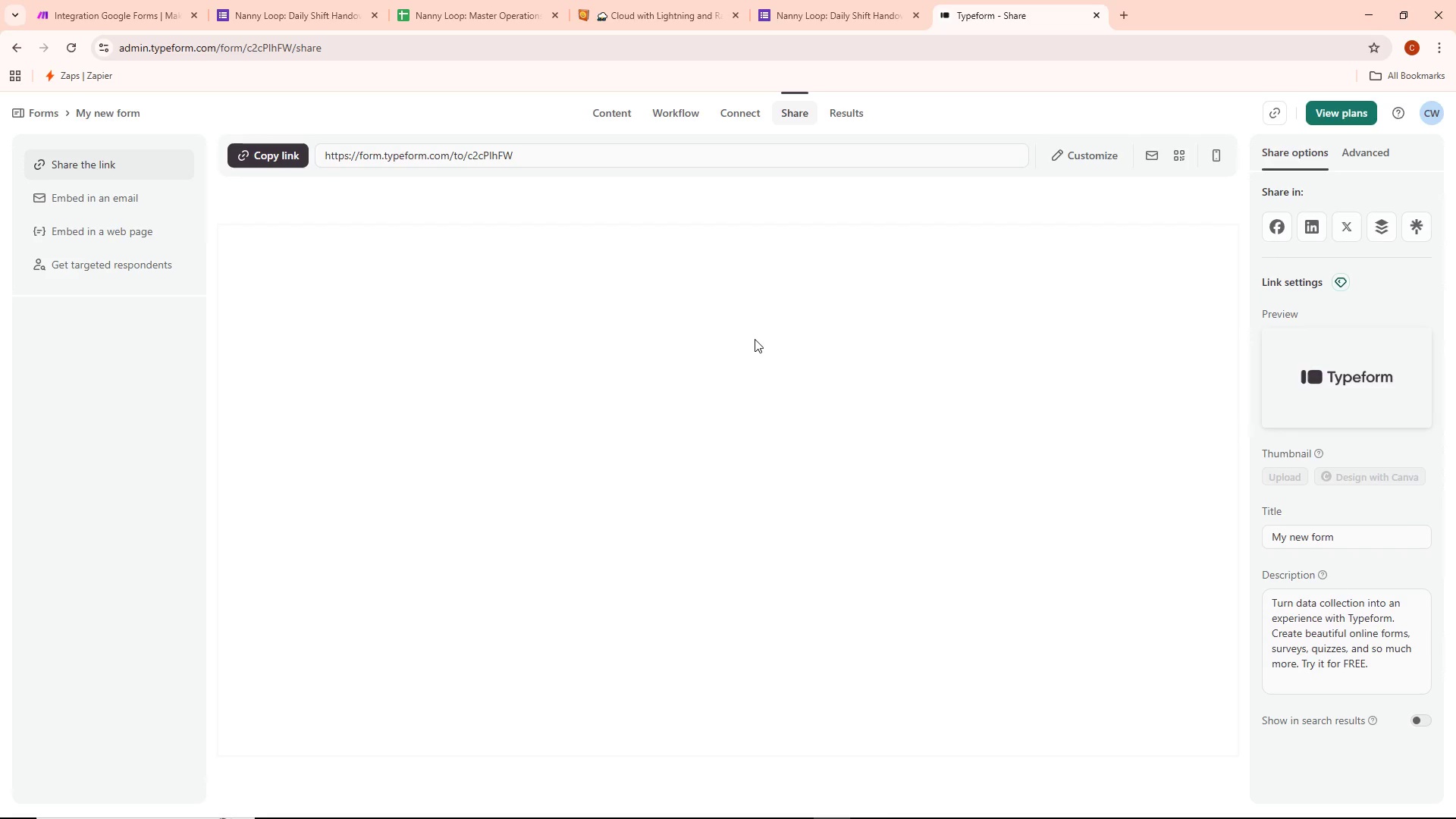 
scroll: coordinate [479, 381], scroll_direction: down, amount: 3.0
 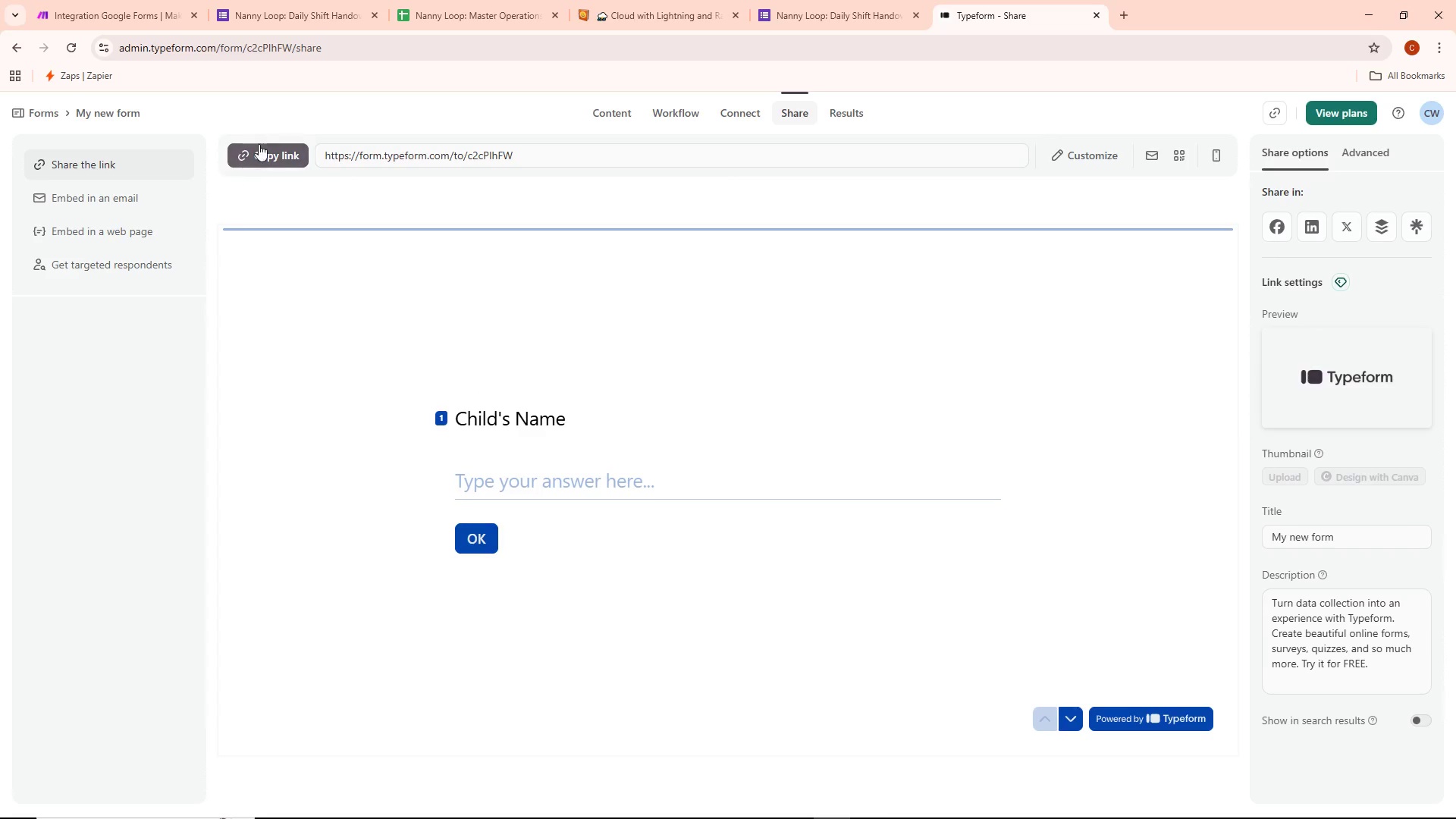 
left_click([259, 144])
 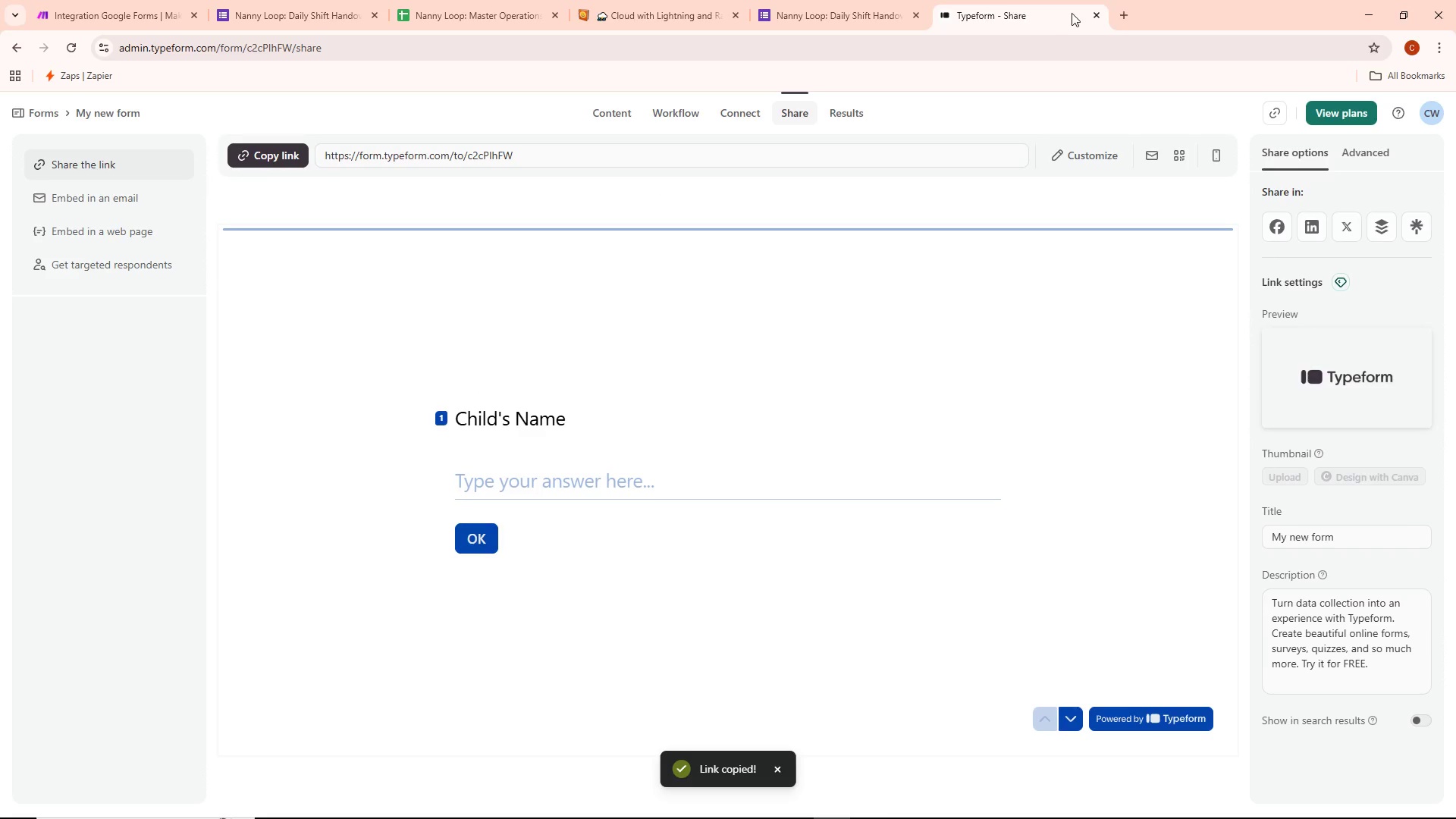 
left_click([1122, 10])
 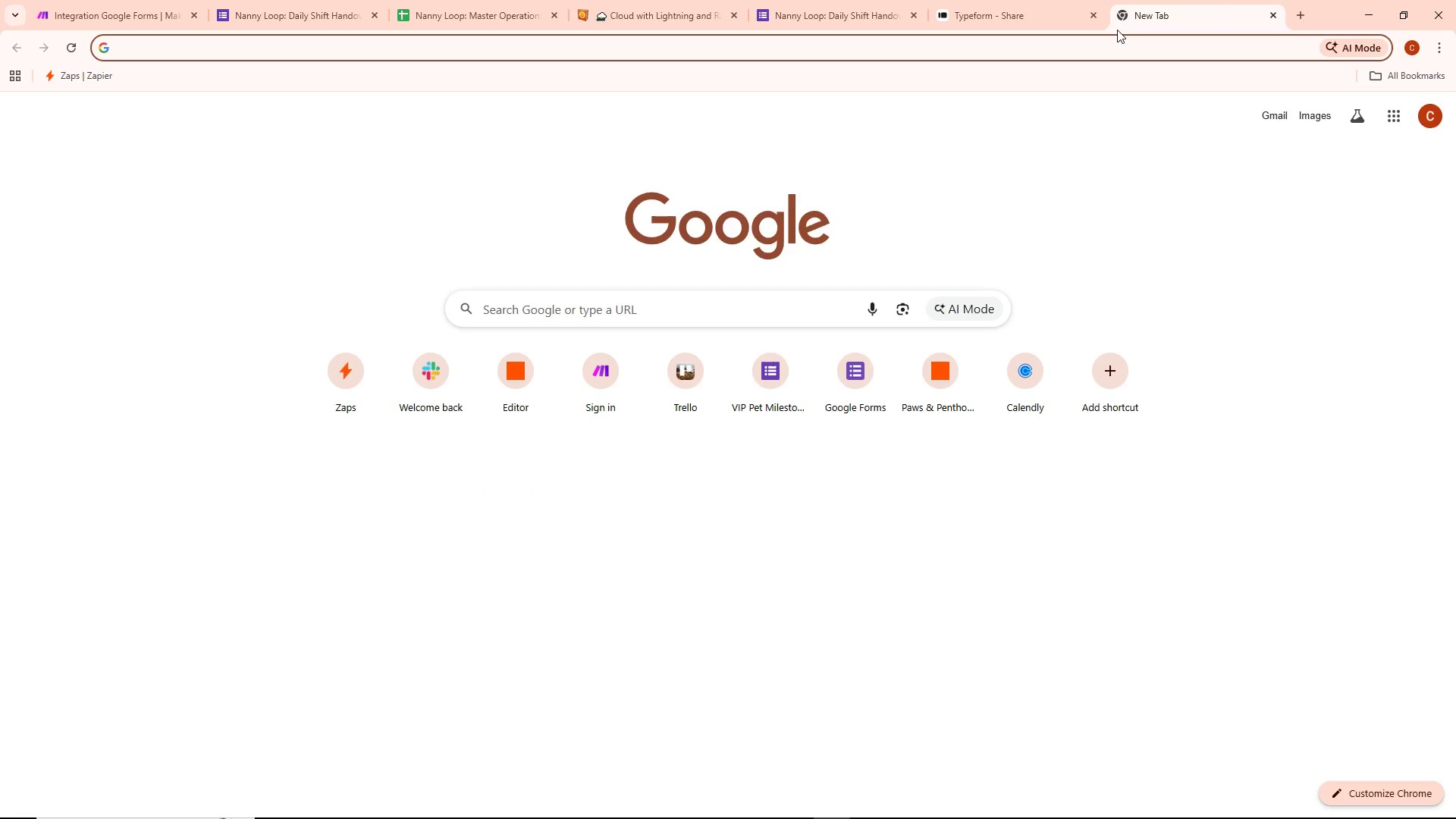 
key(Control+ControlLeft)
 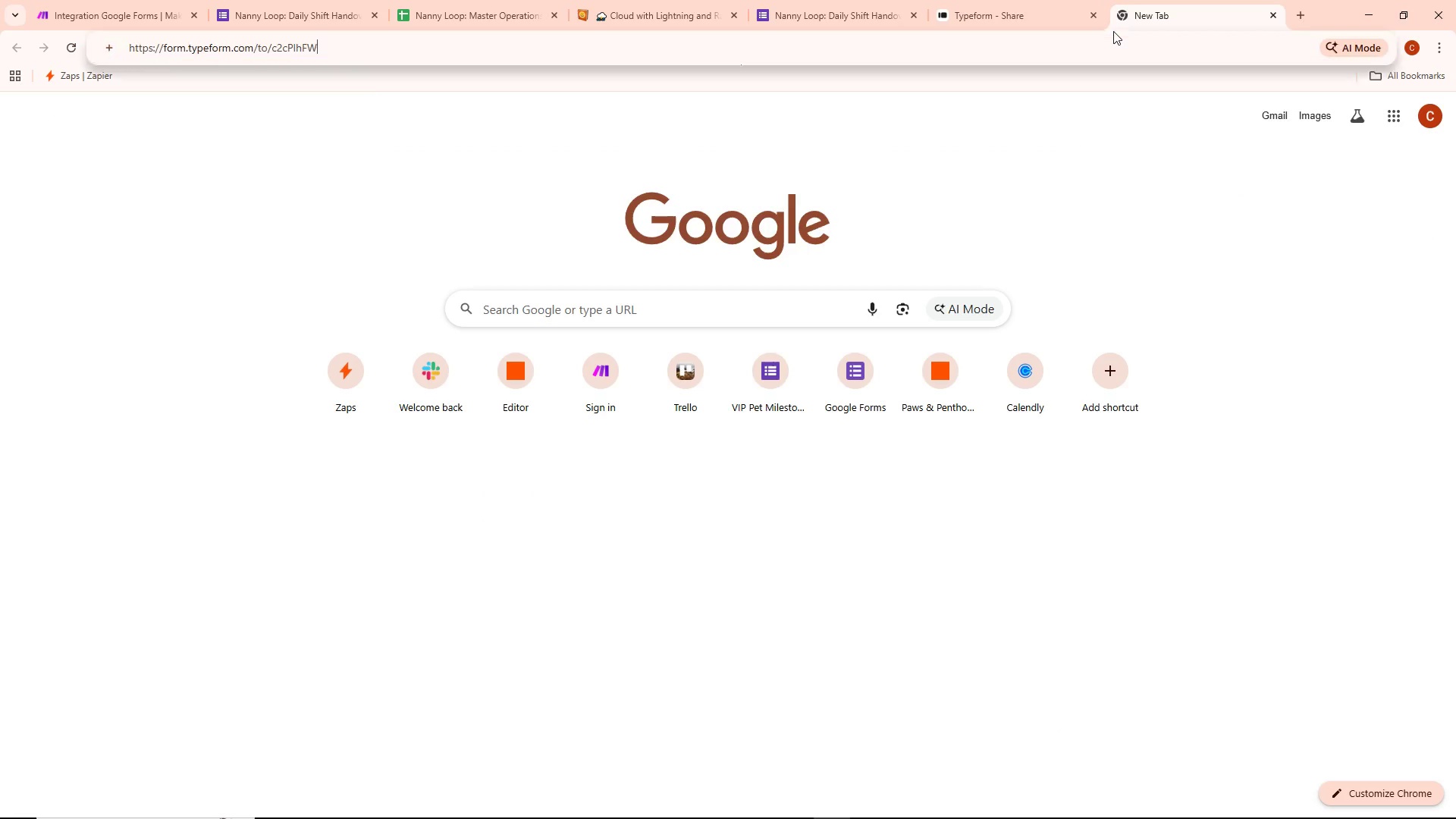 
key(Control+V)
 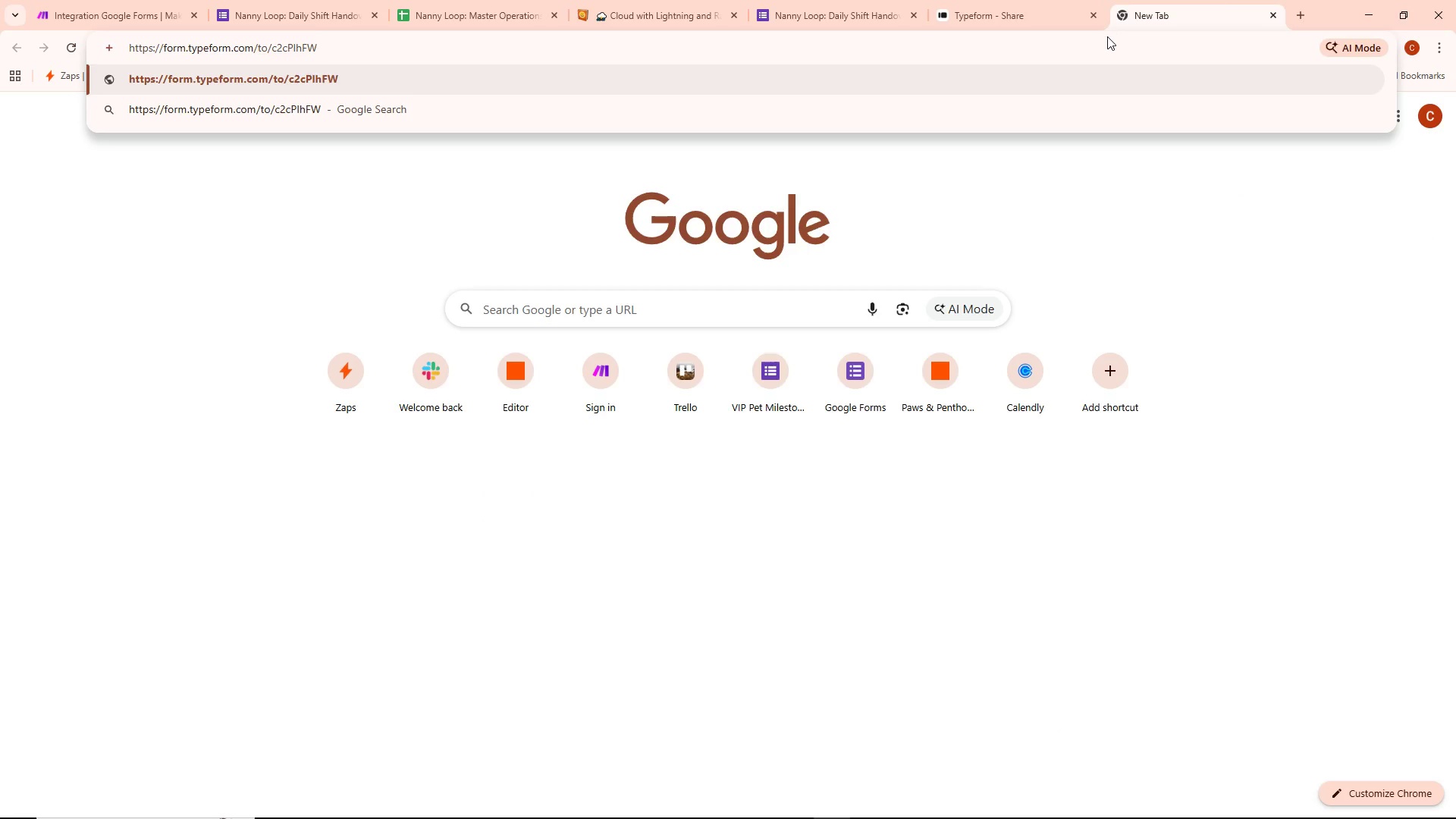 
key(Enter)
 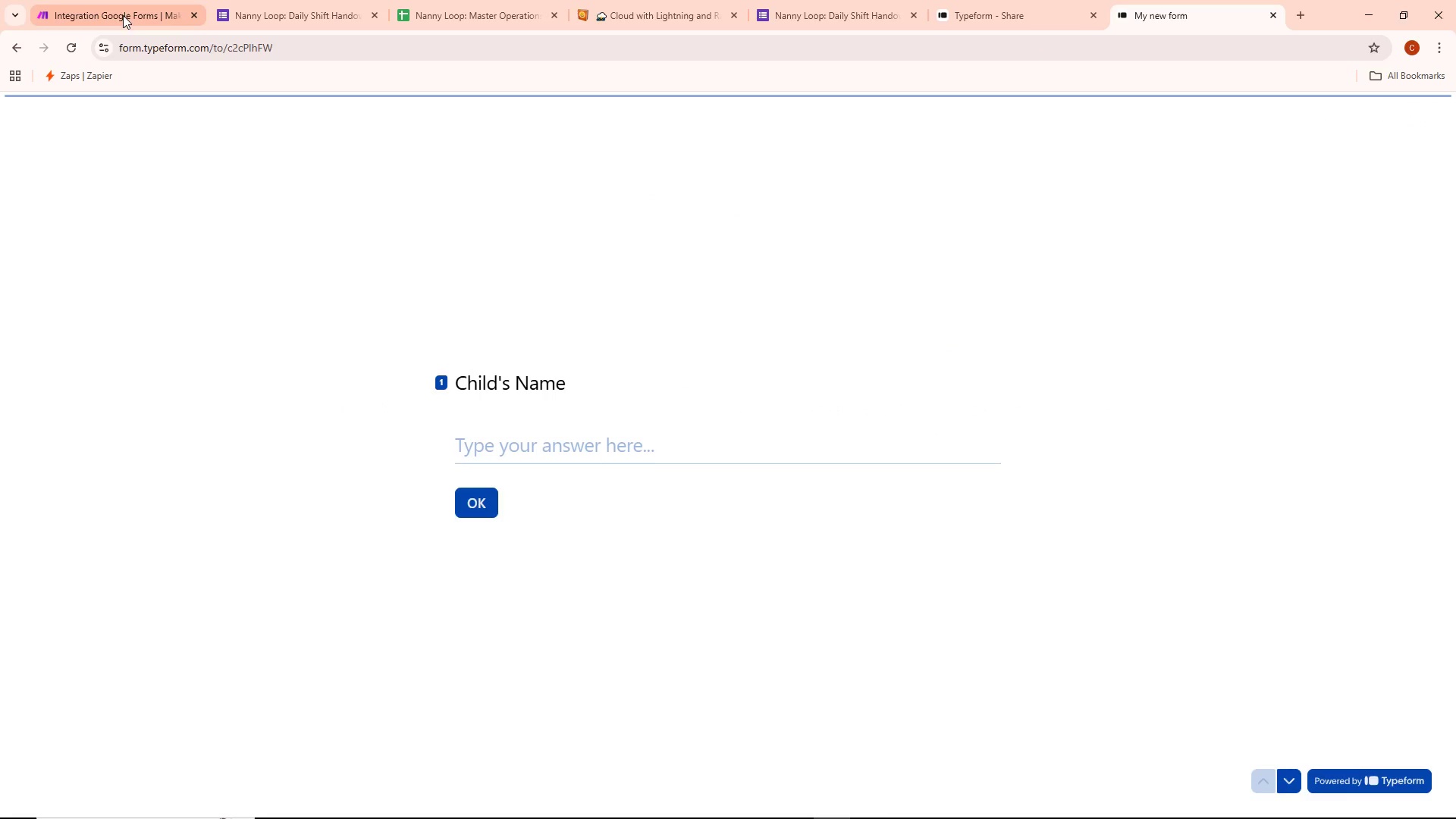 
wait(5.08)
 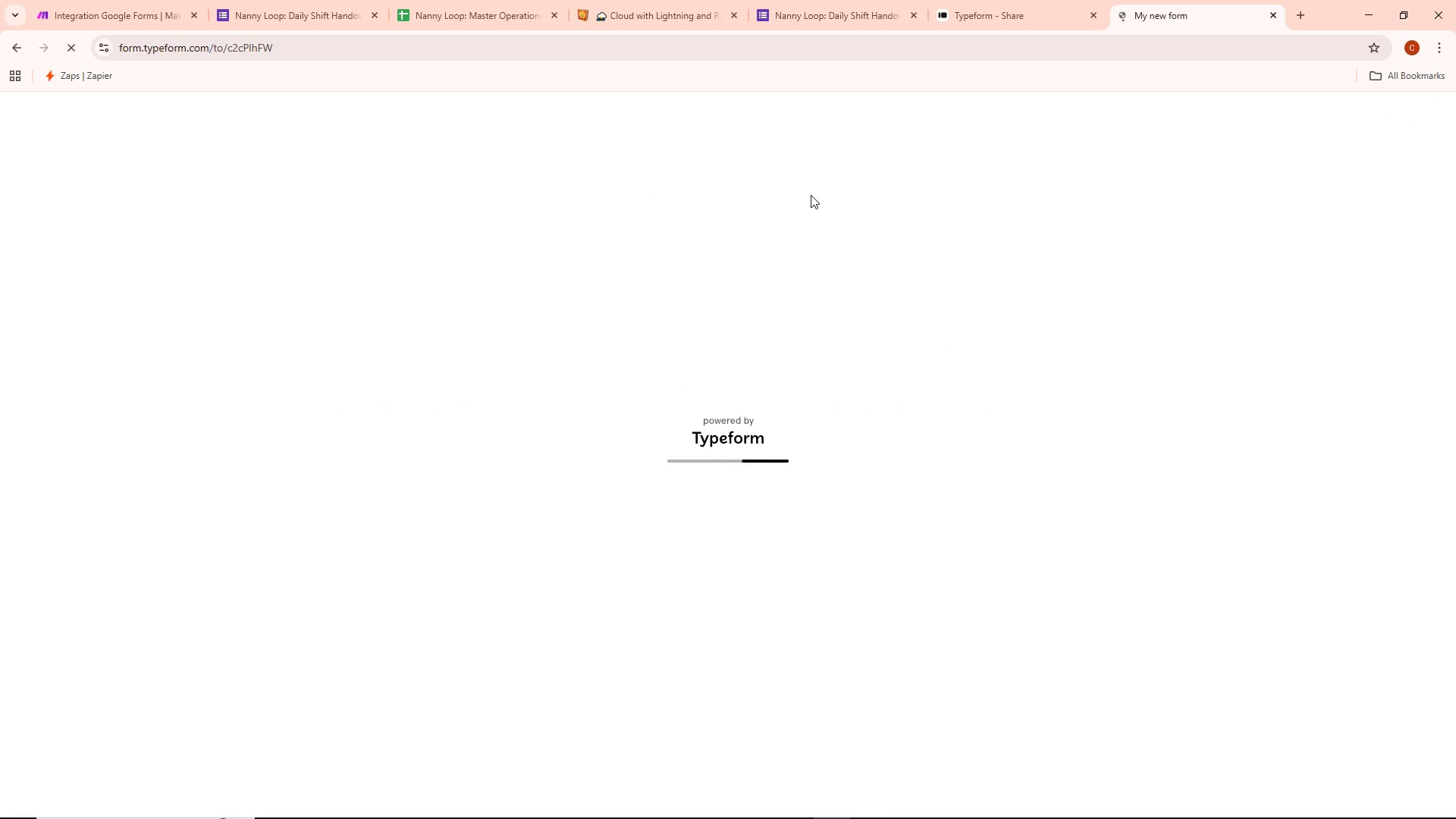 
left_click([90, 2])
 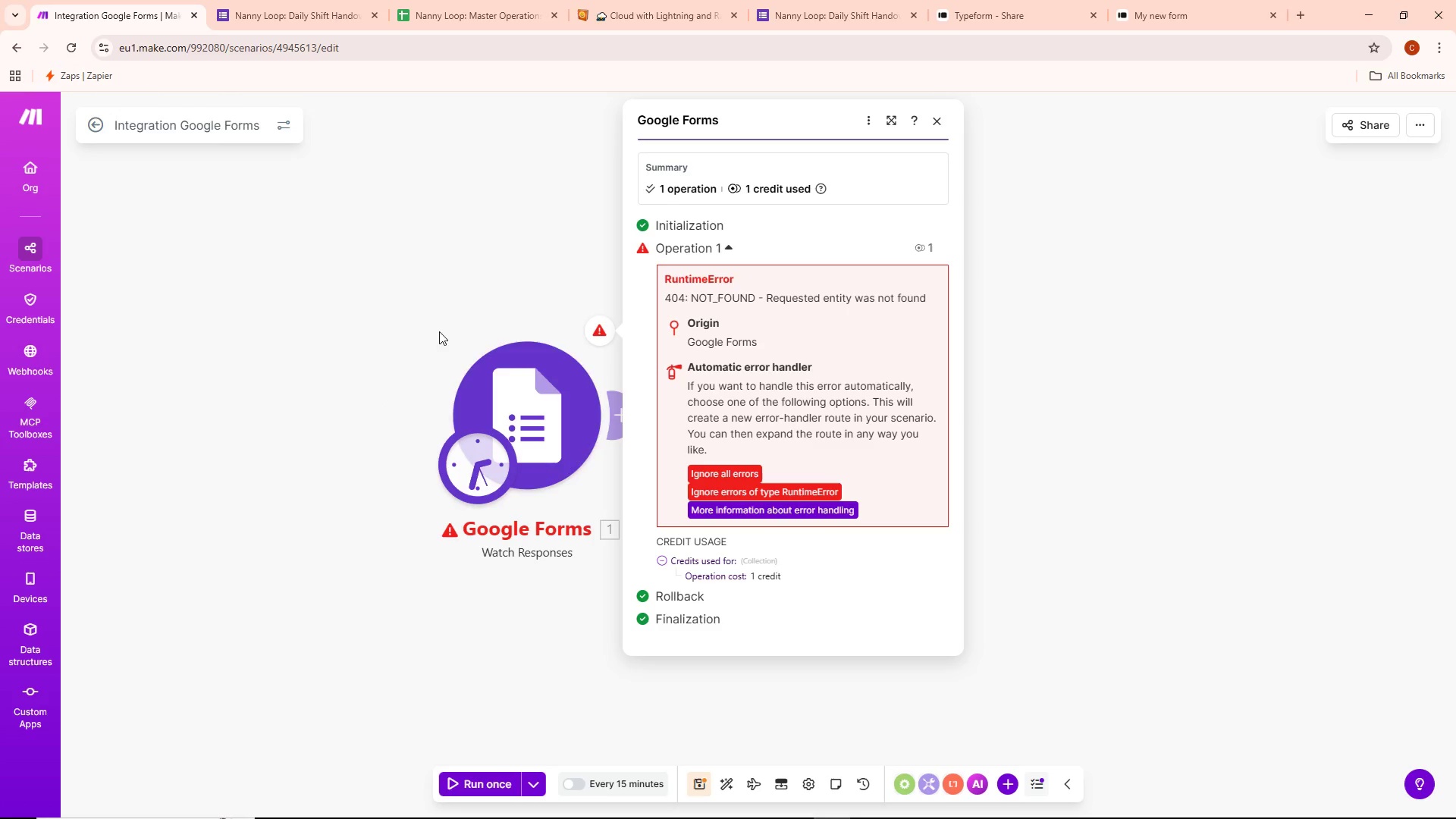 
right_click([519, 379])
 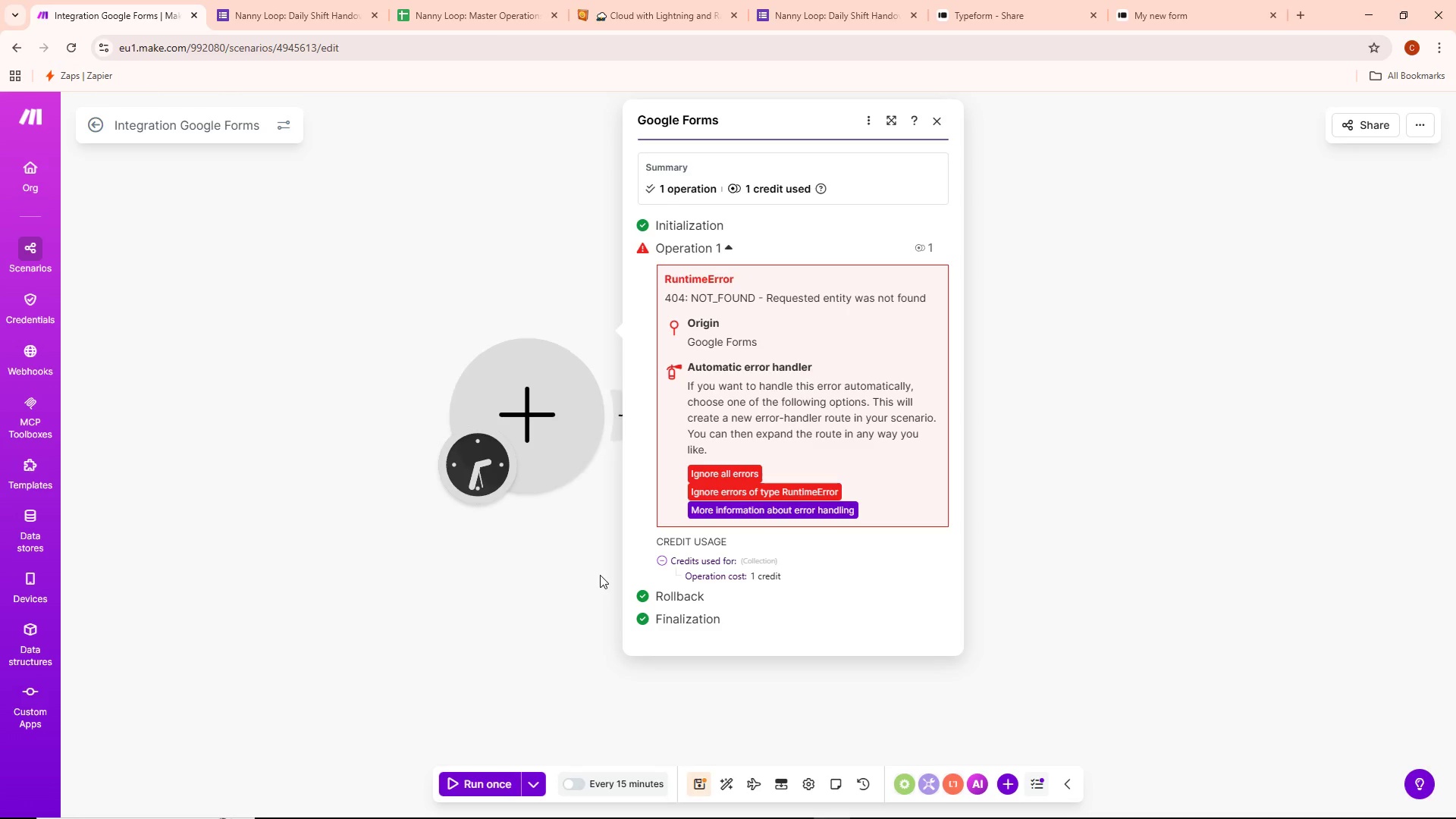 
left_click([548, 441])
 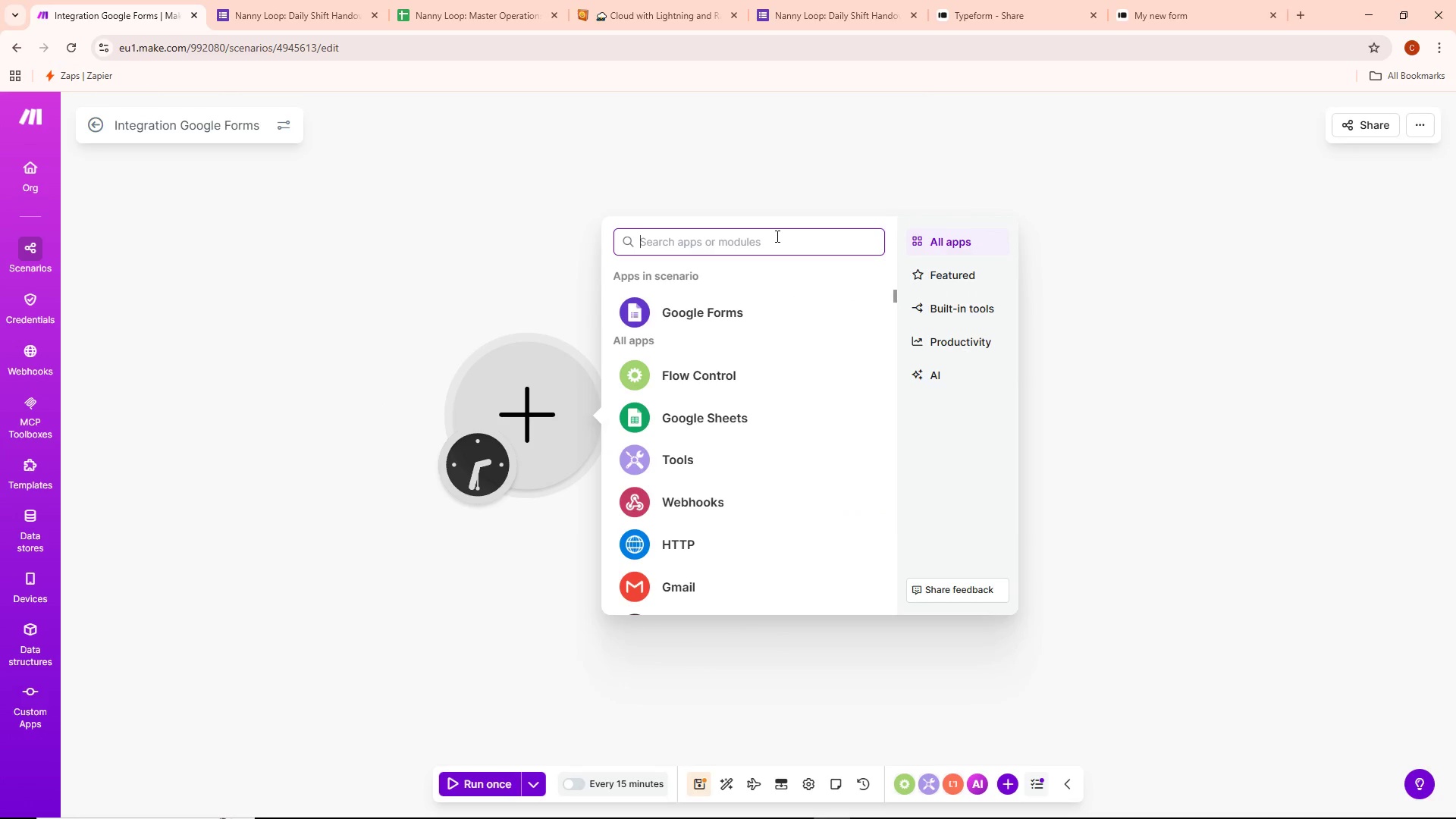 
type(typ)
 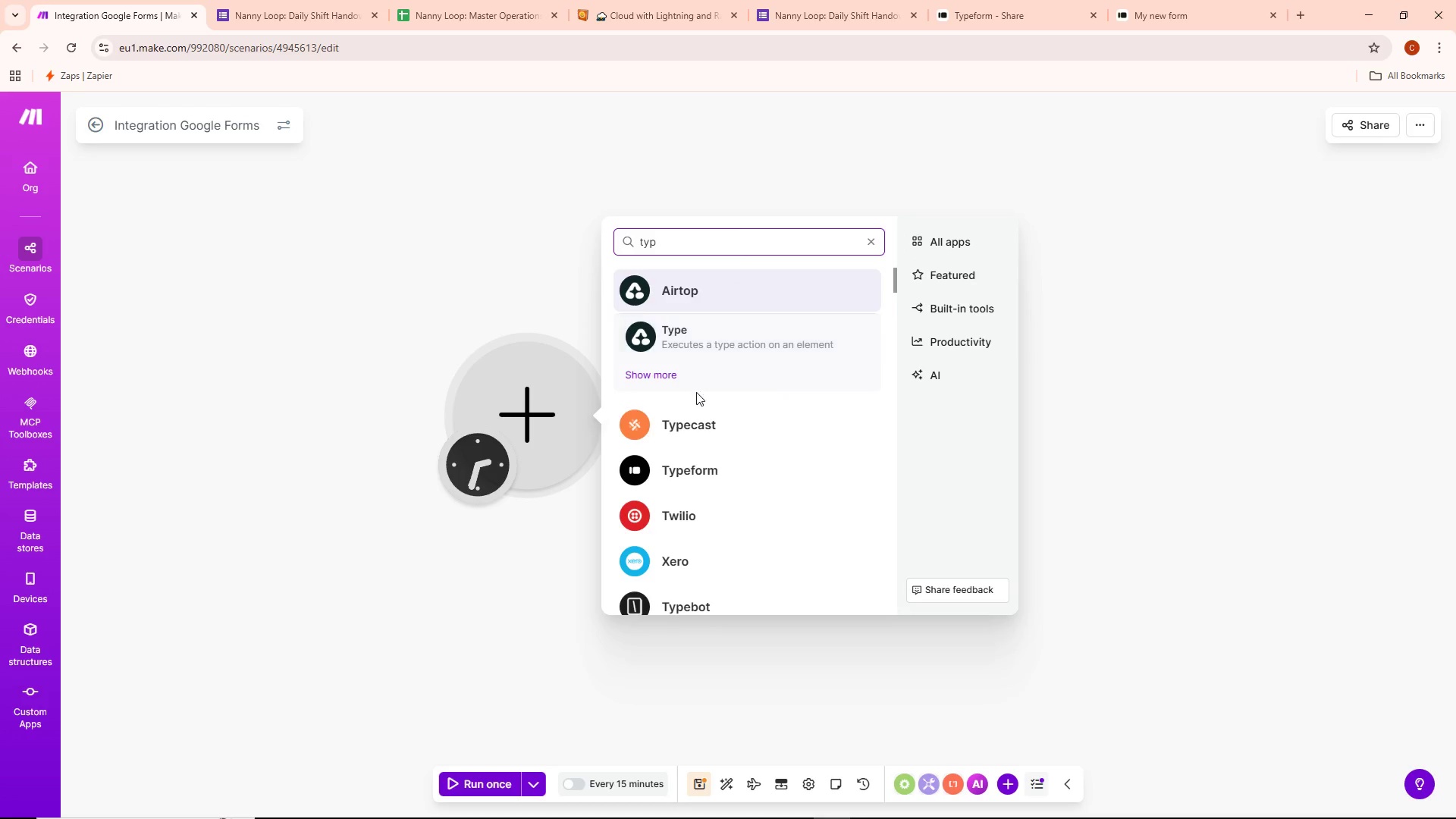 
left_click([707, 466])
 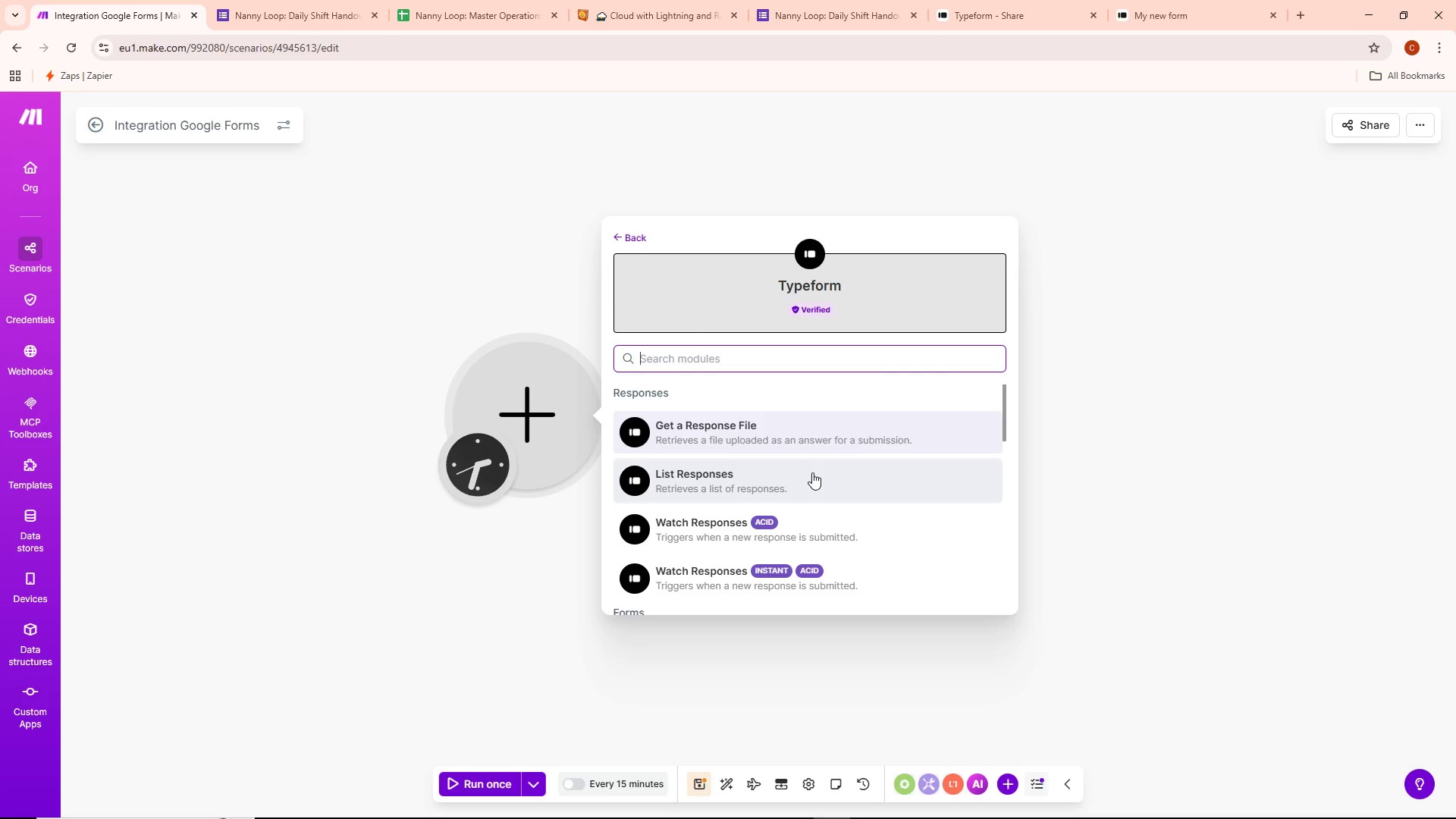 
wait(11.72)
 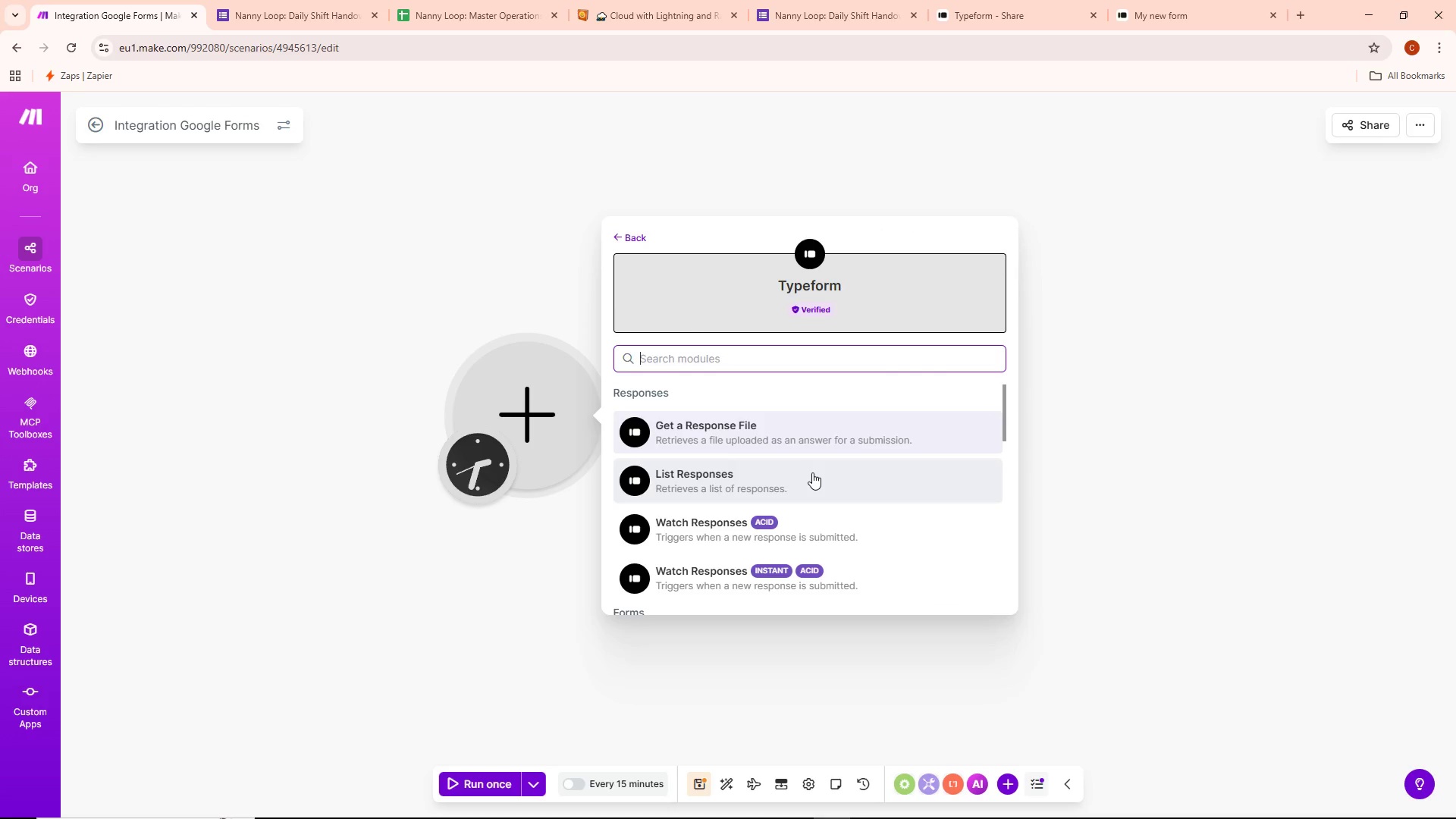 
scroll: coordinate [761, 453], scroll_direction: down, amount: 1.0
 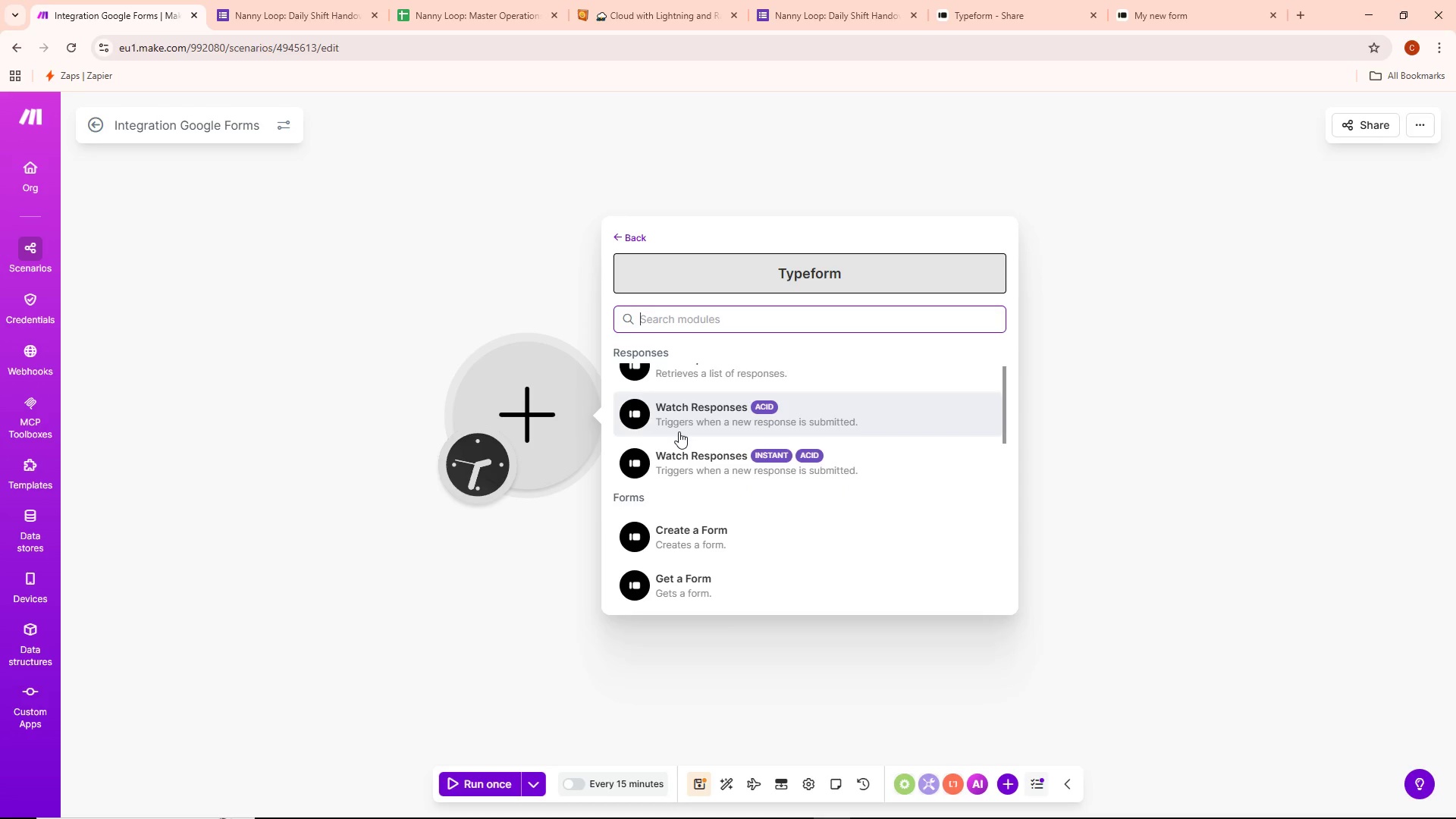 
scroll: coordinate [679, 423], scroll_direction: up, amount: 3.0
 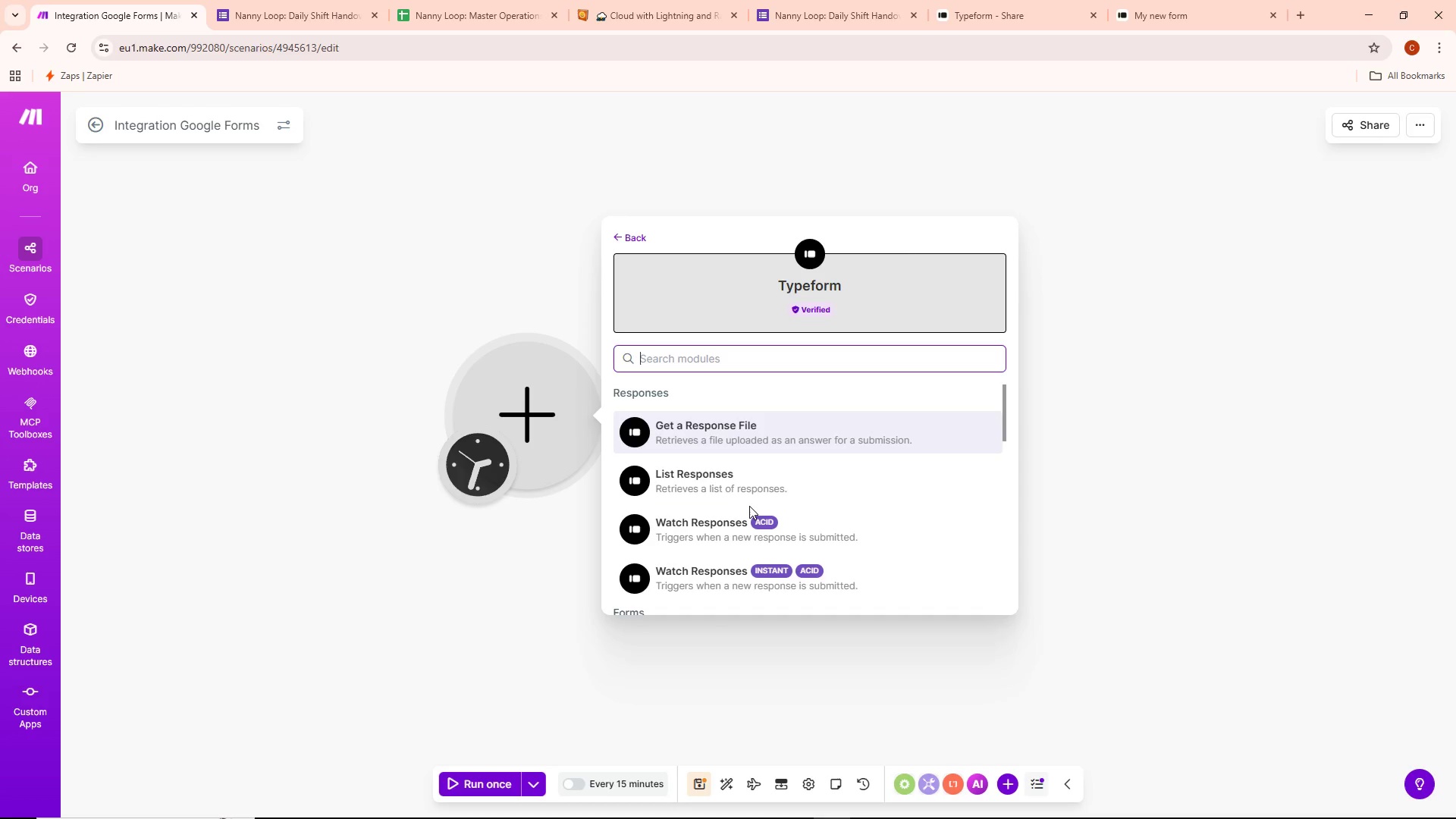 
left_click([528, 401])
 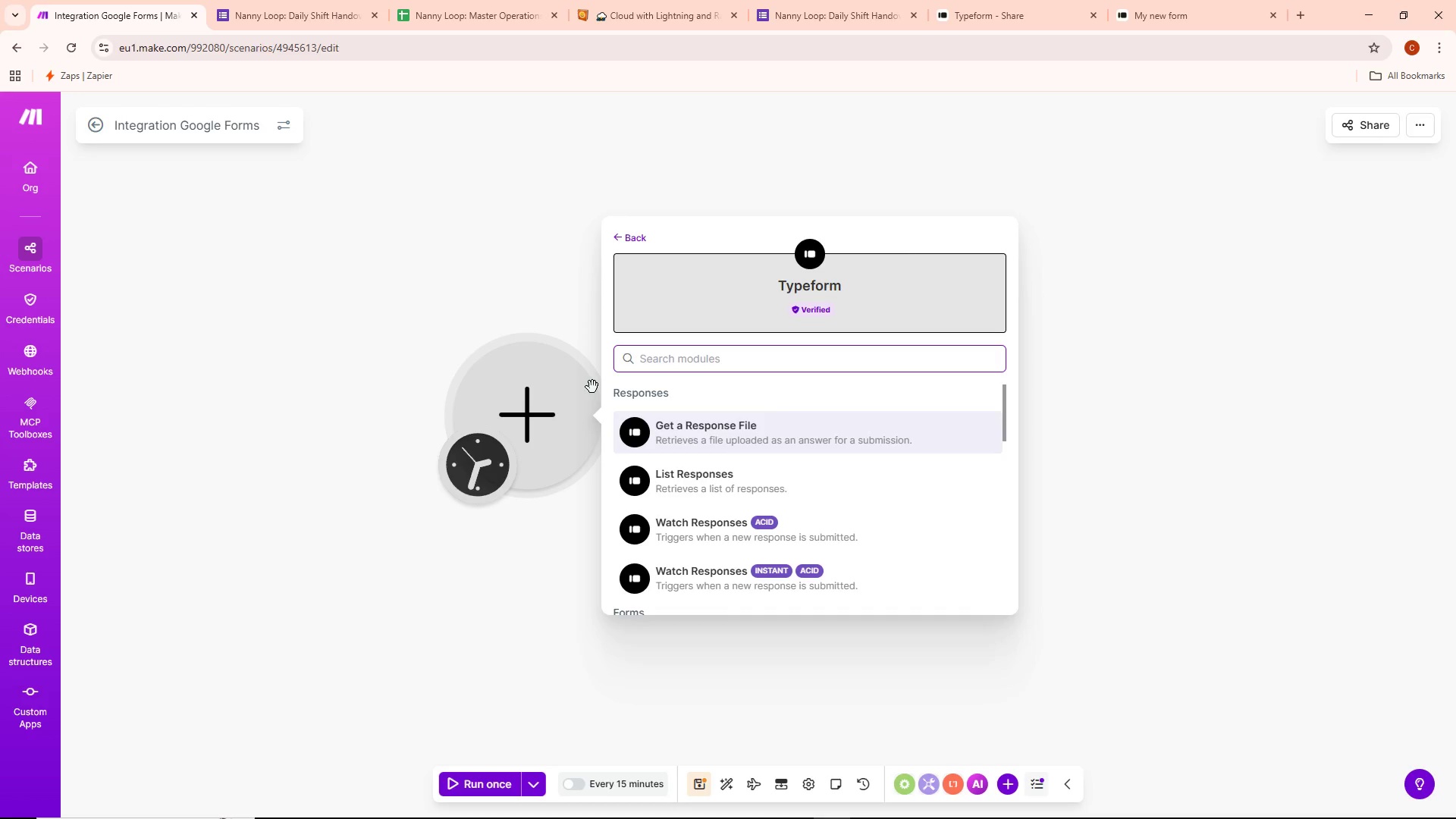 
type(google)
 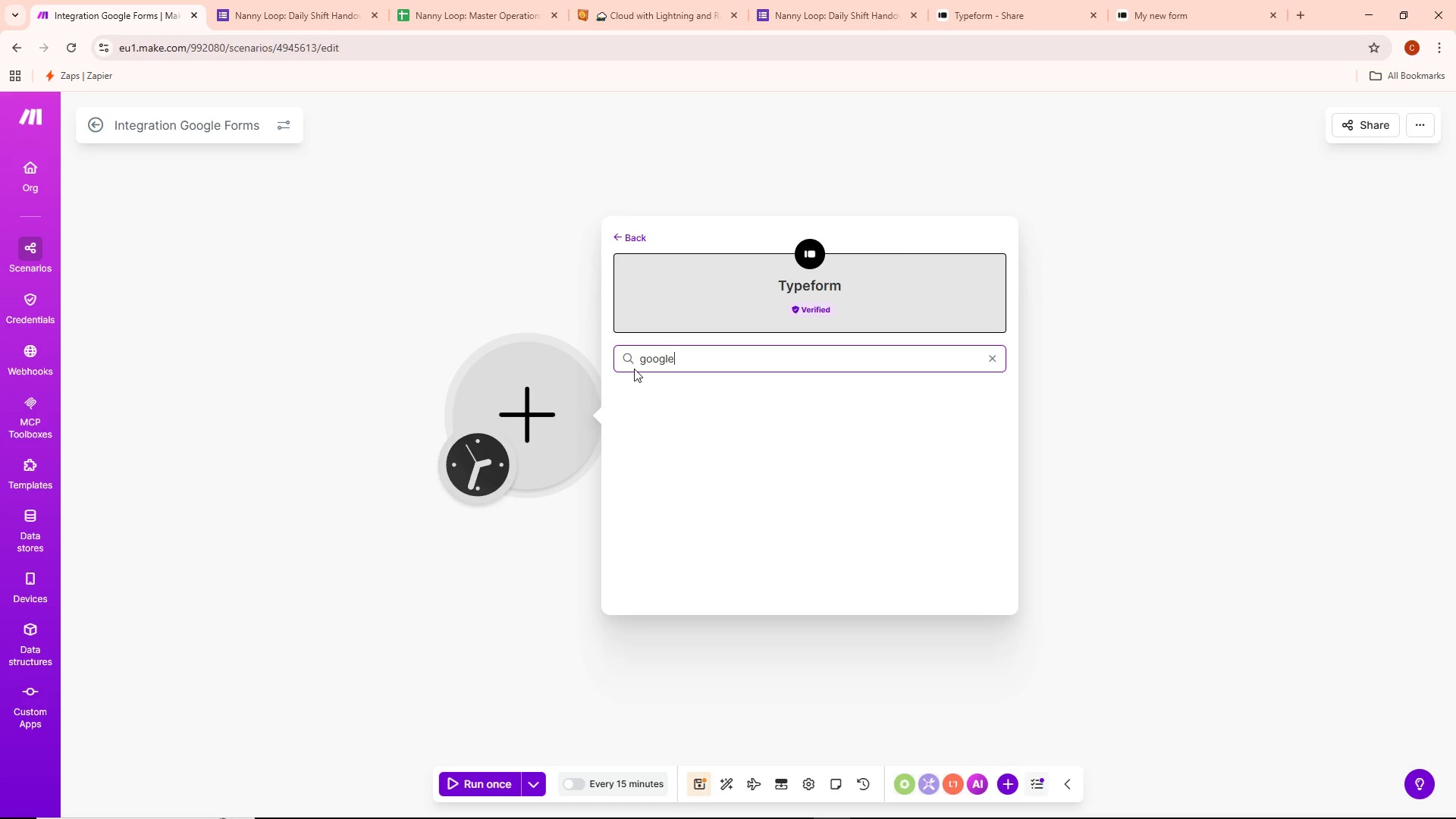 
left_click([497, 442])
 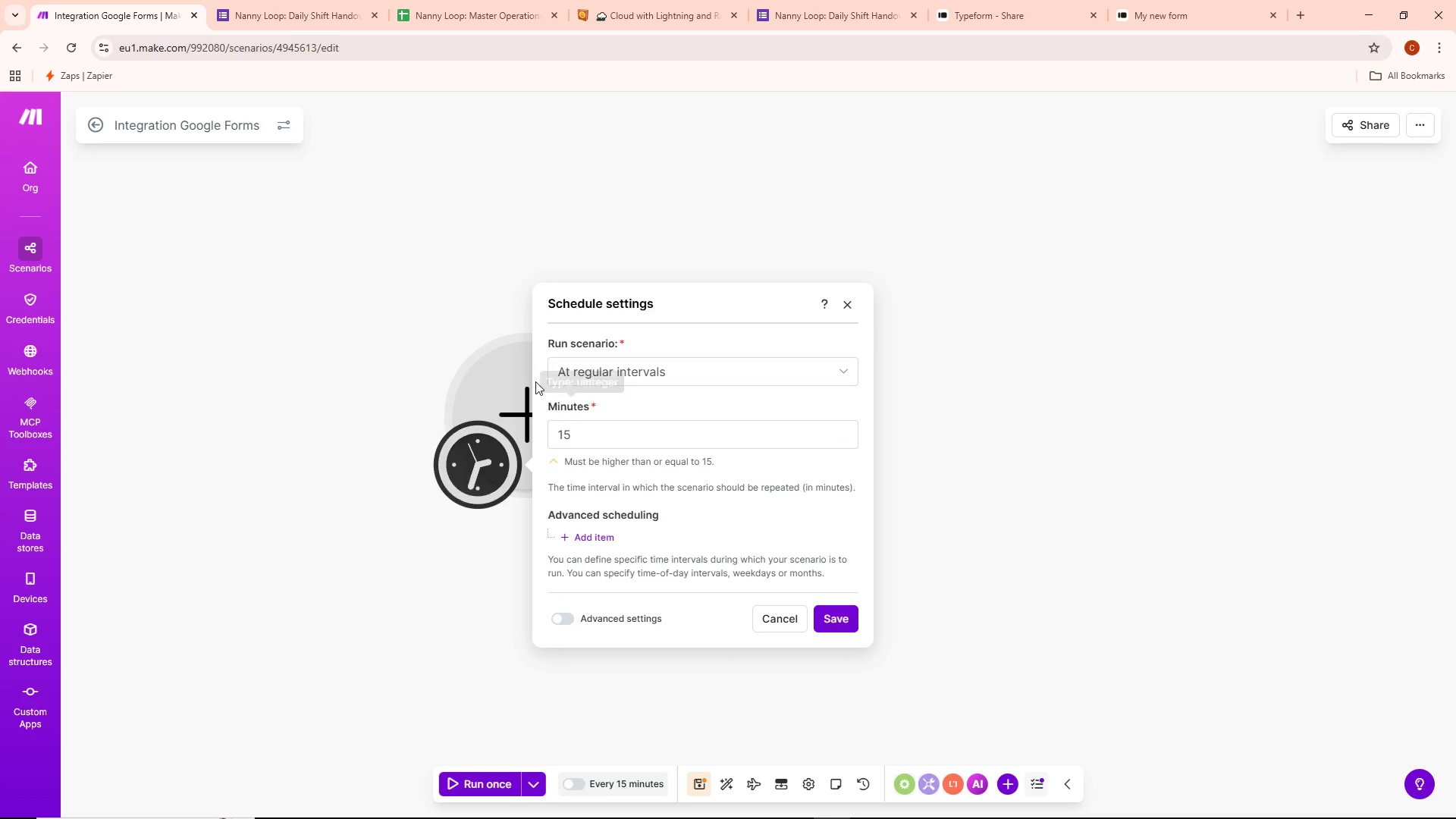 
left_click([411, 328])
 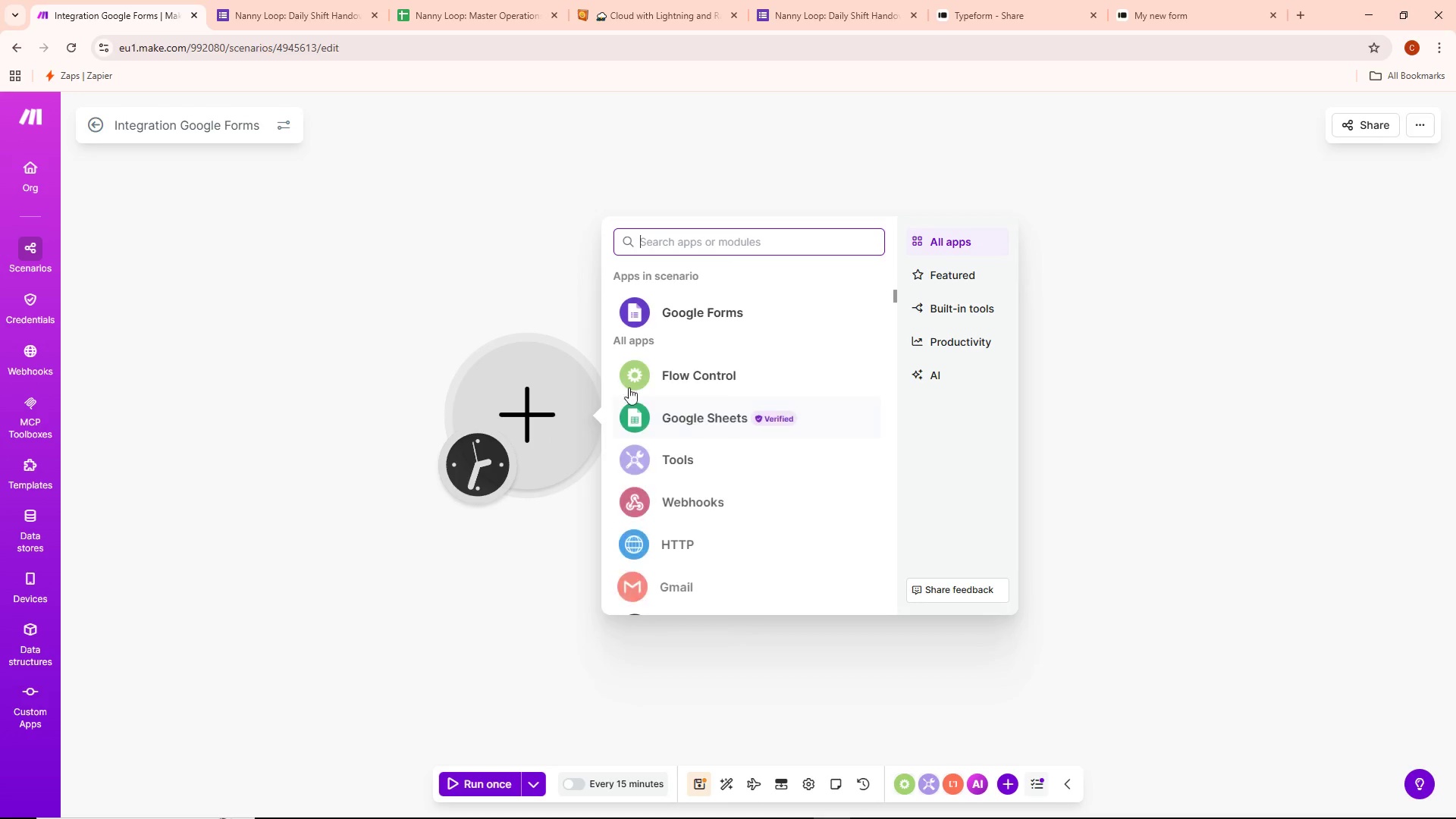 
left_click([732, 307])
 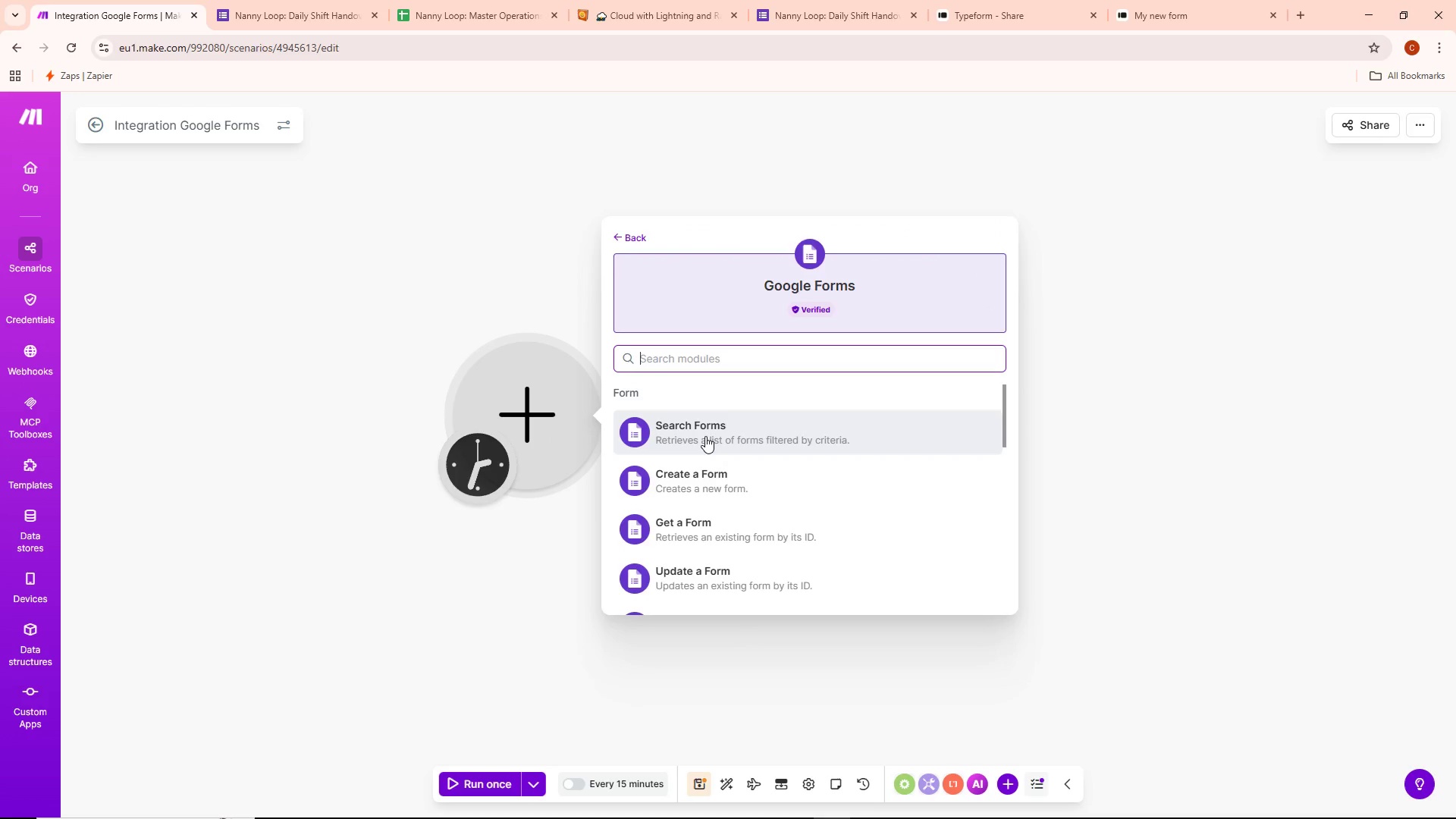 
scroll: coordinate [799, 447], scroll_direction: down, amount: 4.0
 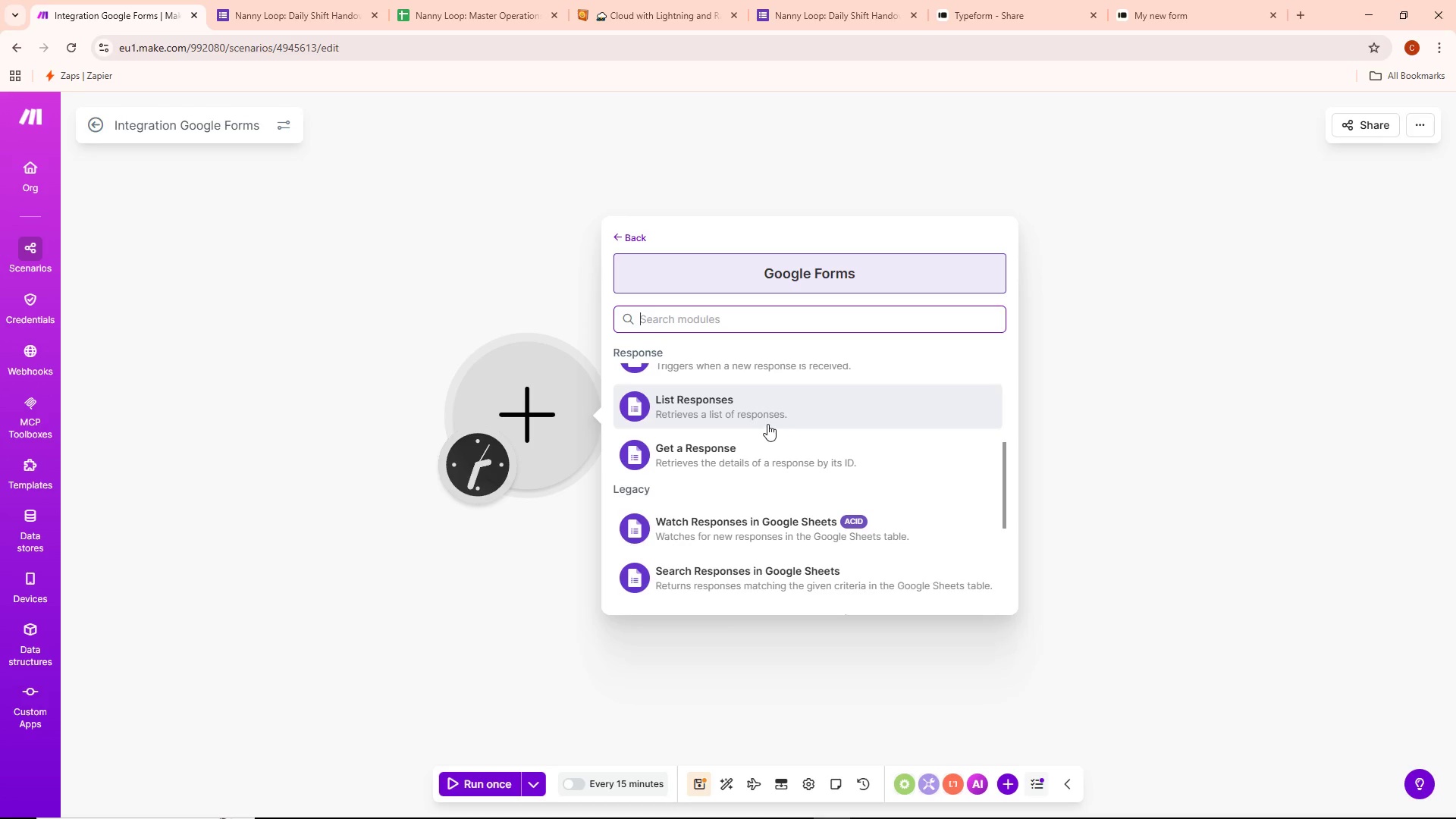 
scroll: coordinate [767, 423], scroll_direction: up, amount: 3.0
 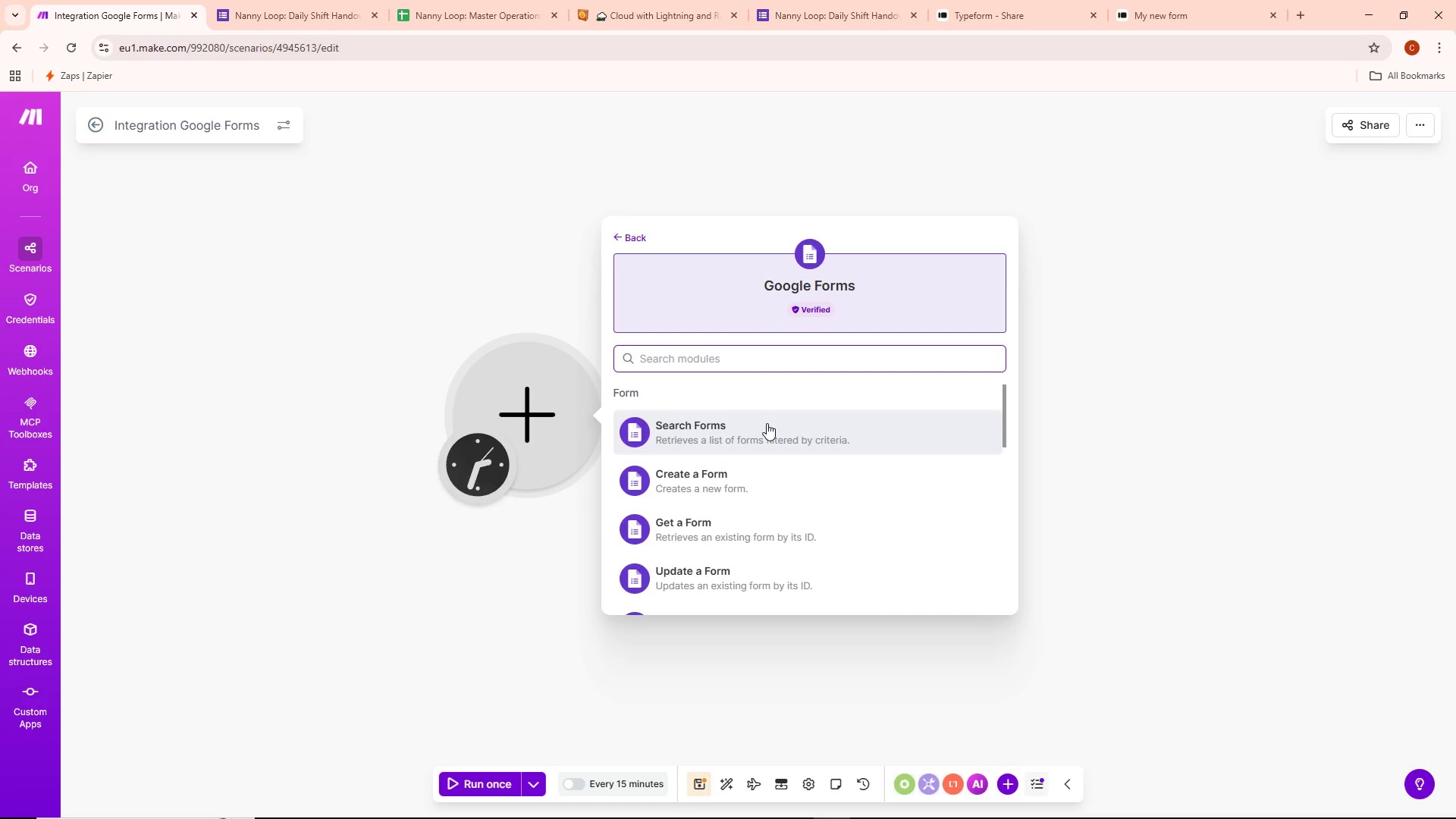 
scroll: coordinate [767, 422], scroll_direction: down, amount: 10.0
 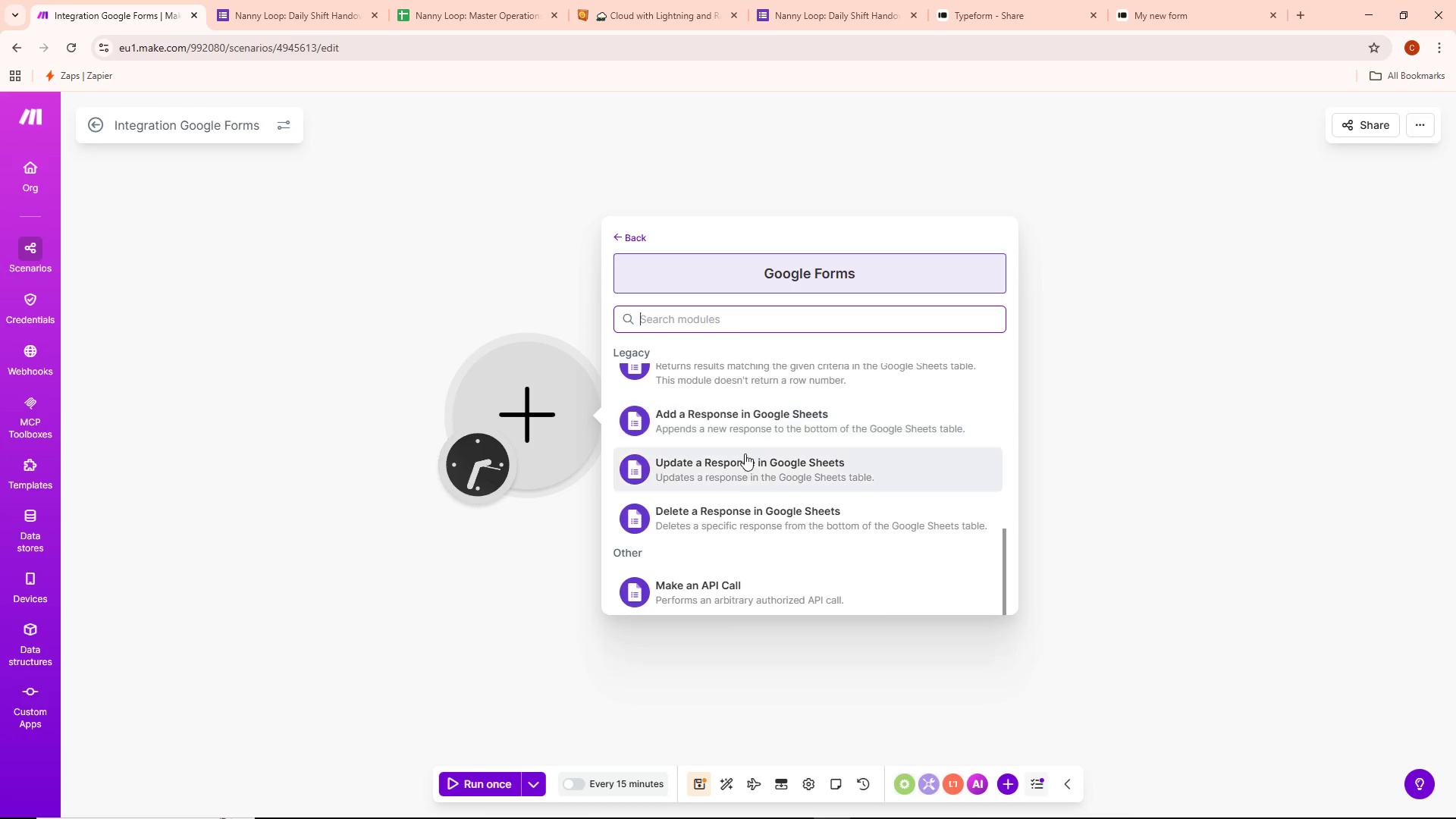 
scroll: coordinate [758, 502], scroll_direction: up, amount: 12.0
 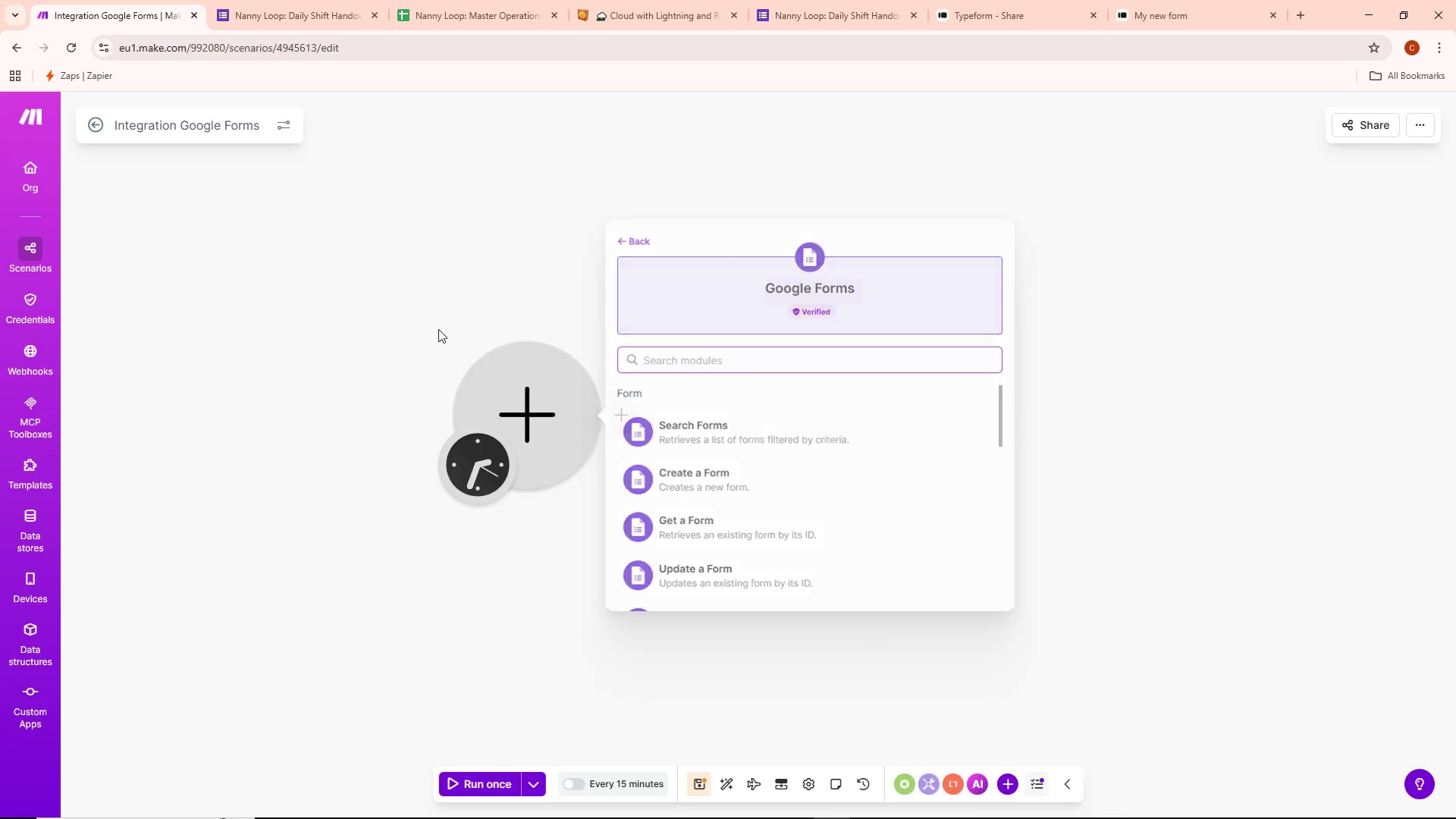 
double_click([552, 395])
 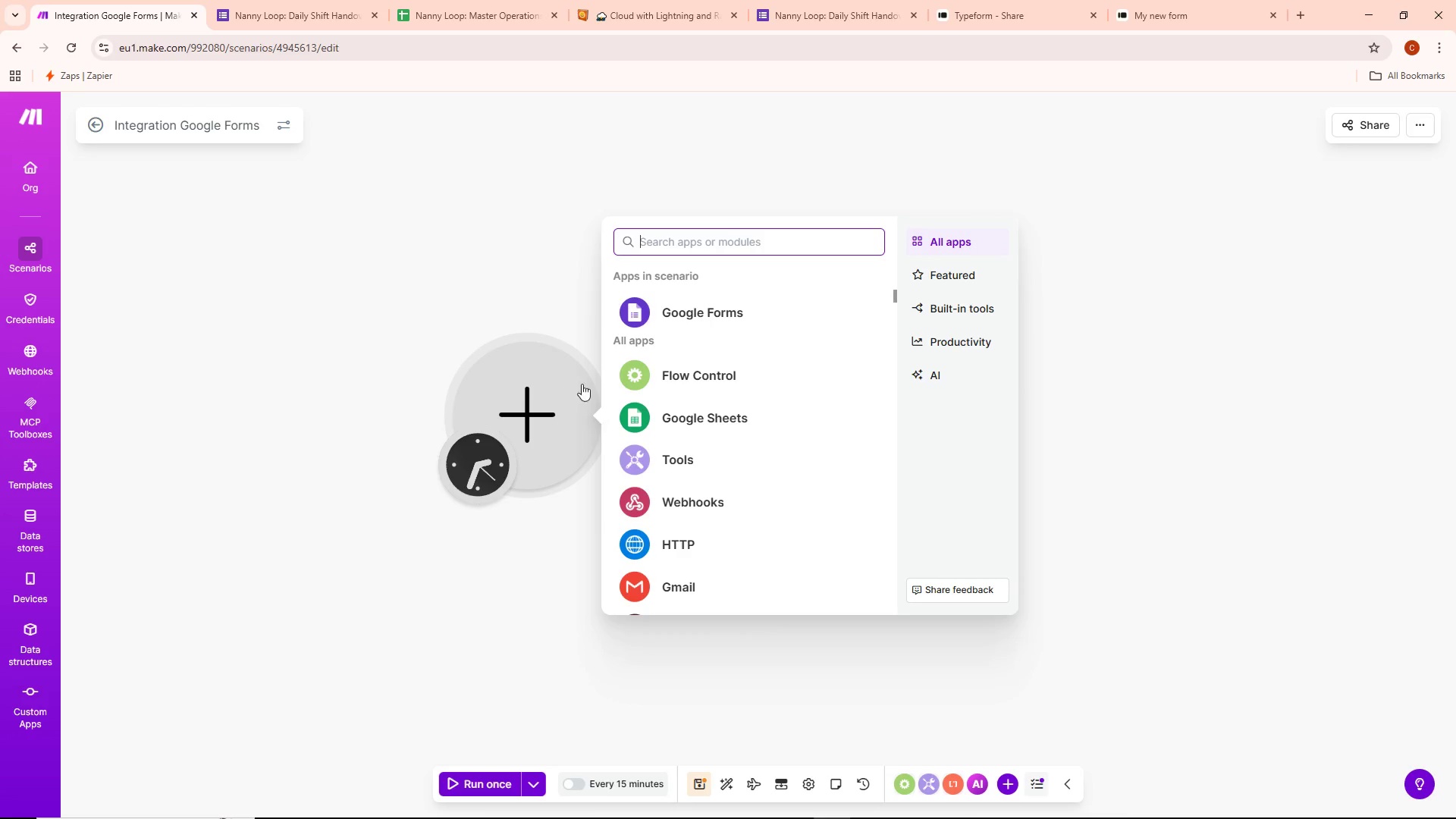 
left_click([729, 300])
 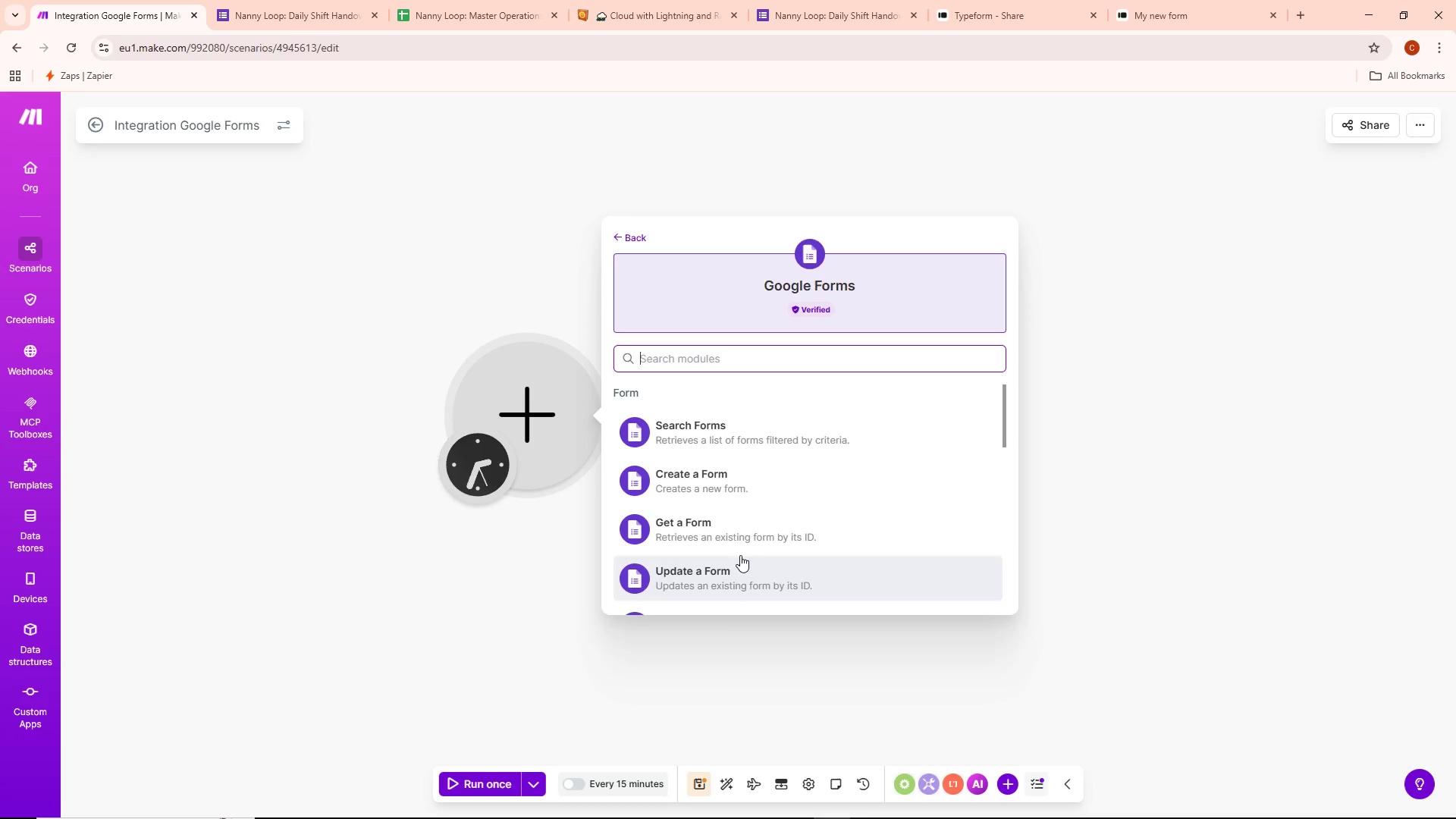 
scroll: coordinate [723, 473], scroll_direction: down, amount: 2.0
 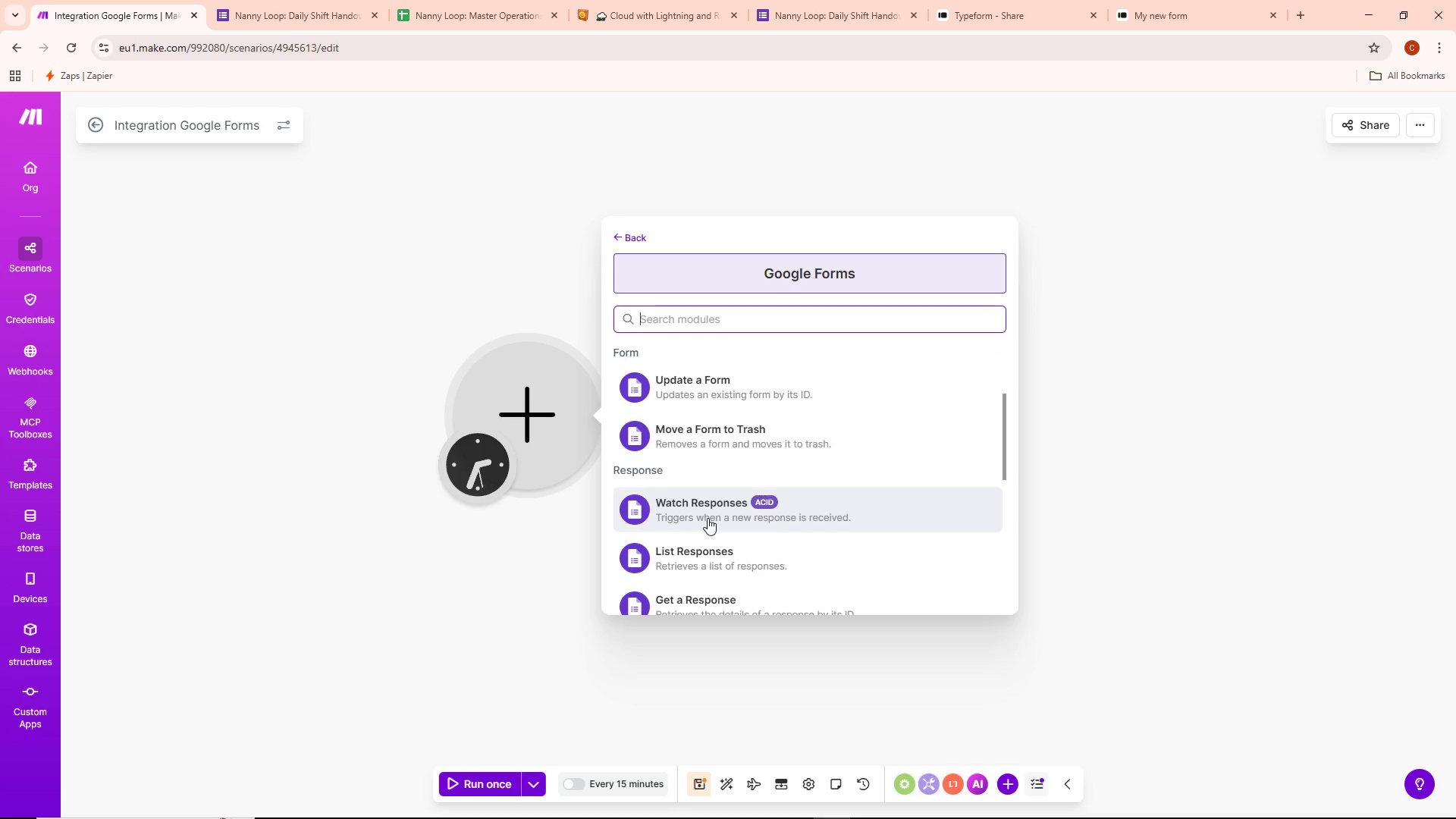 
left_click([708, 518])
 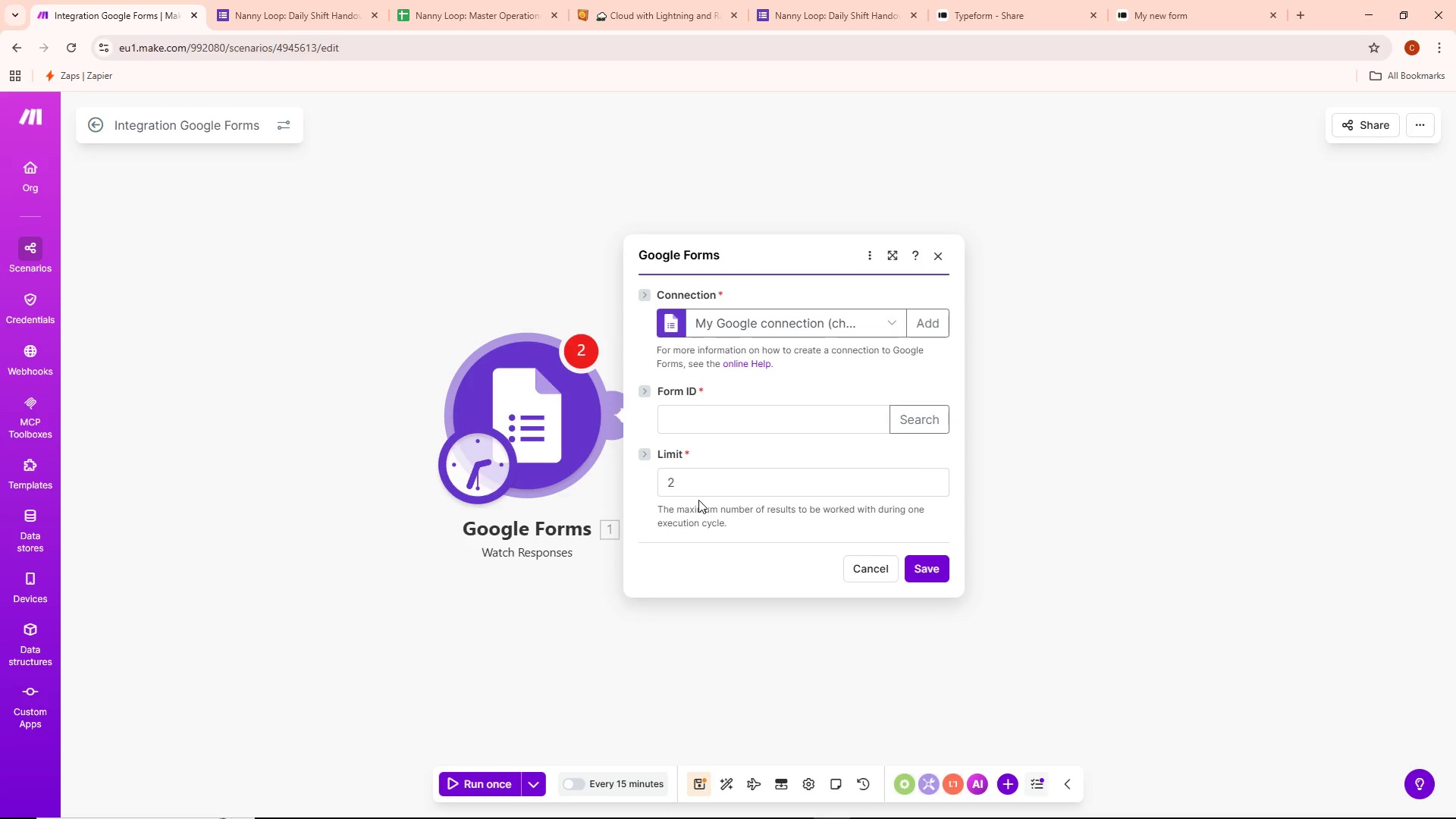 
left_click([709, 486])
 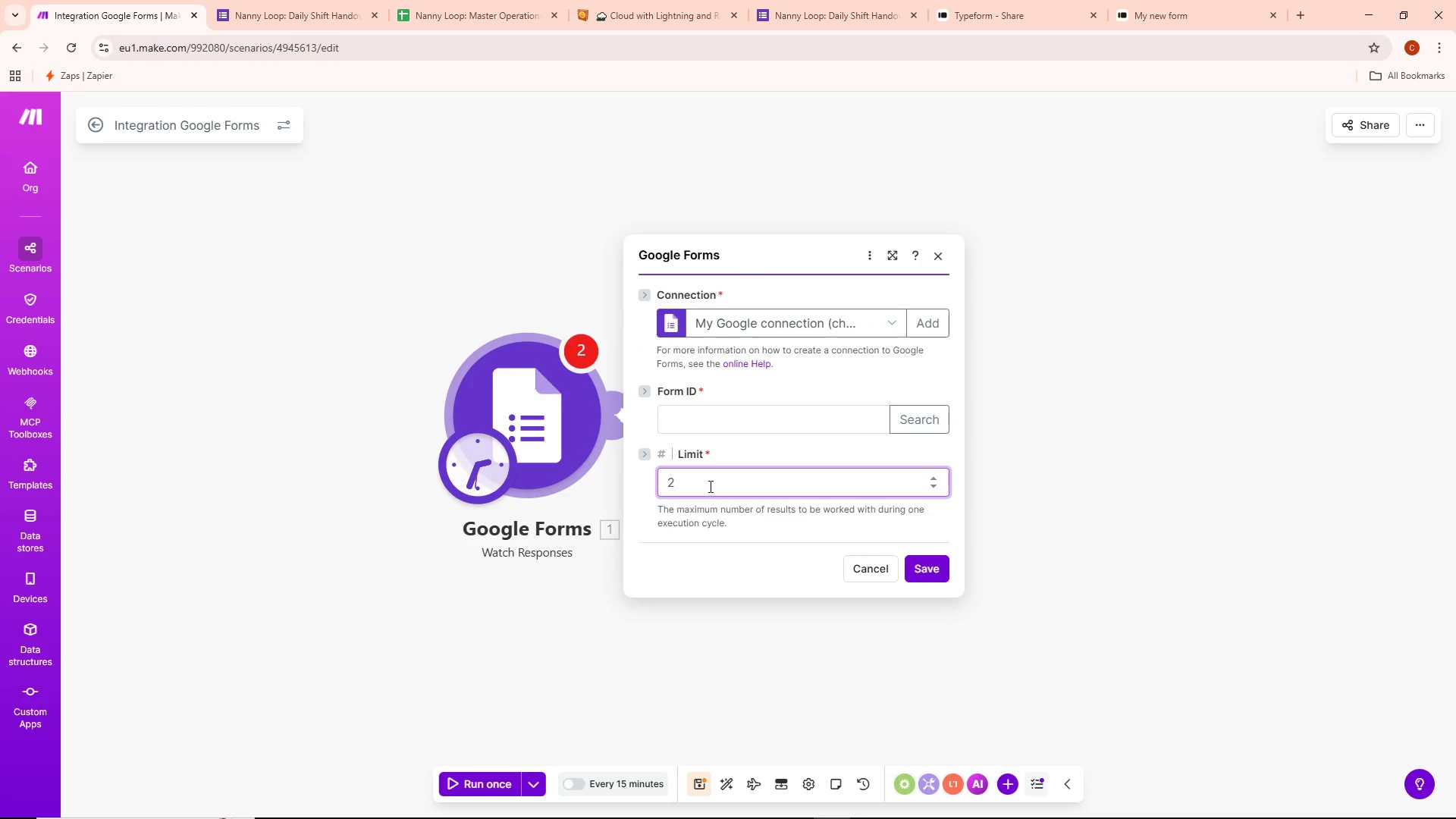 
key(Backspace)
 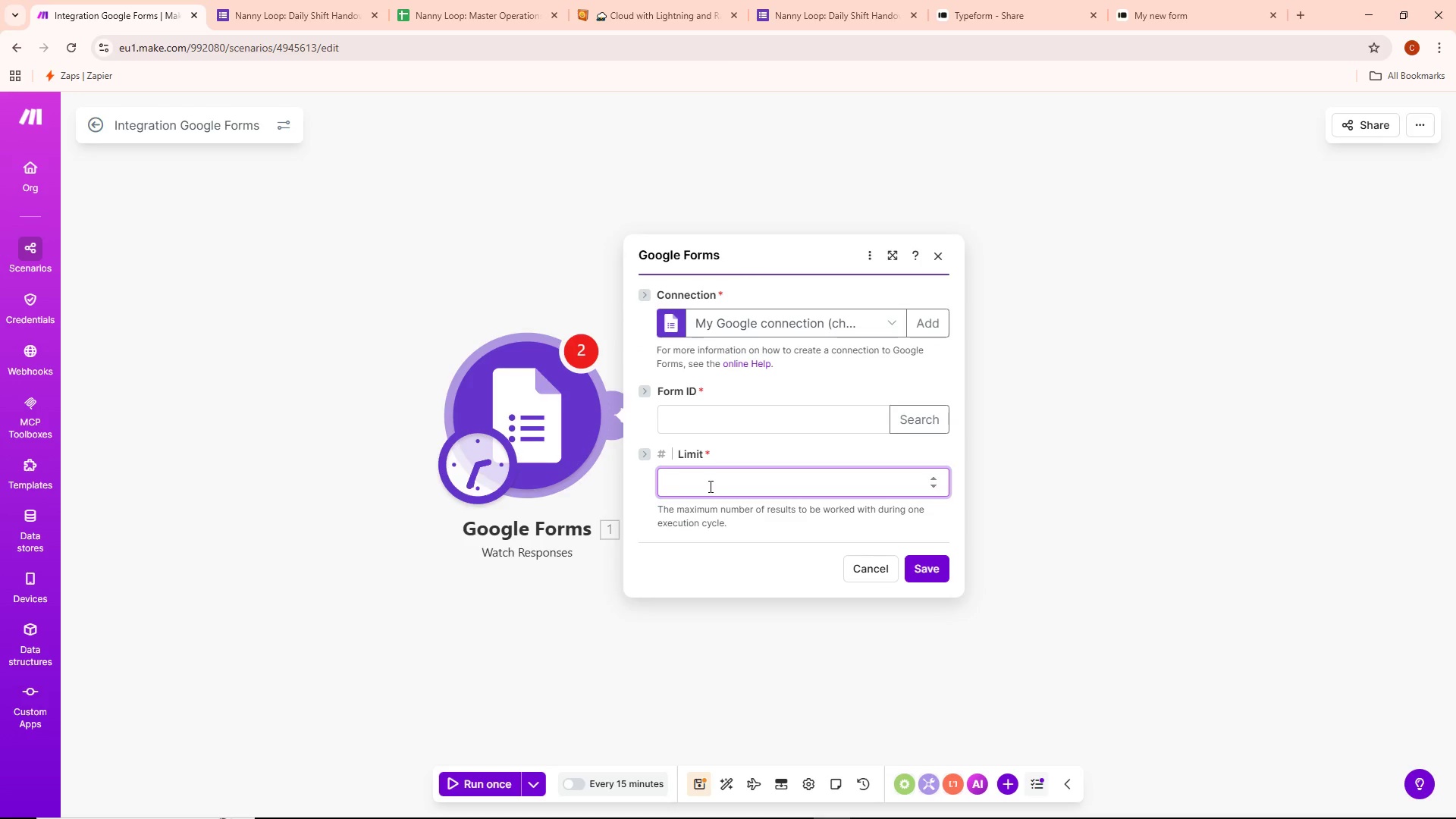 
key(1)
 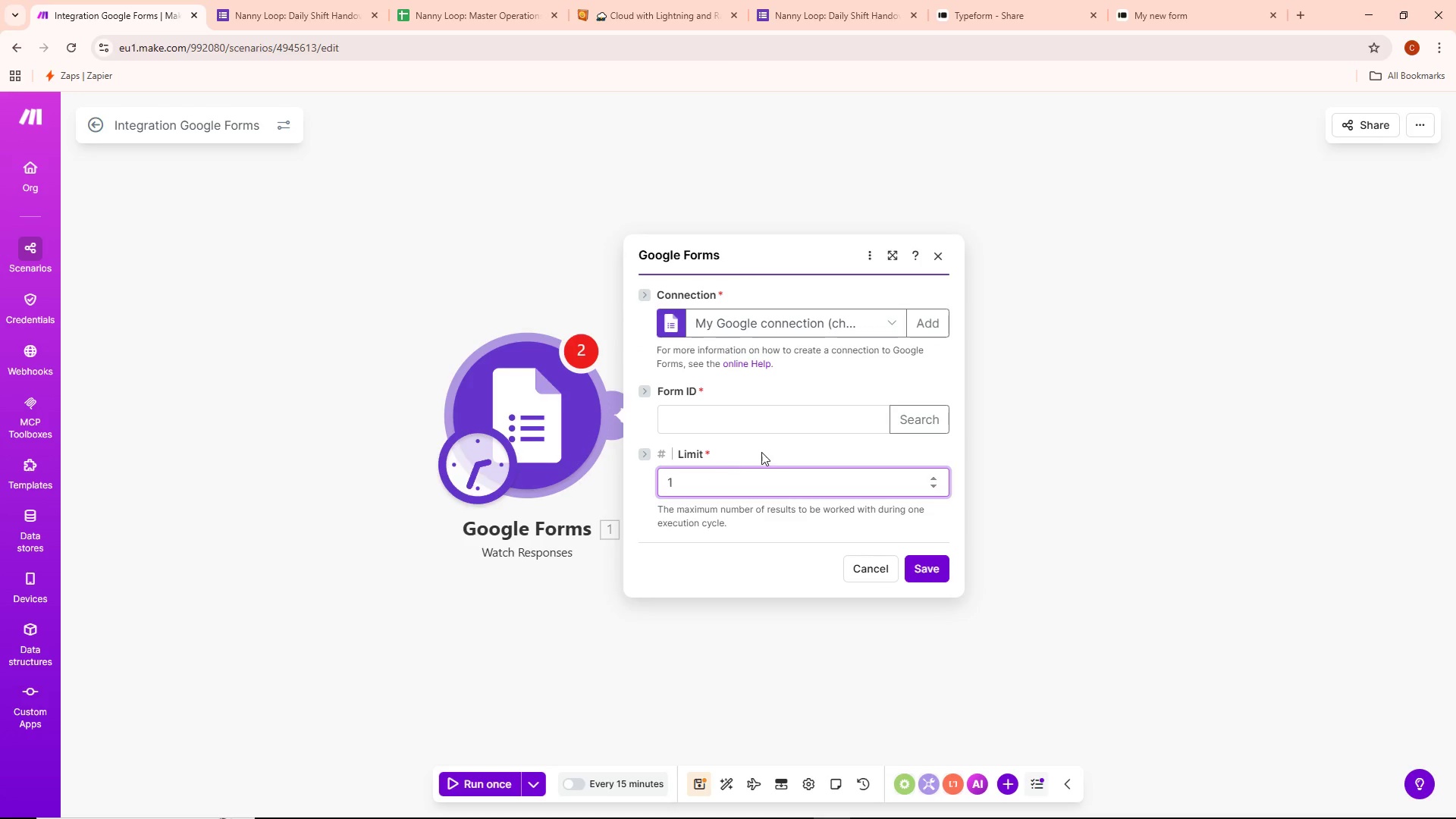 
mouse_move([770, 447])
 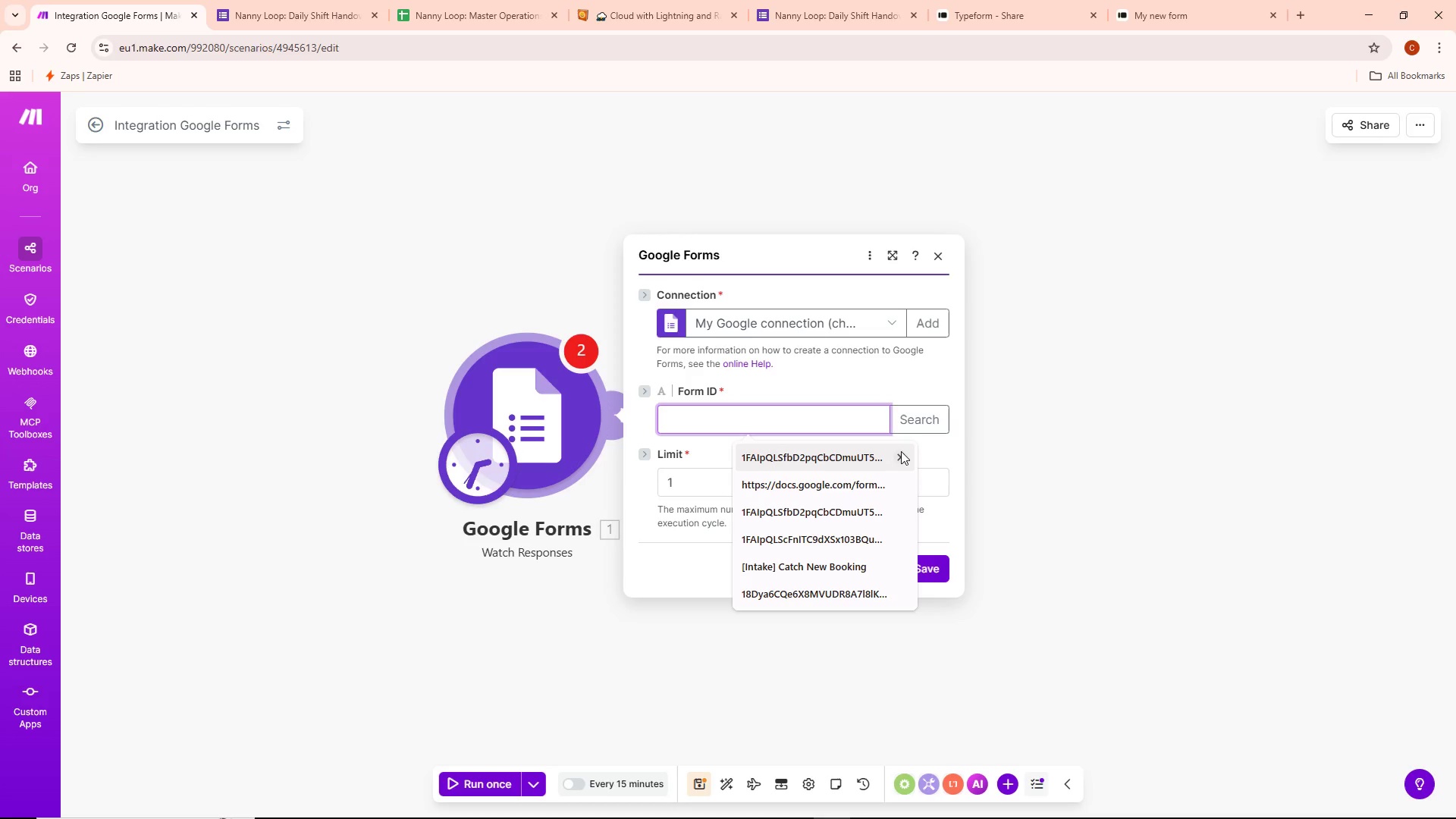 
double_click([902, 452])
 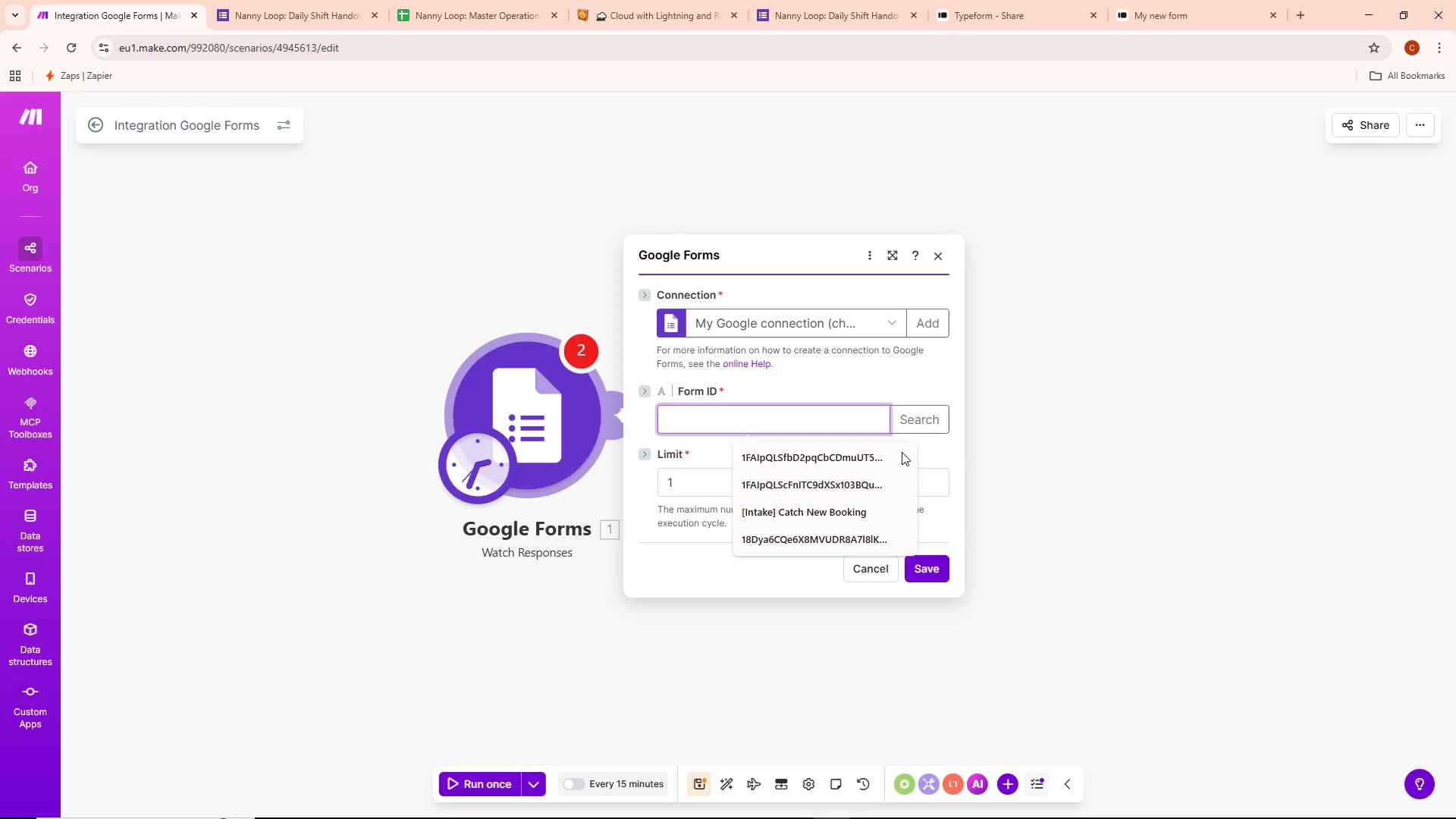 
triple_click([902, 452])
 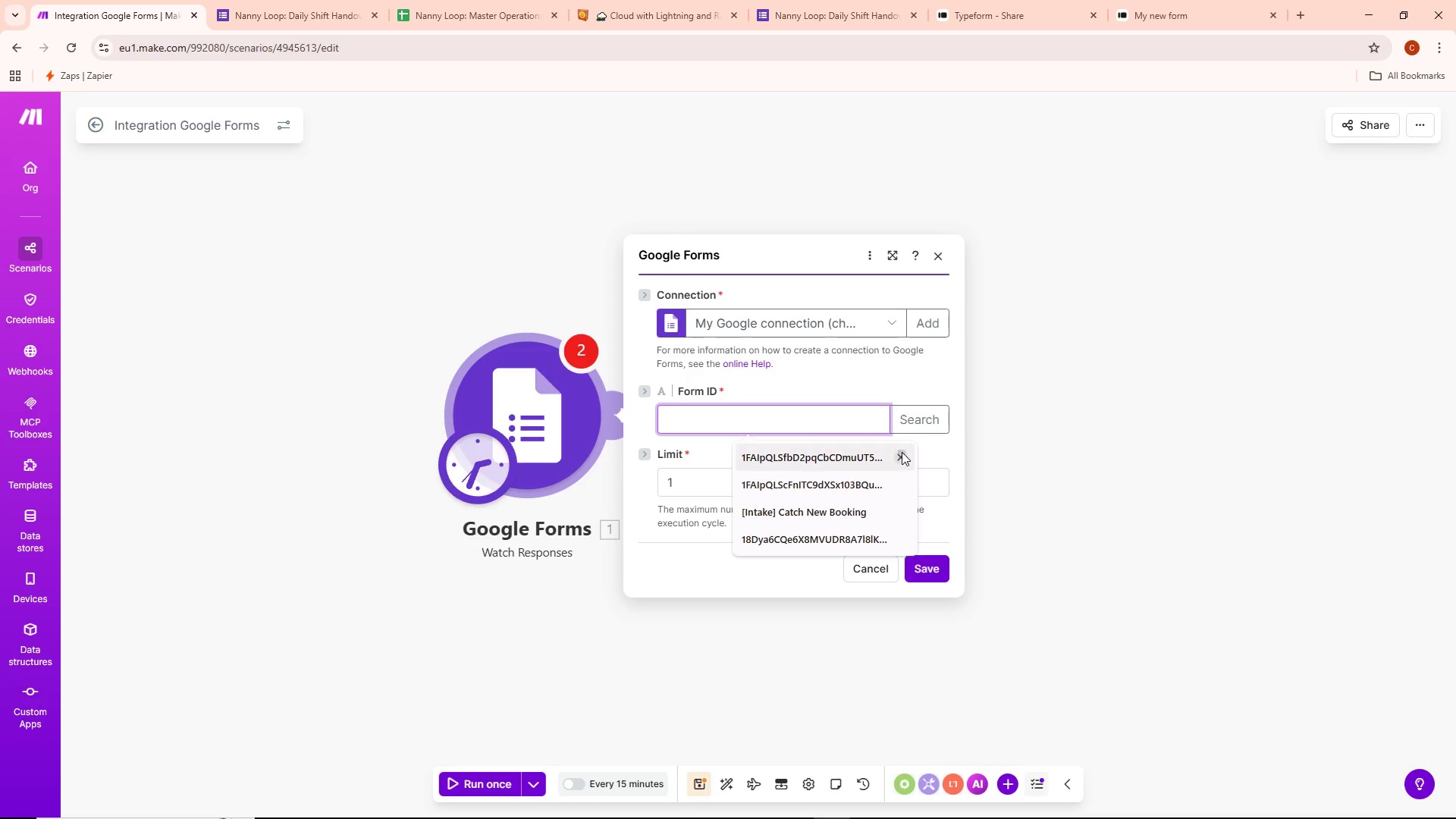 
triple_click([902, 452])
 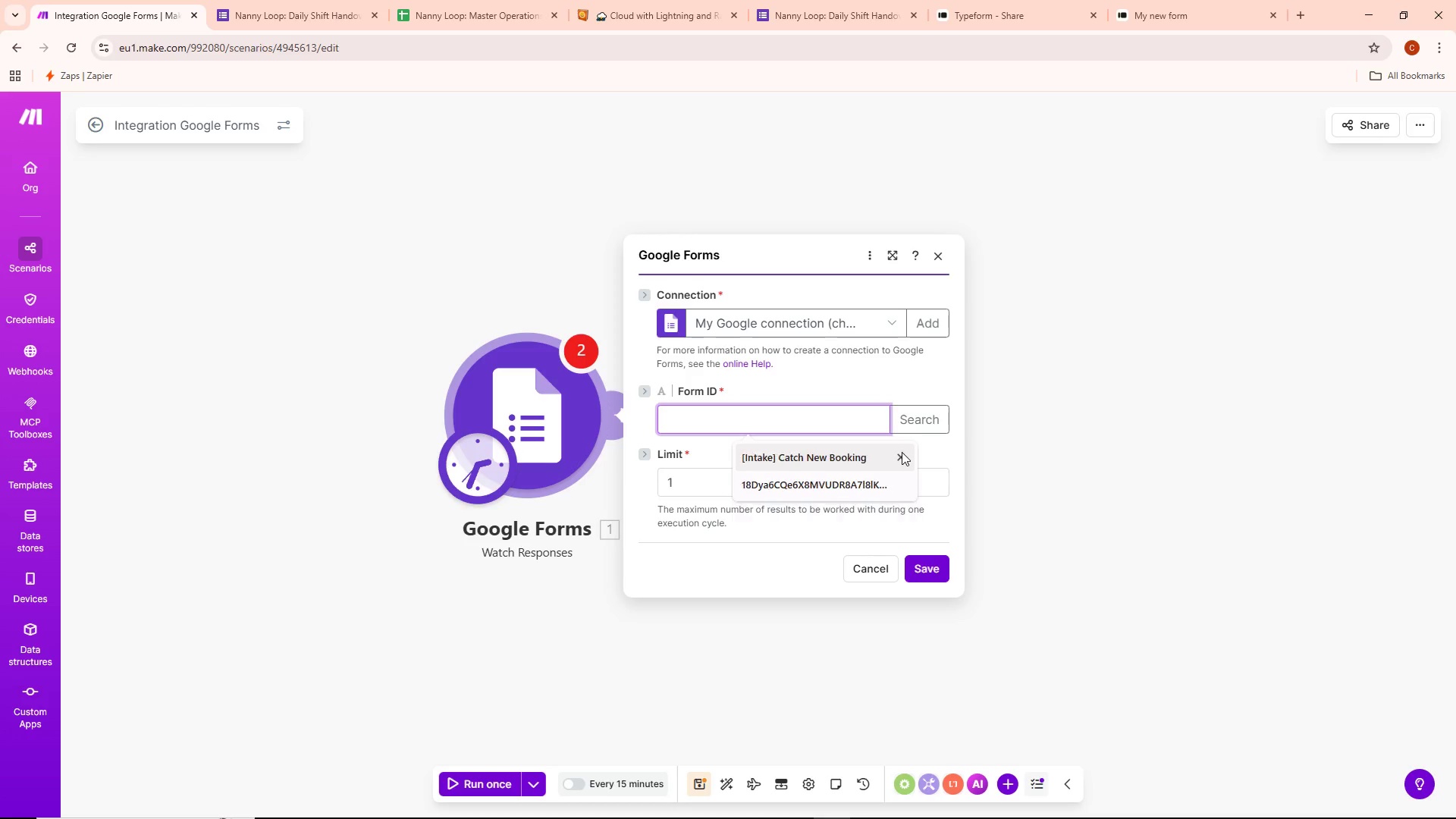 
triple_click([902, 452])
 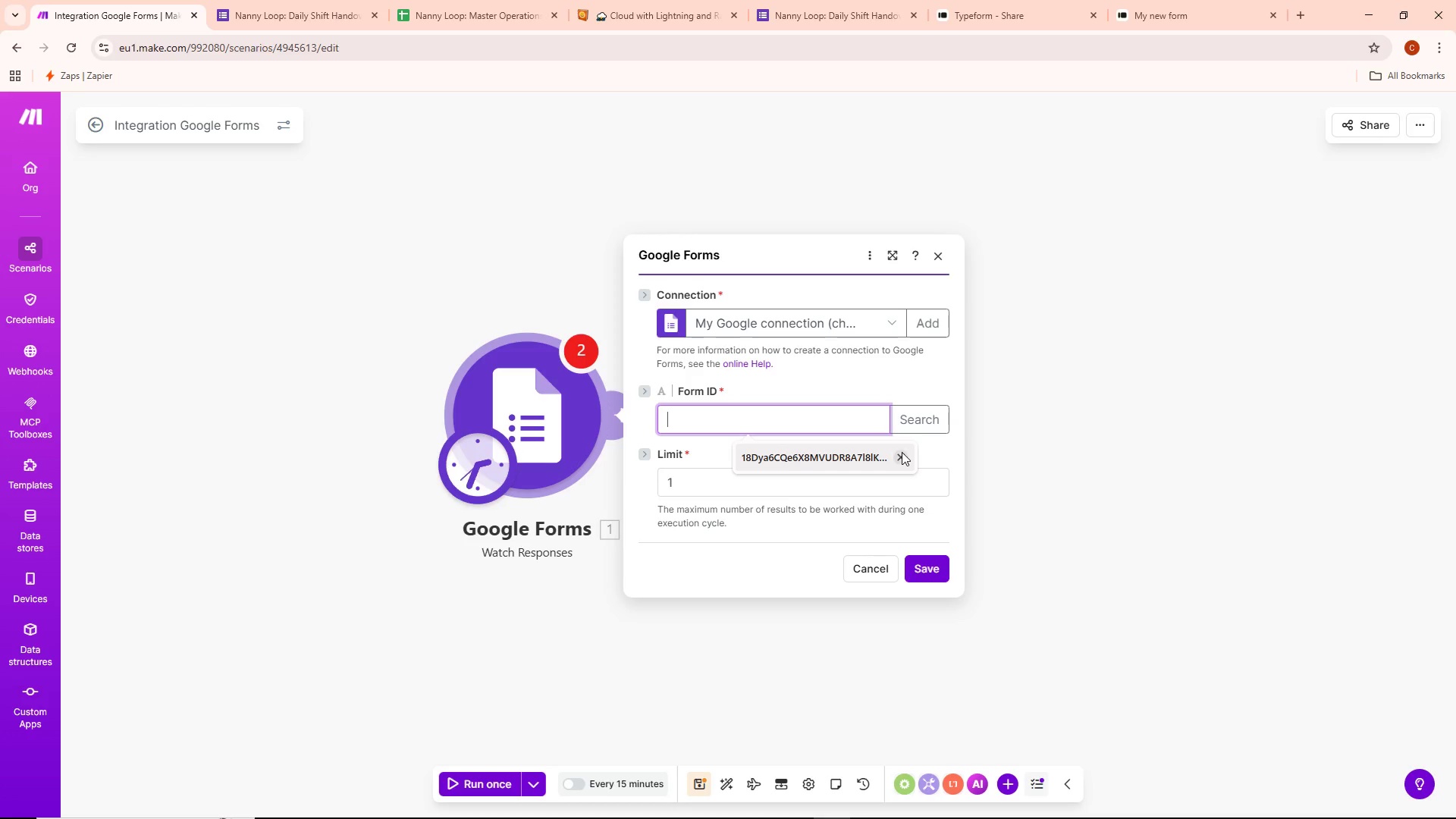 
triple_click([902, 452])
 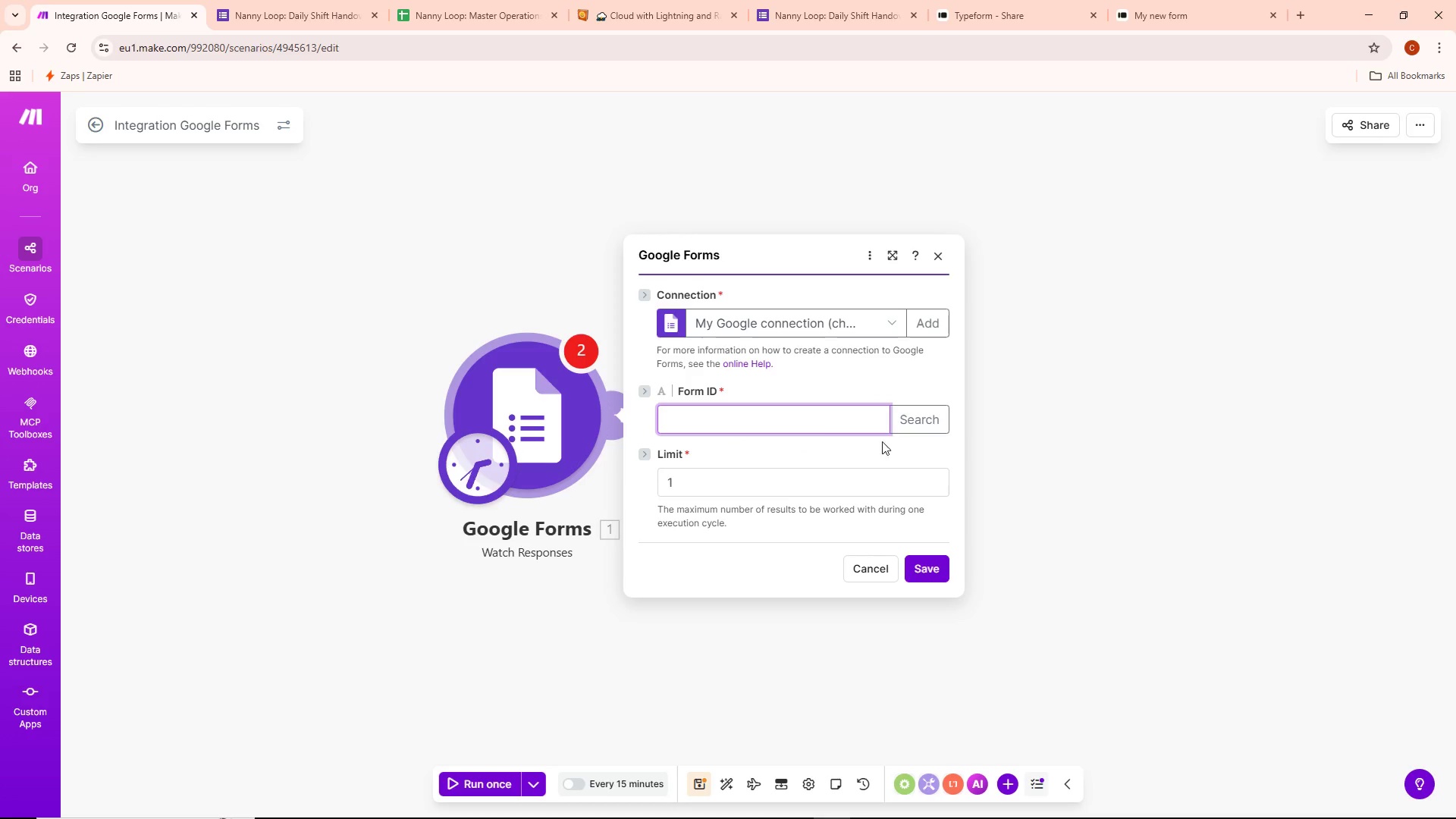 
left_click([801, 423])
 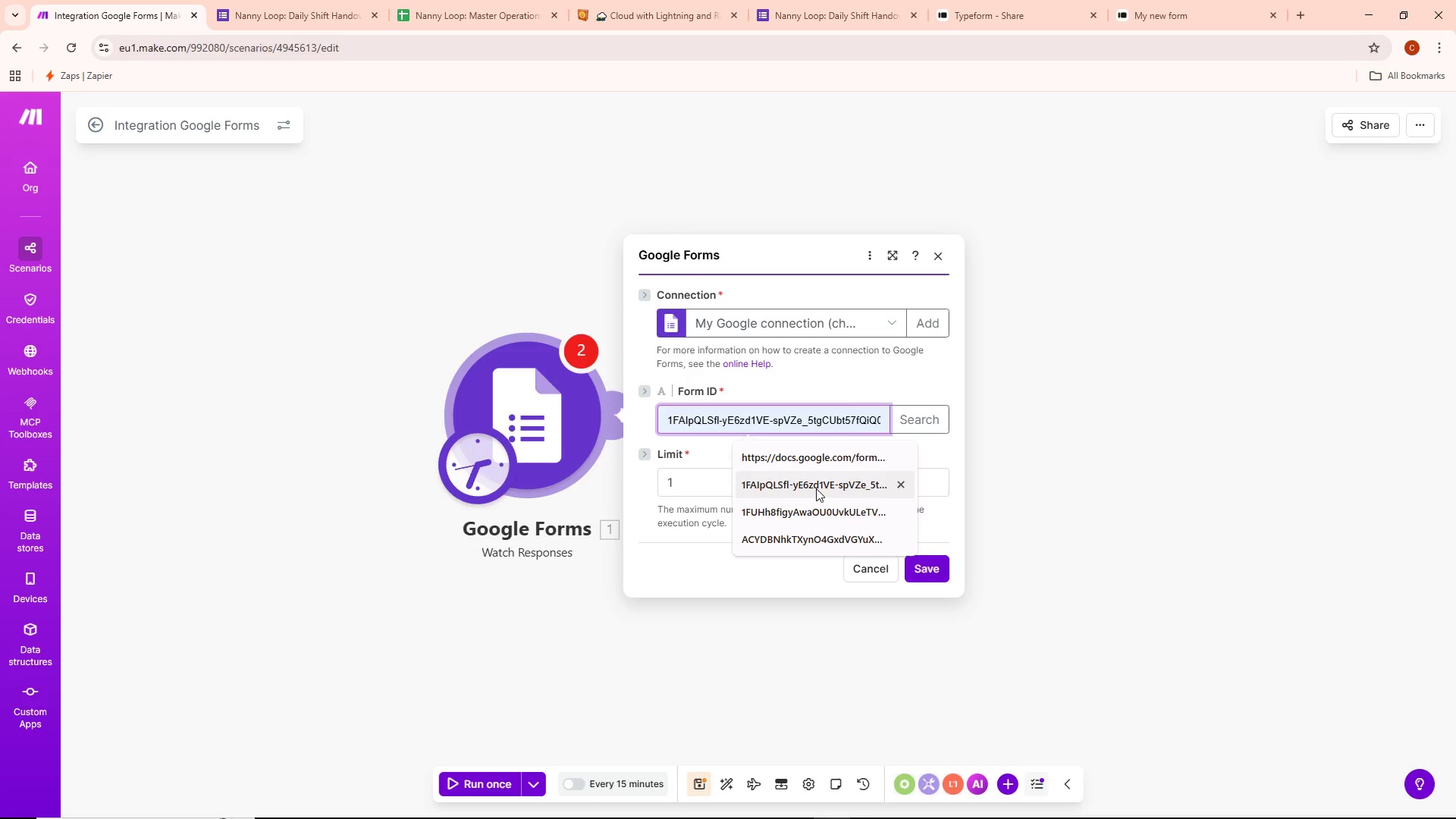 
wait(6.67)
 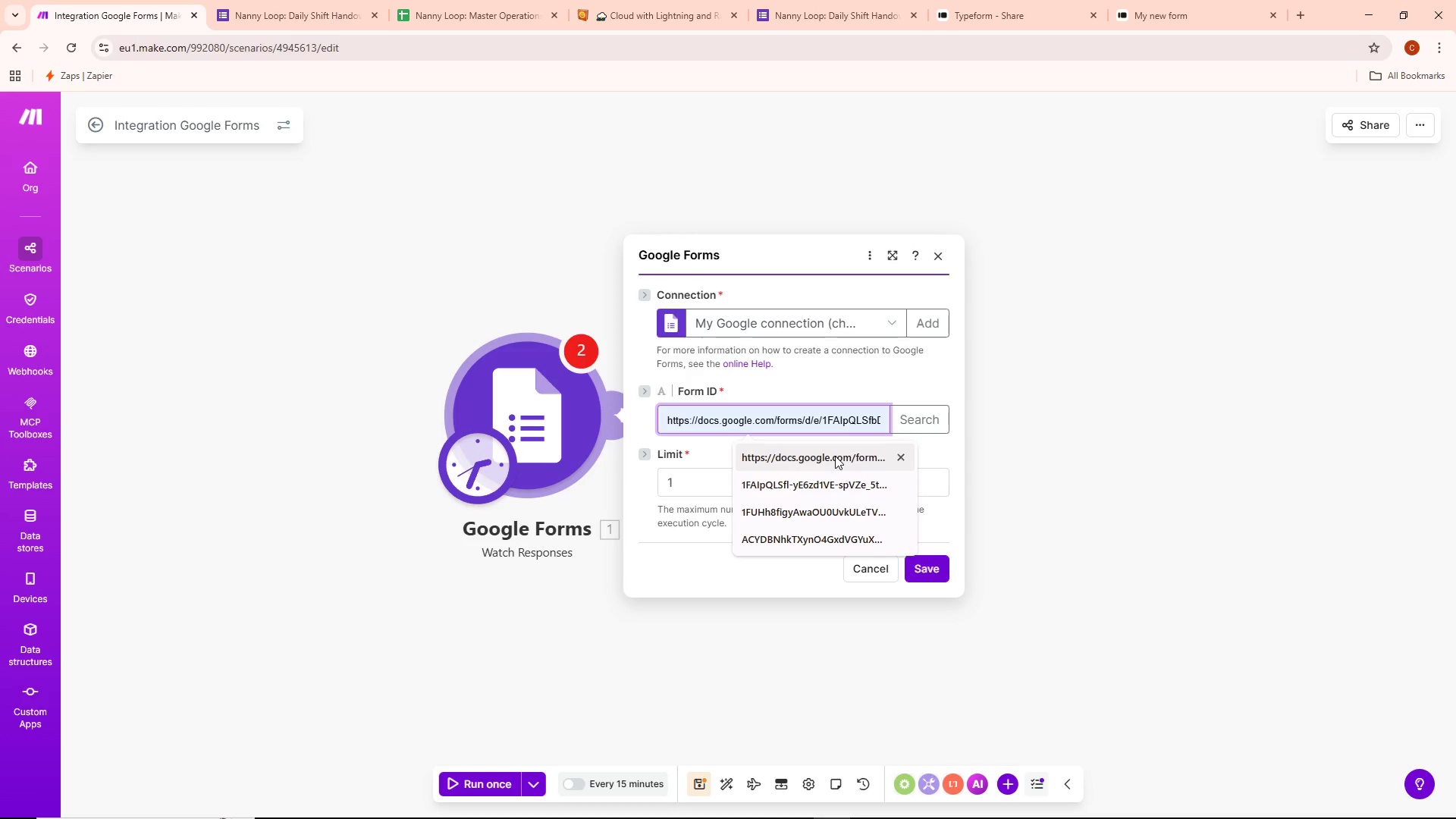 
left_click([816, 15])
 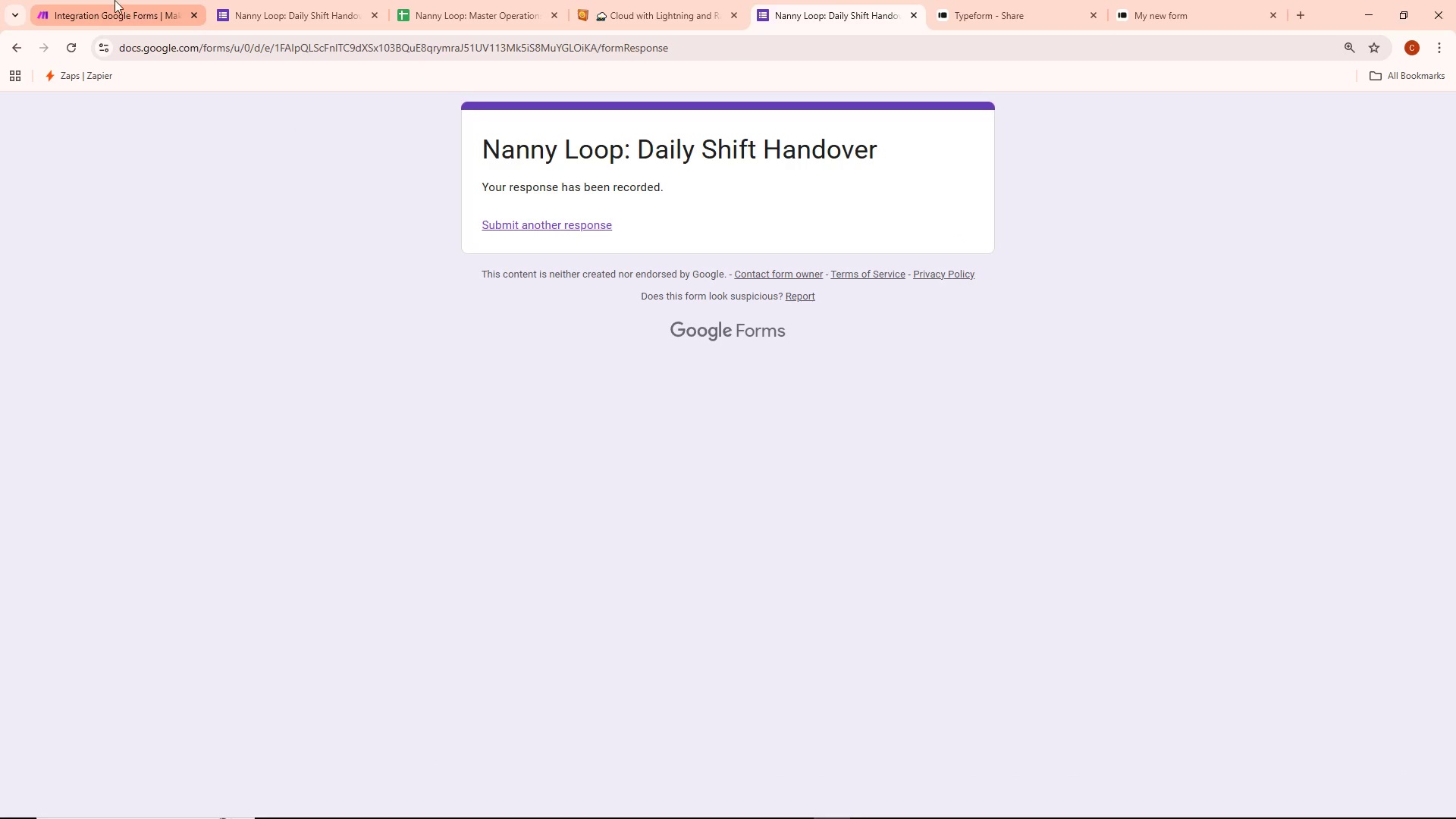 
left_click([96, 0])
 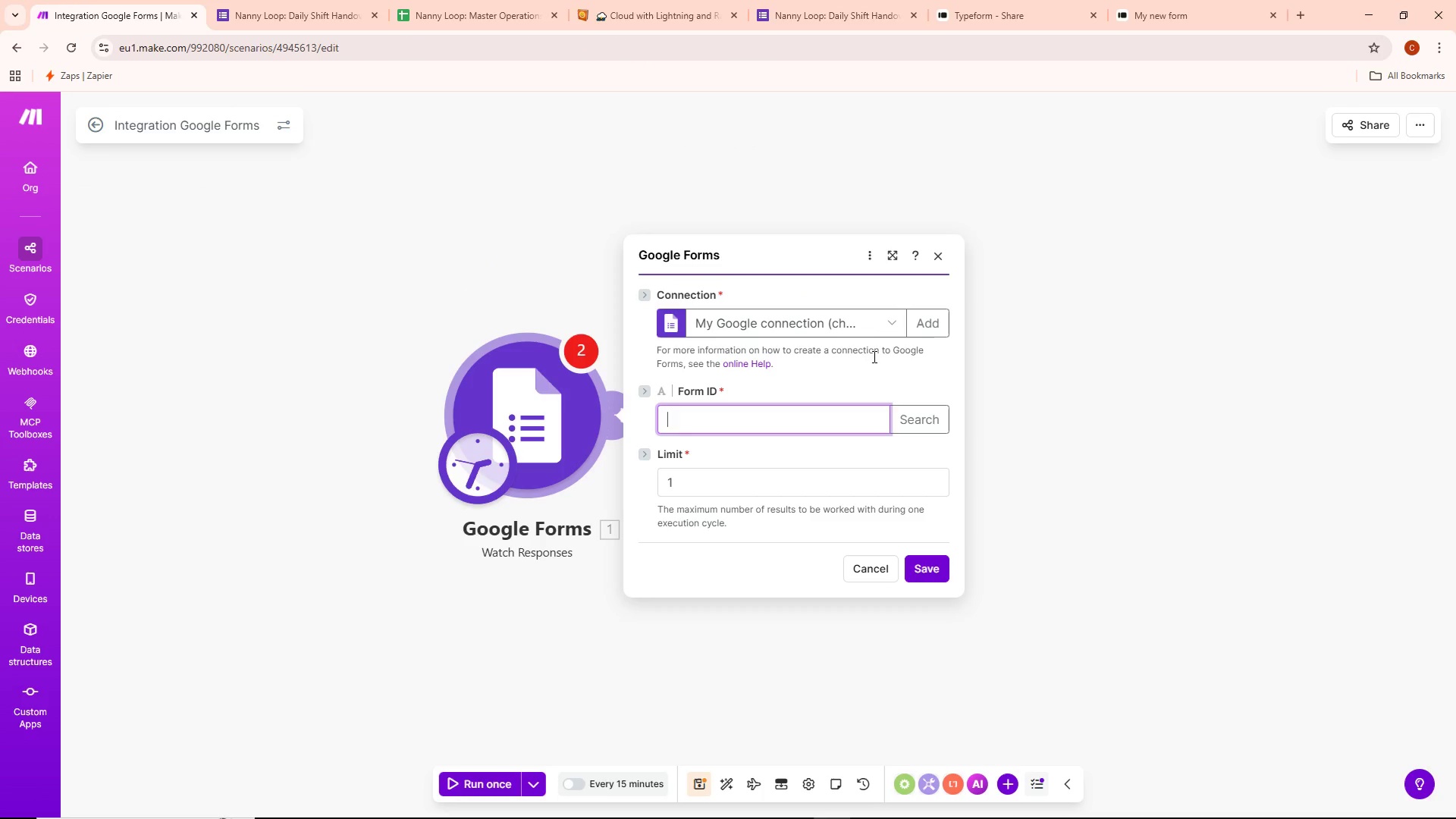 
left_click([823, 416])
 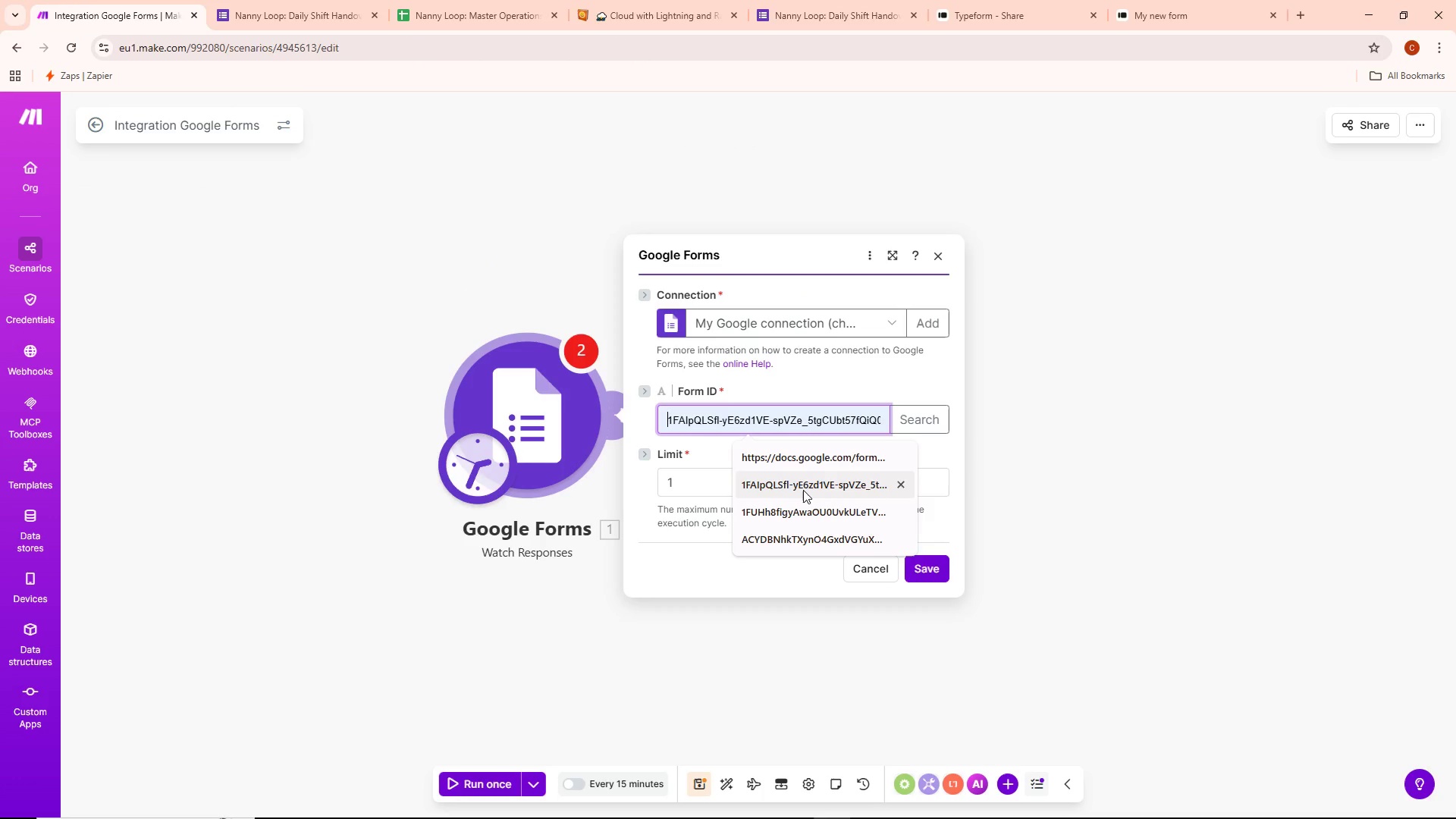 
left_click([803, 490])
 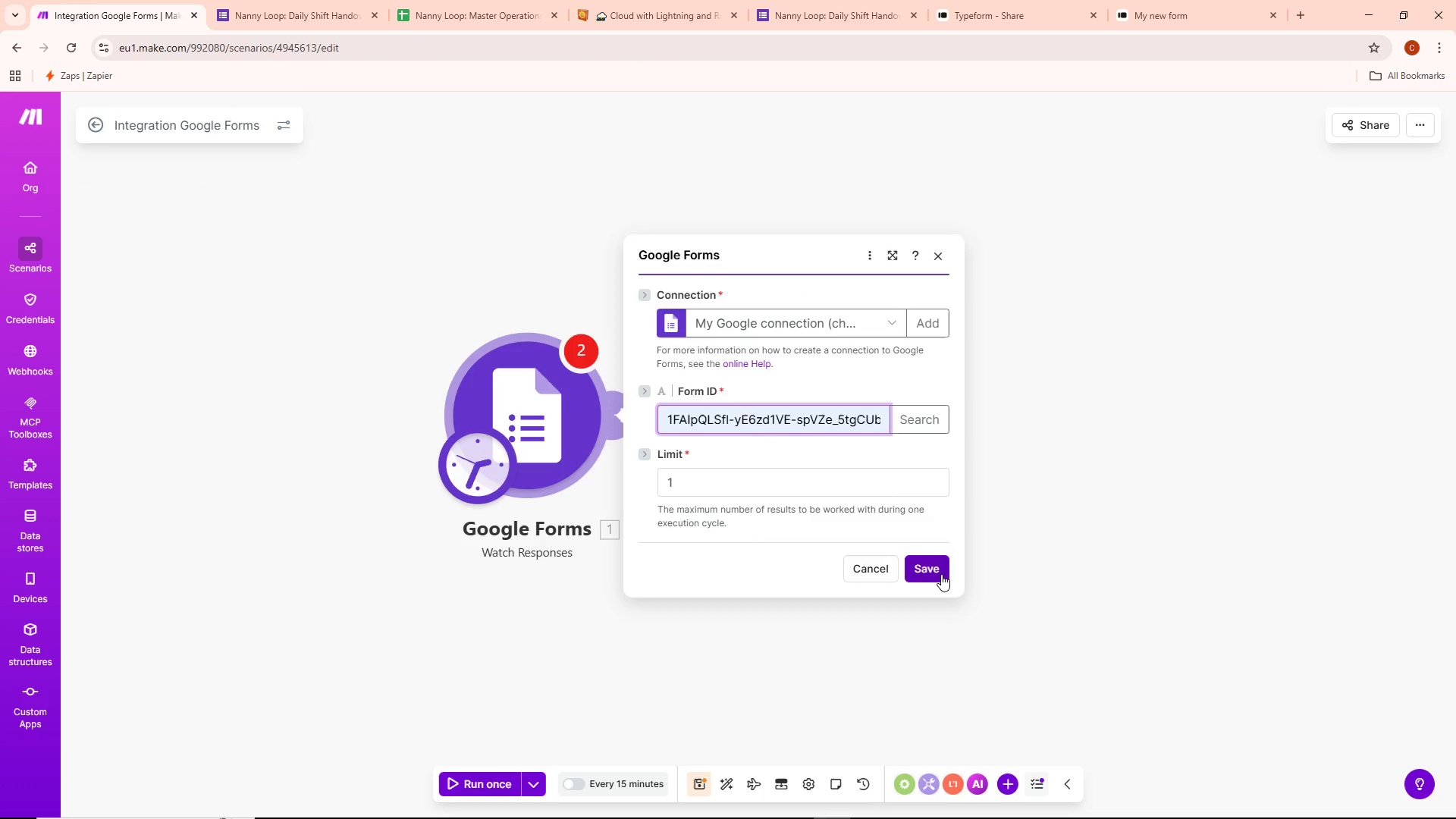 
left_click([941, 574])
 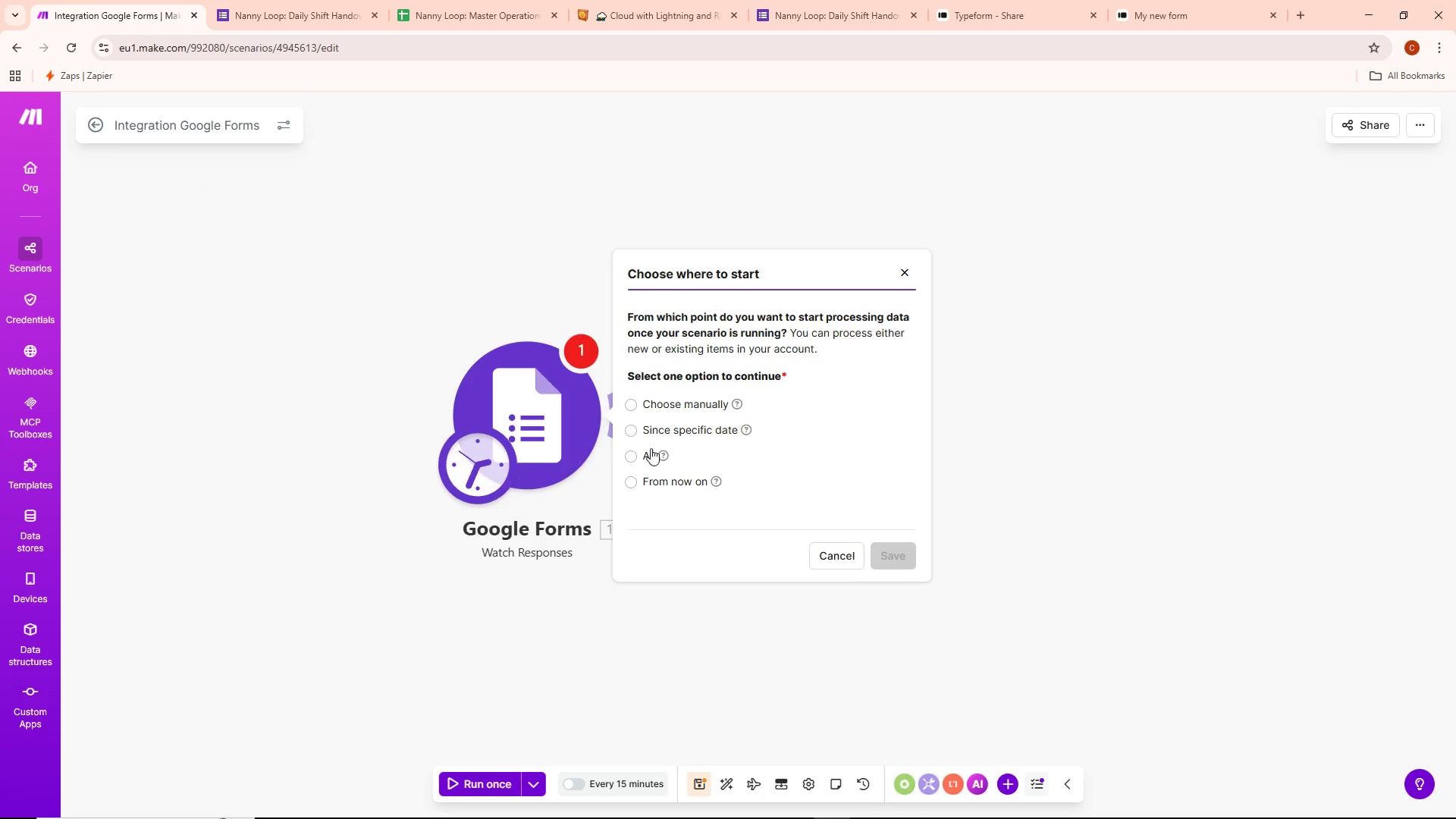 
left_click([637, 457])
 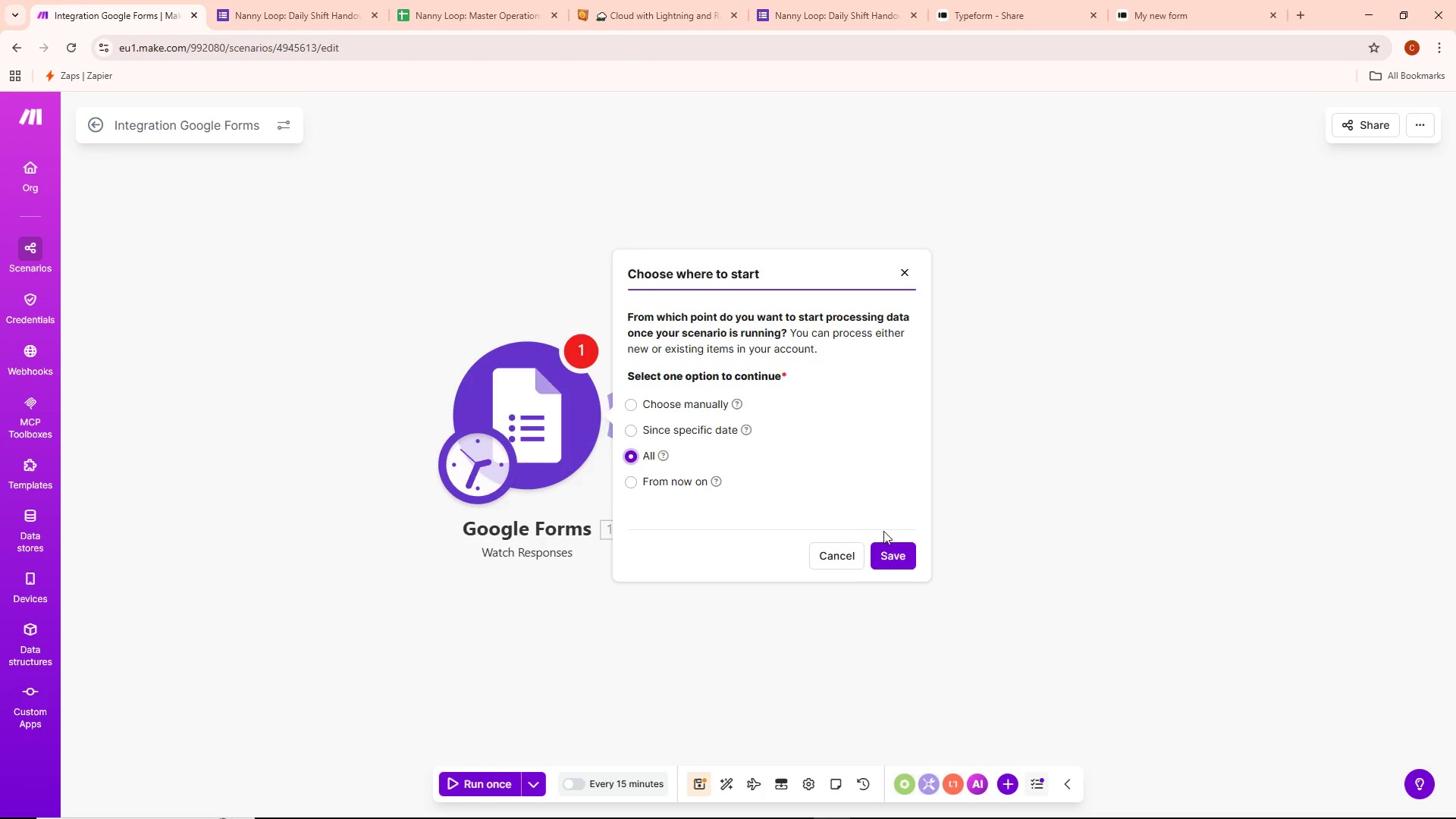 
left_click([911, 560])
 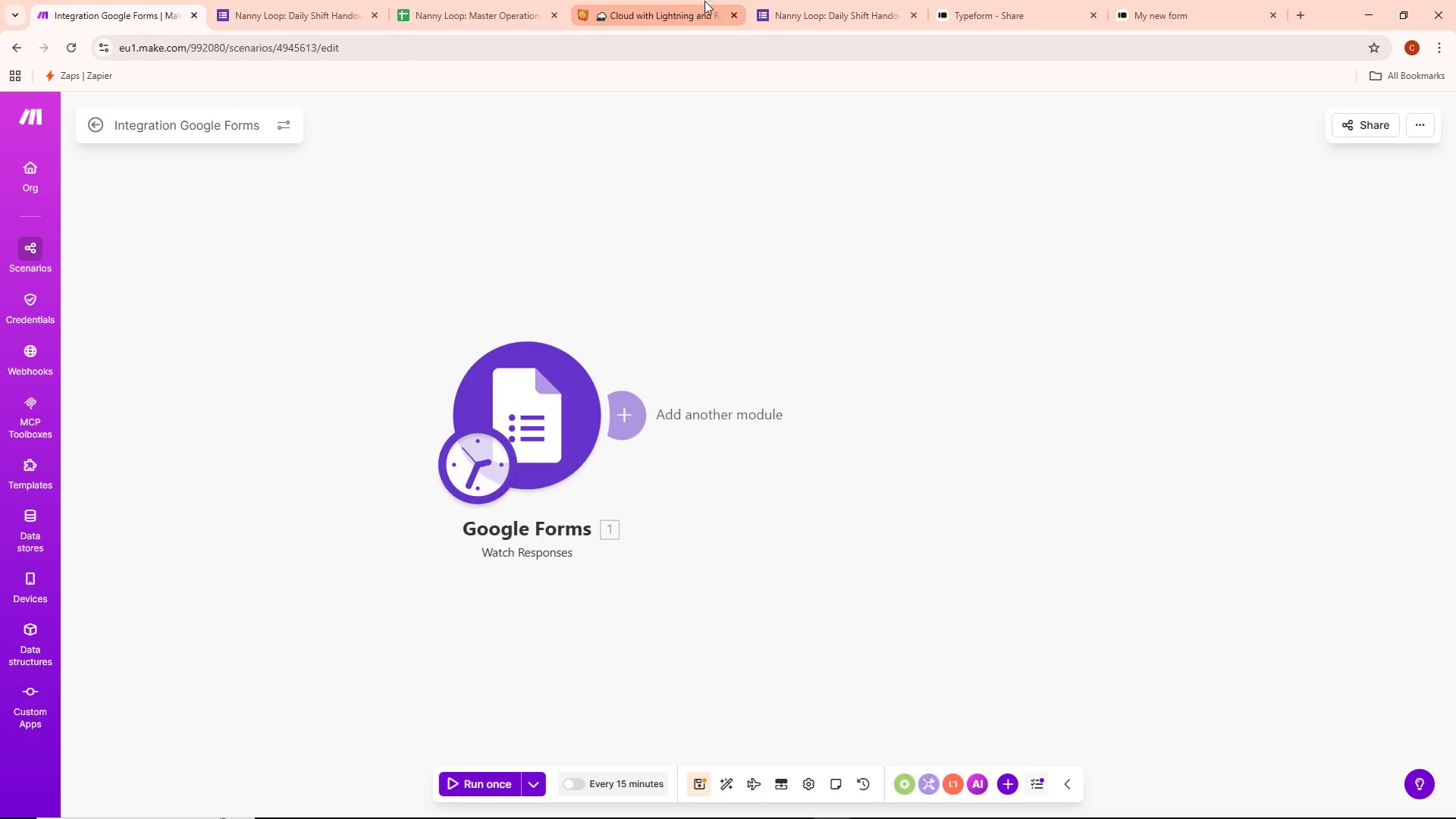 
left_click([680, 4])
 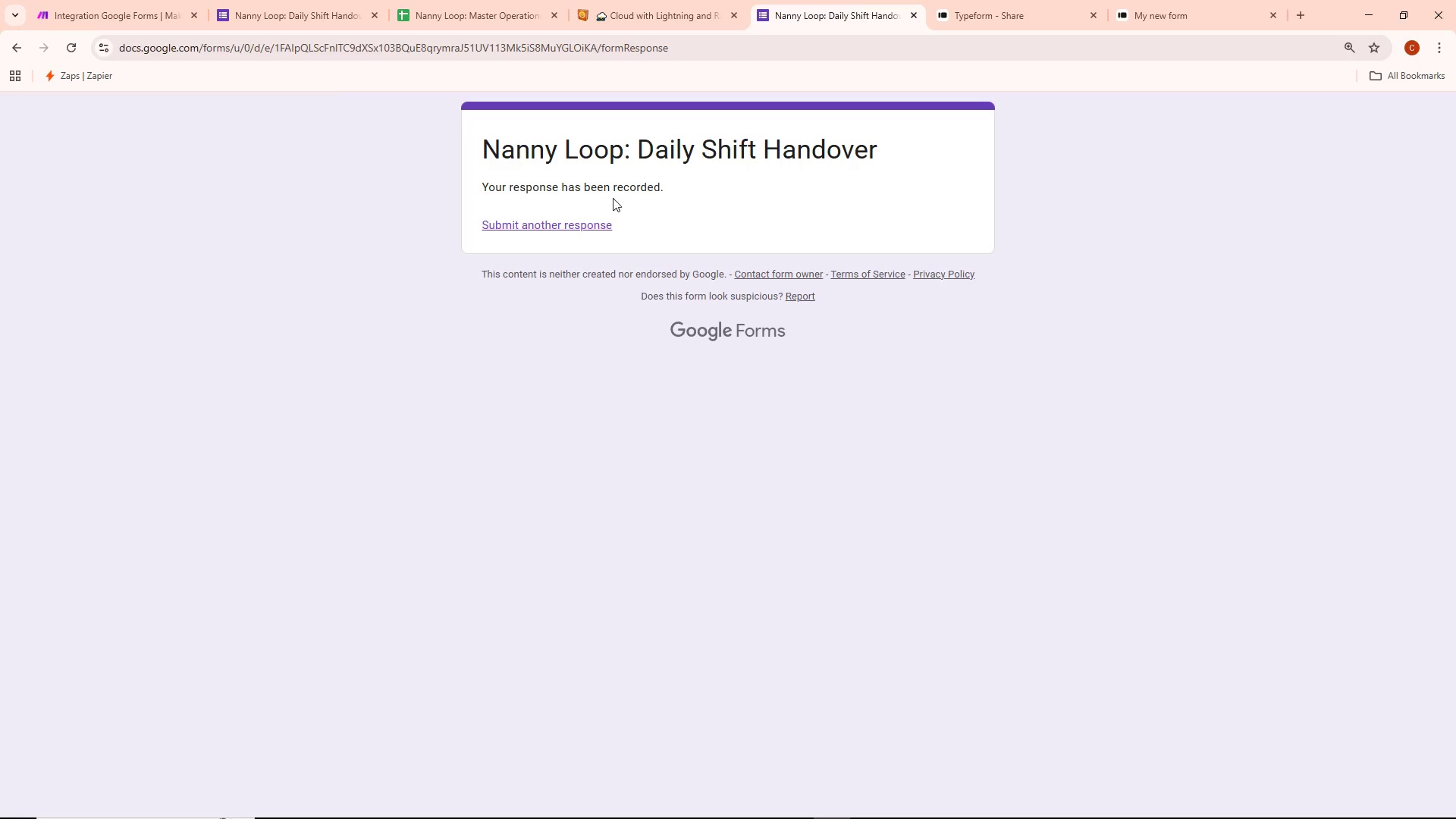 
left_click([573, 226])
 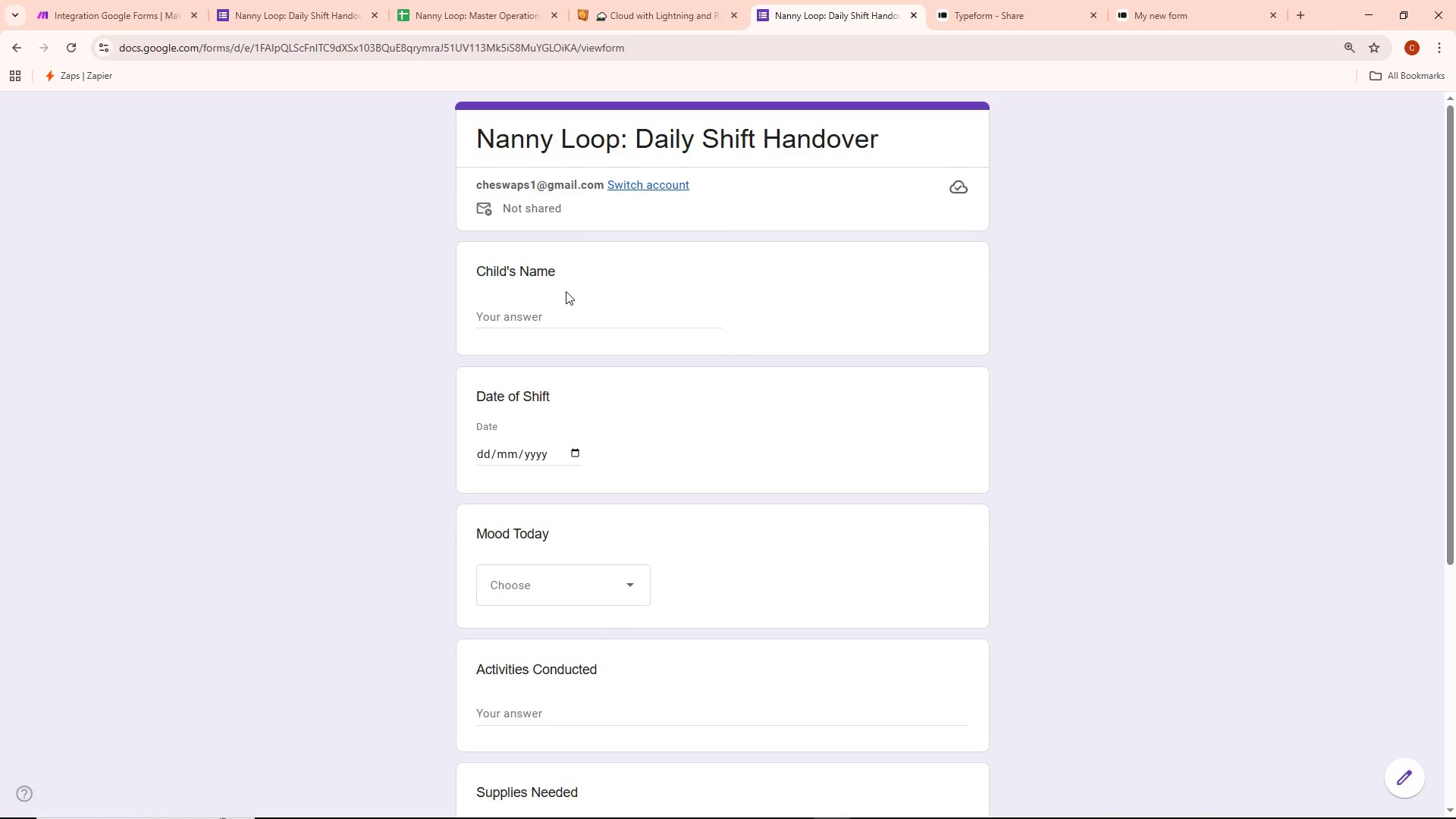 
type(qwewqqwewqqwewqe)
 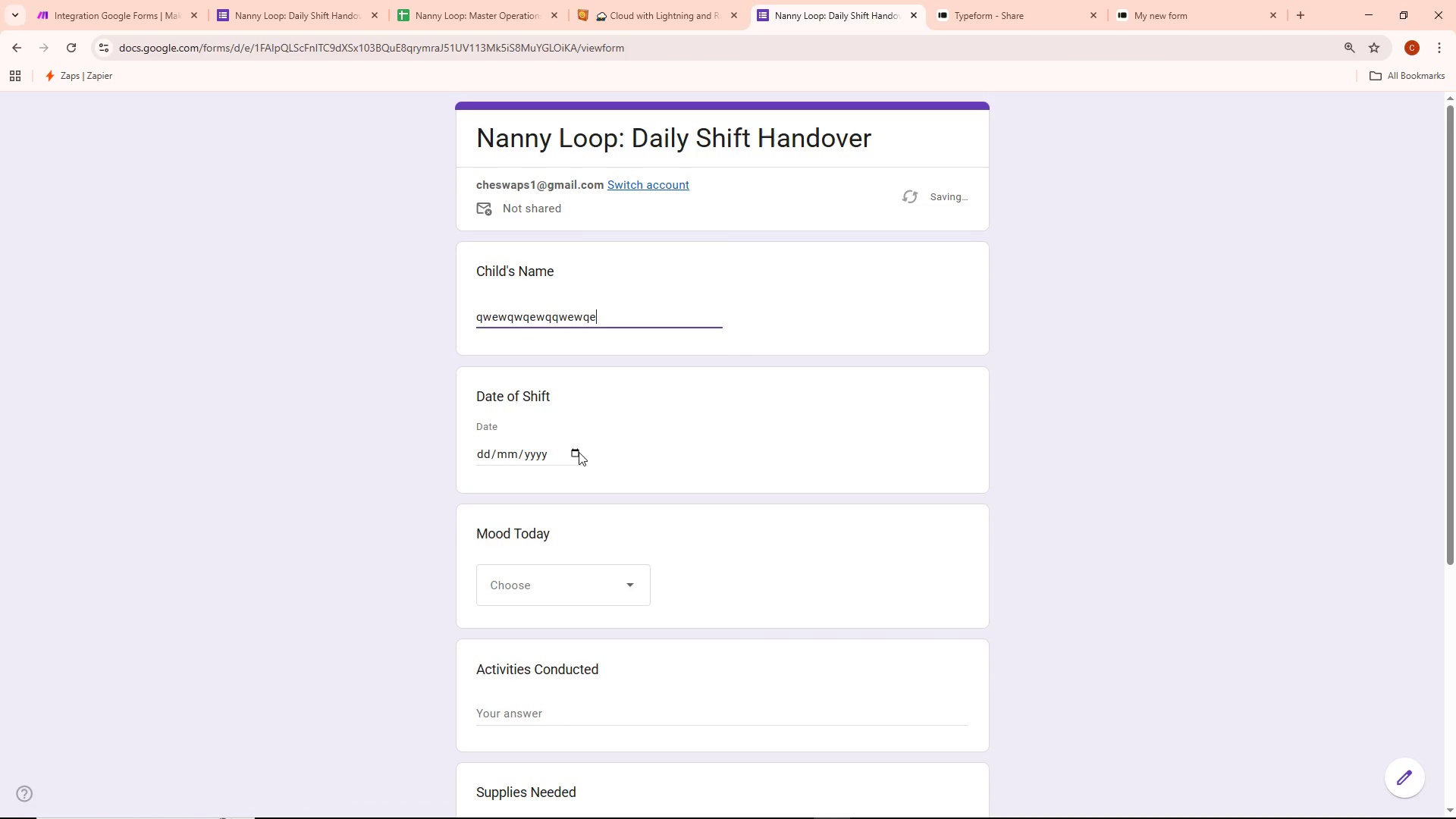 
left_click([579, 452])
 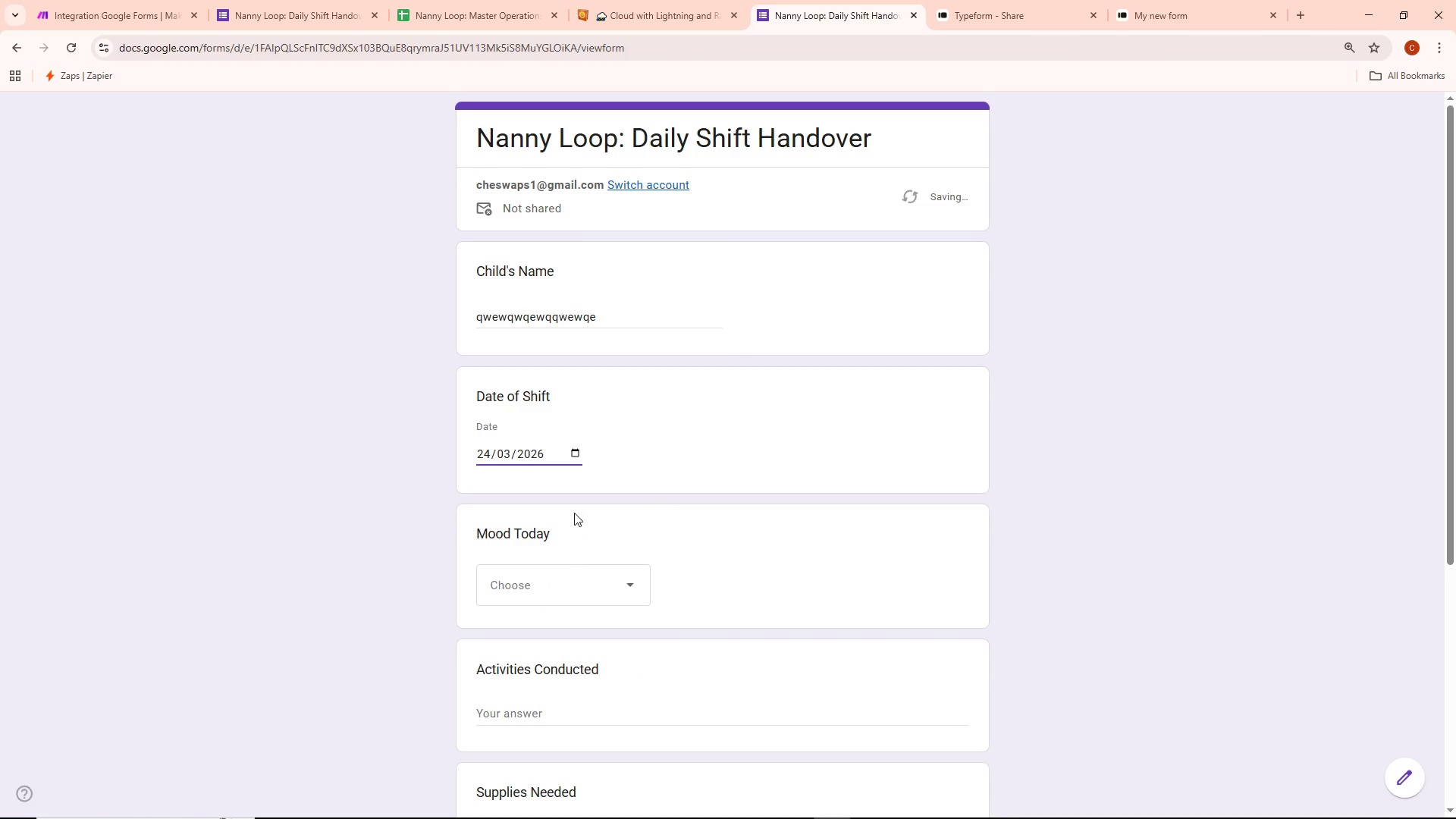 
left_click([521, 586])
 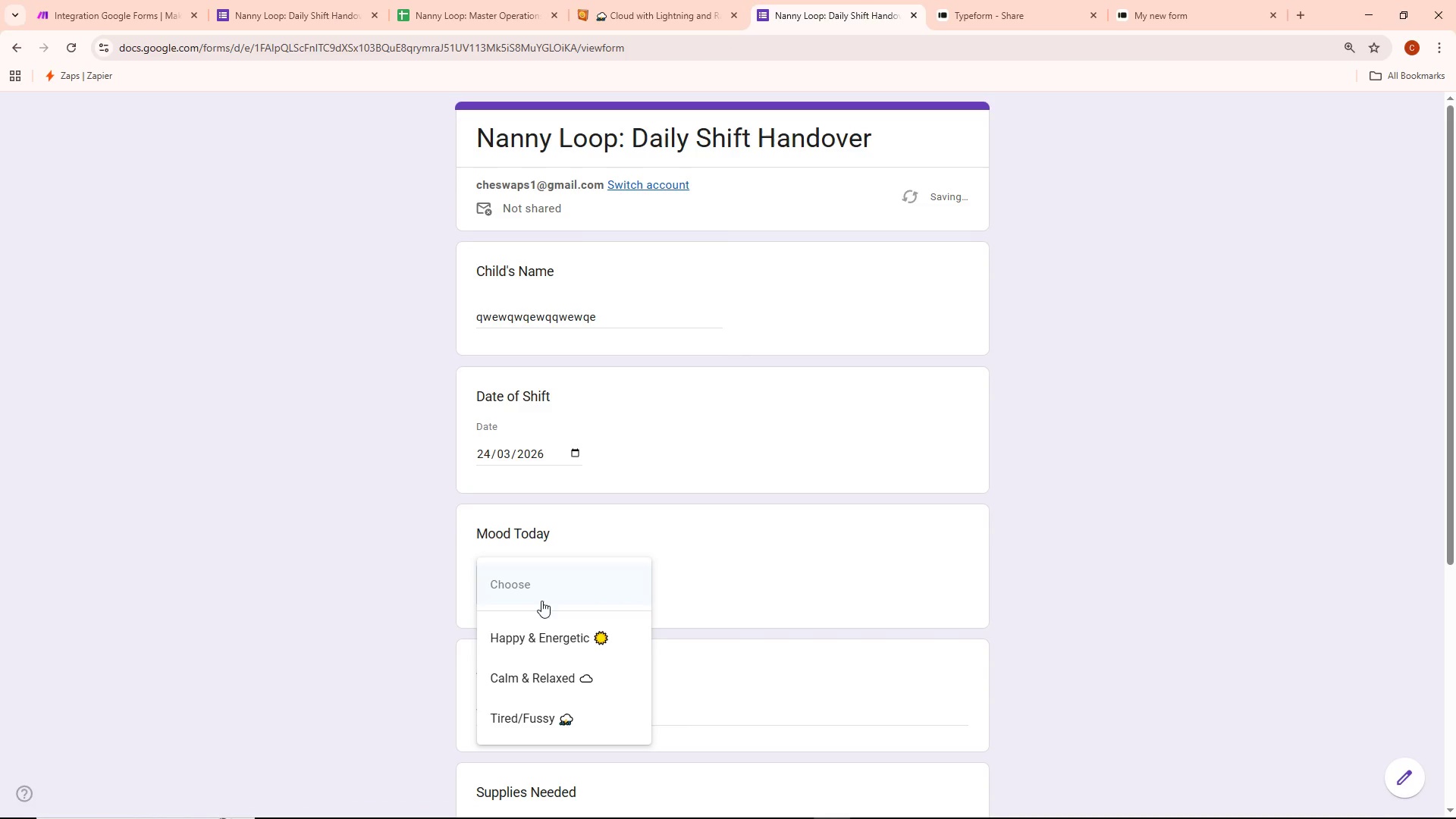 
left_click([544, 624])
 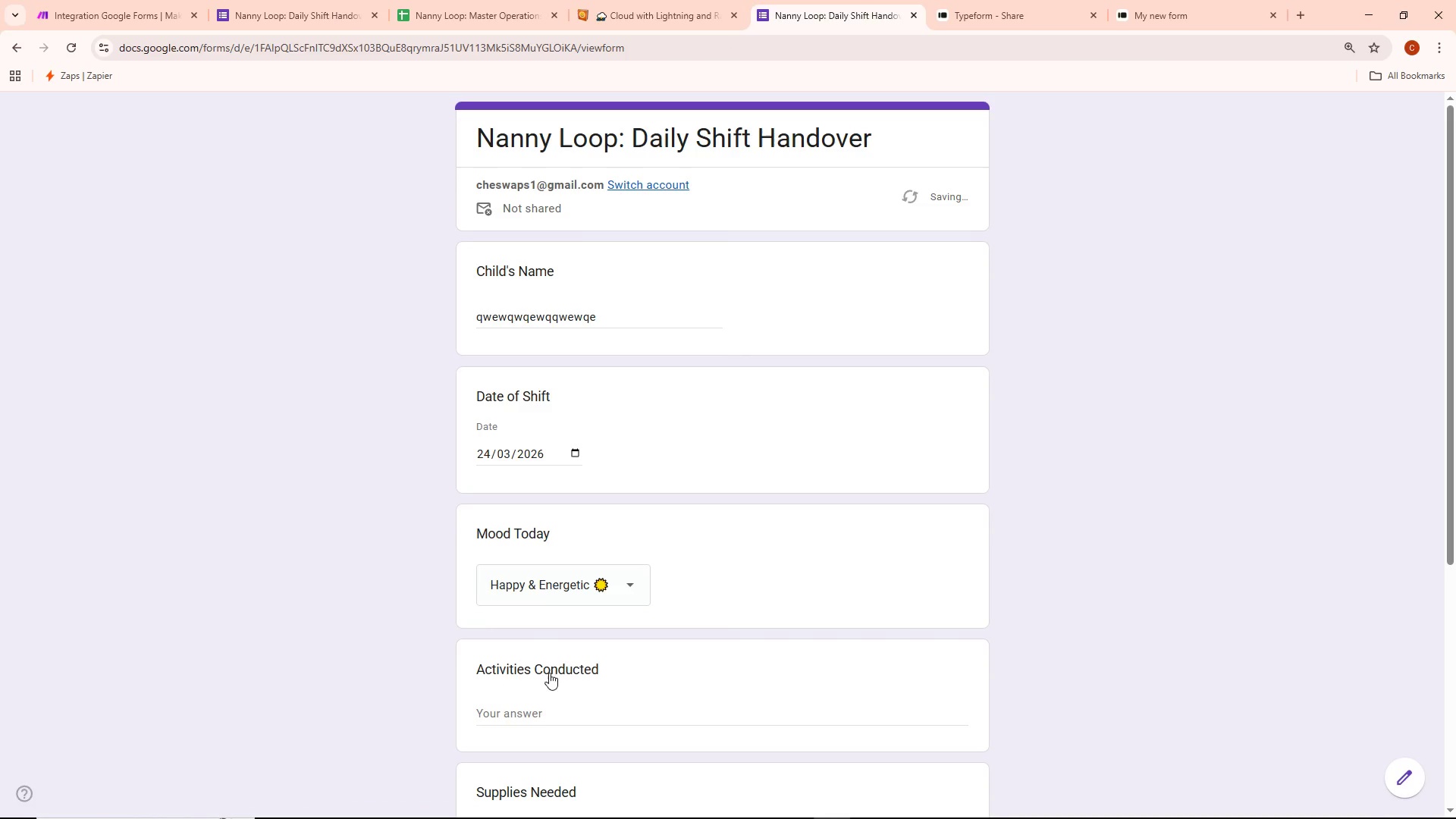 
left_click([537, 712])
 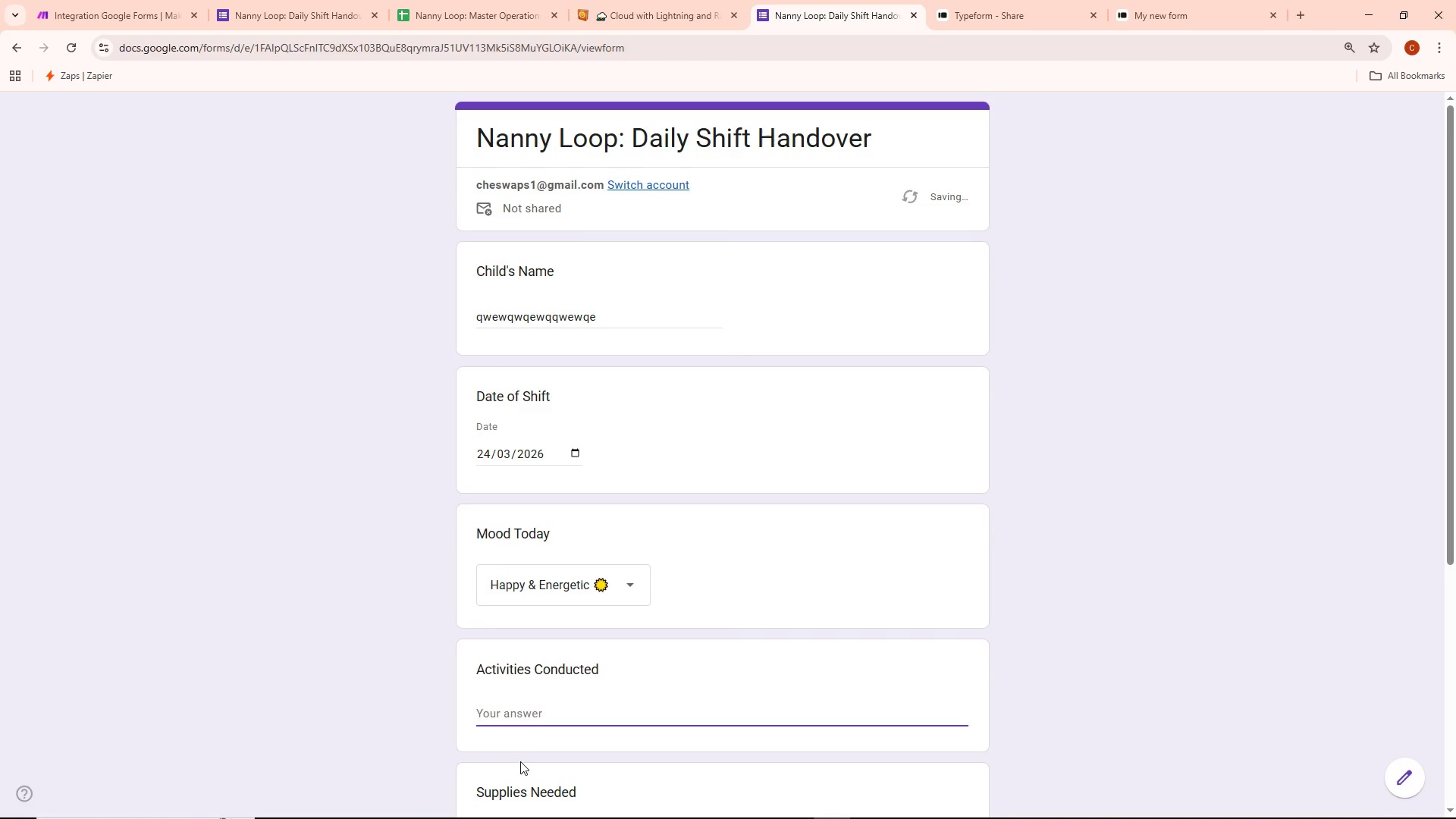 
scroll: coordinate [562, 662], scroll_direction: down, amount: 2.0
 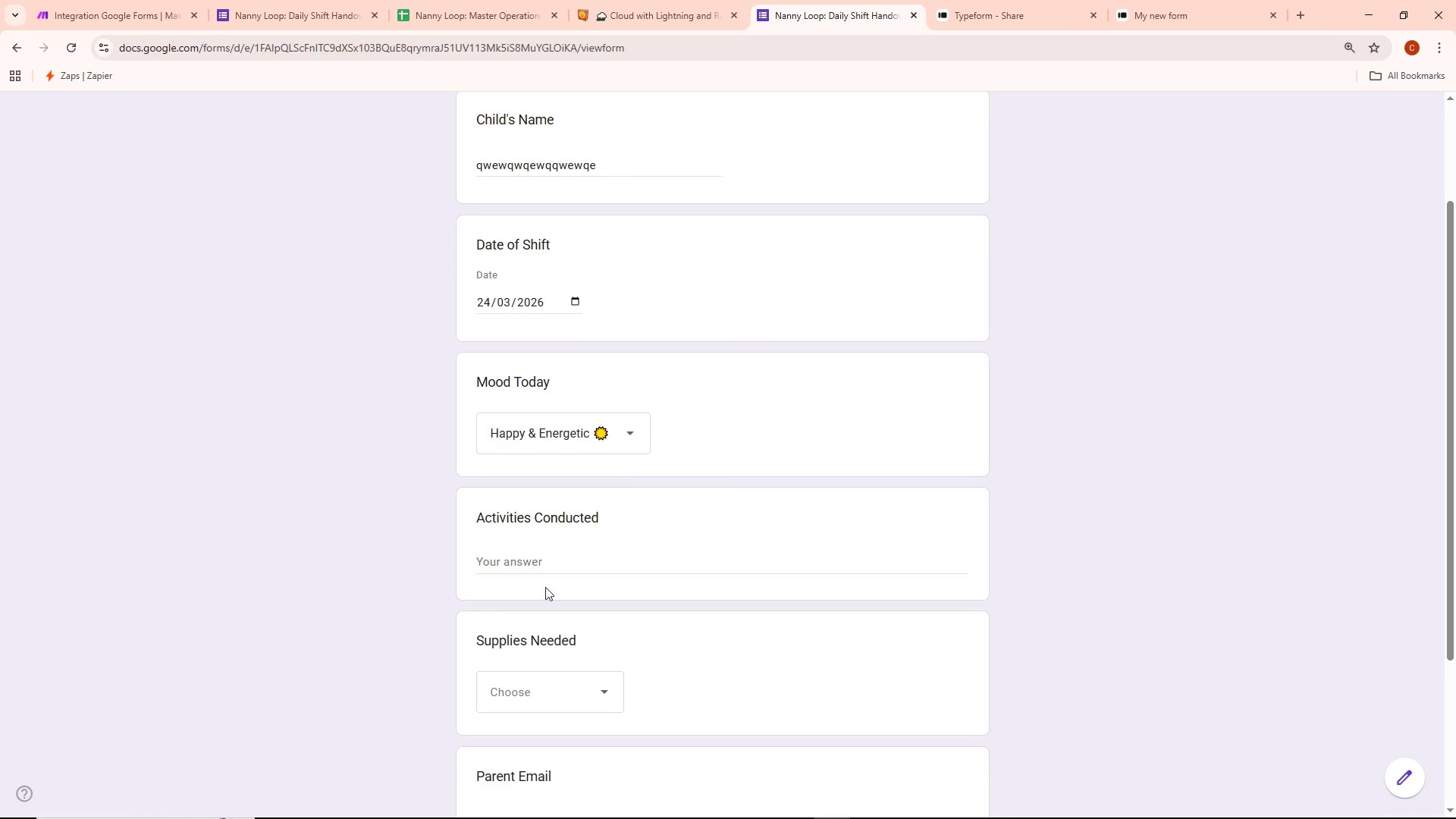 
left_click([546, 553])
 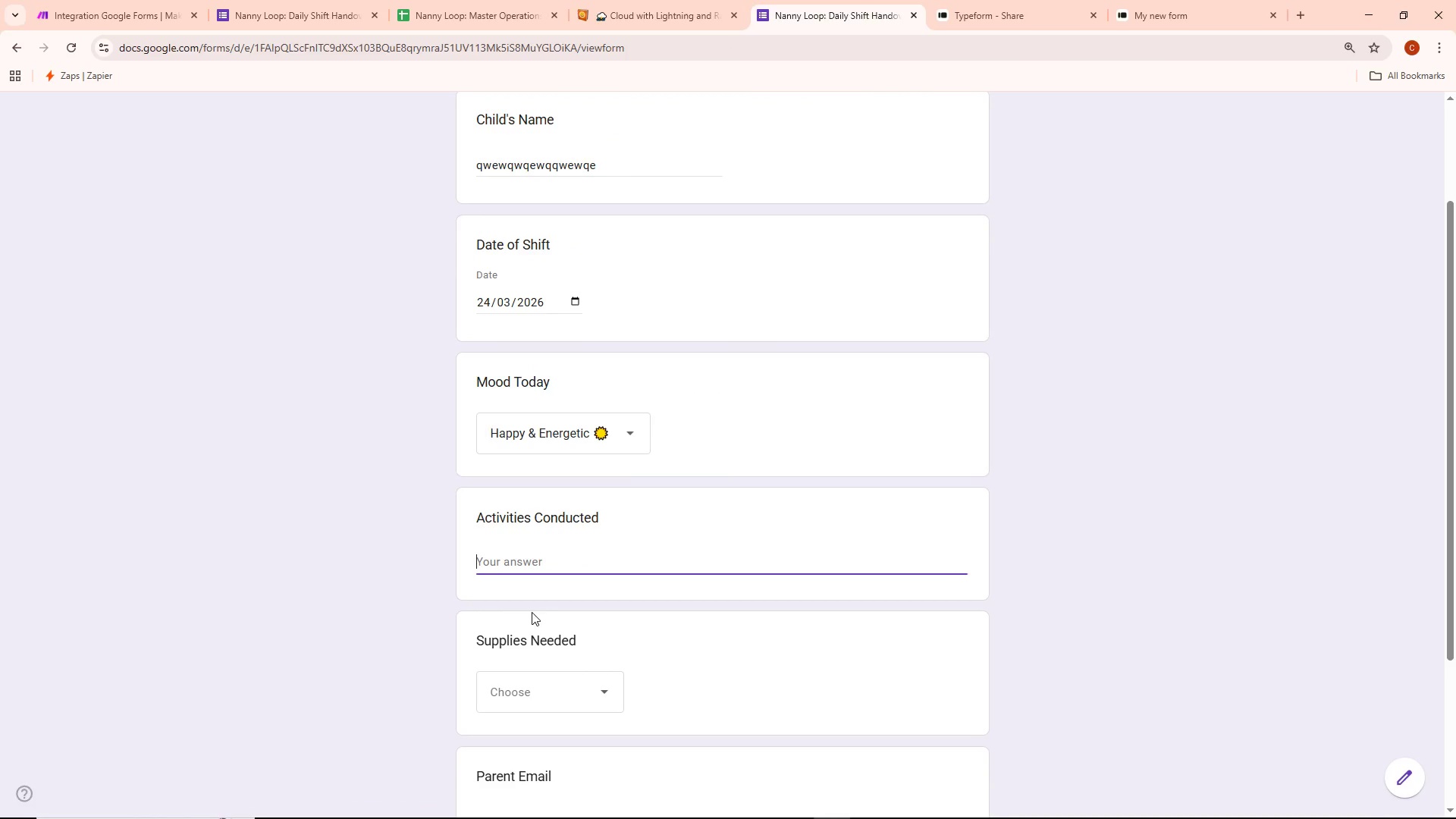 
type(wqeqweqwe)
 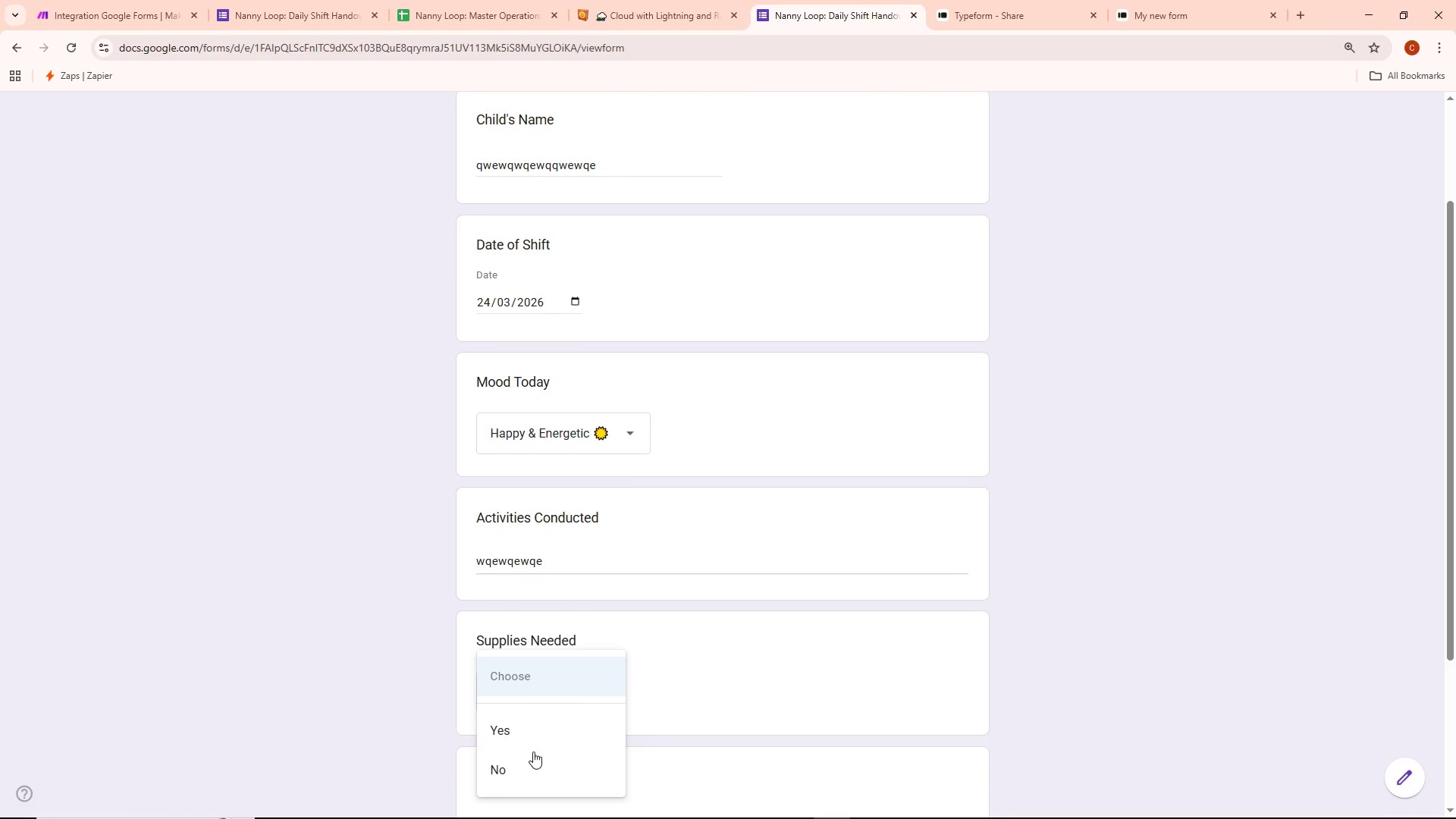 
left_click([518, 767])
 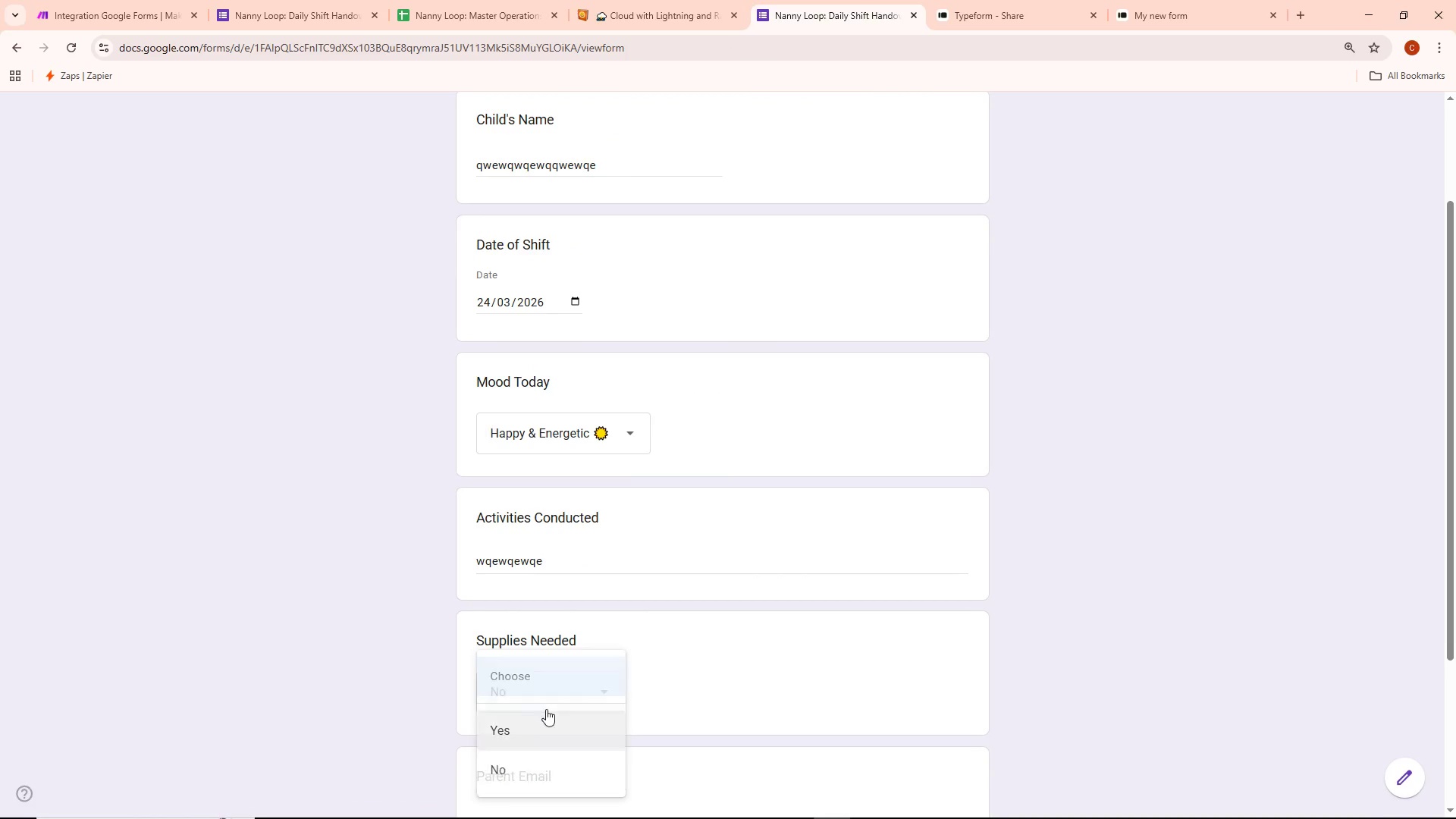 
scroll: coordinate [547, 704], scroll_direction: down, amount: 2.0
 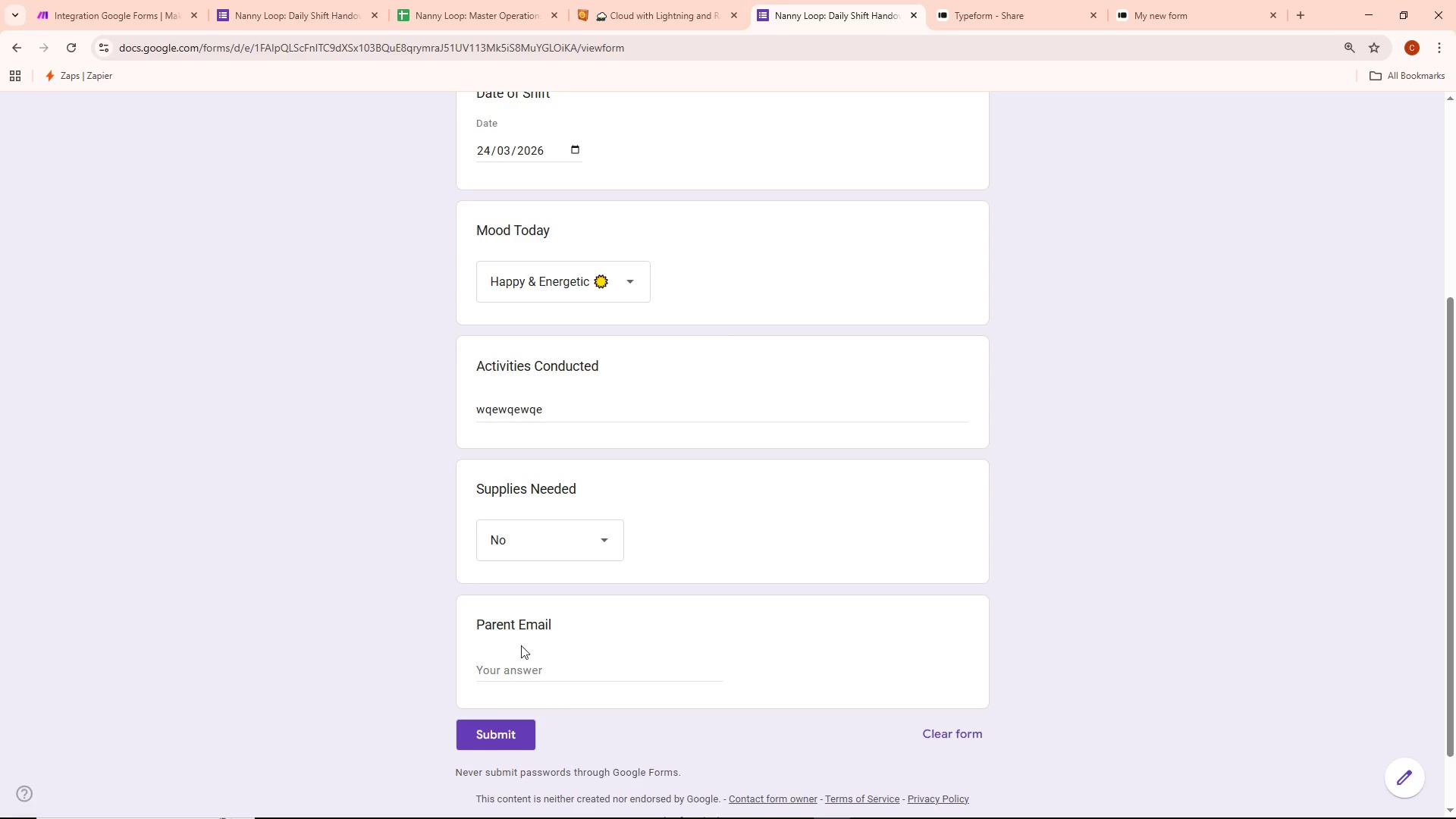 
double_click([512, 673])
 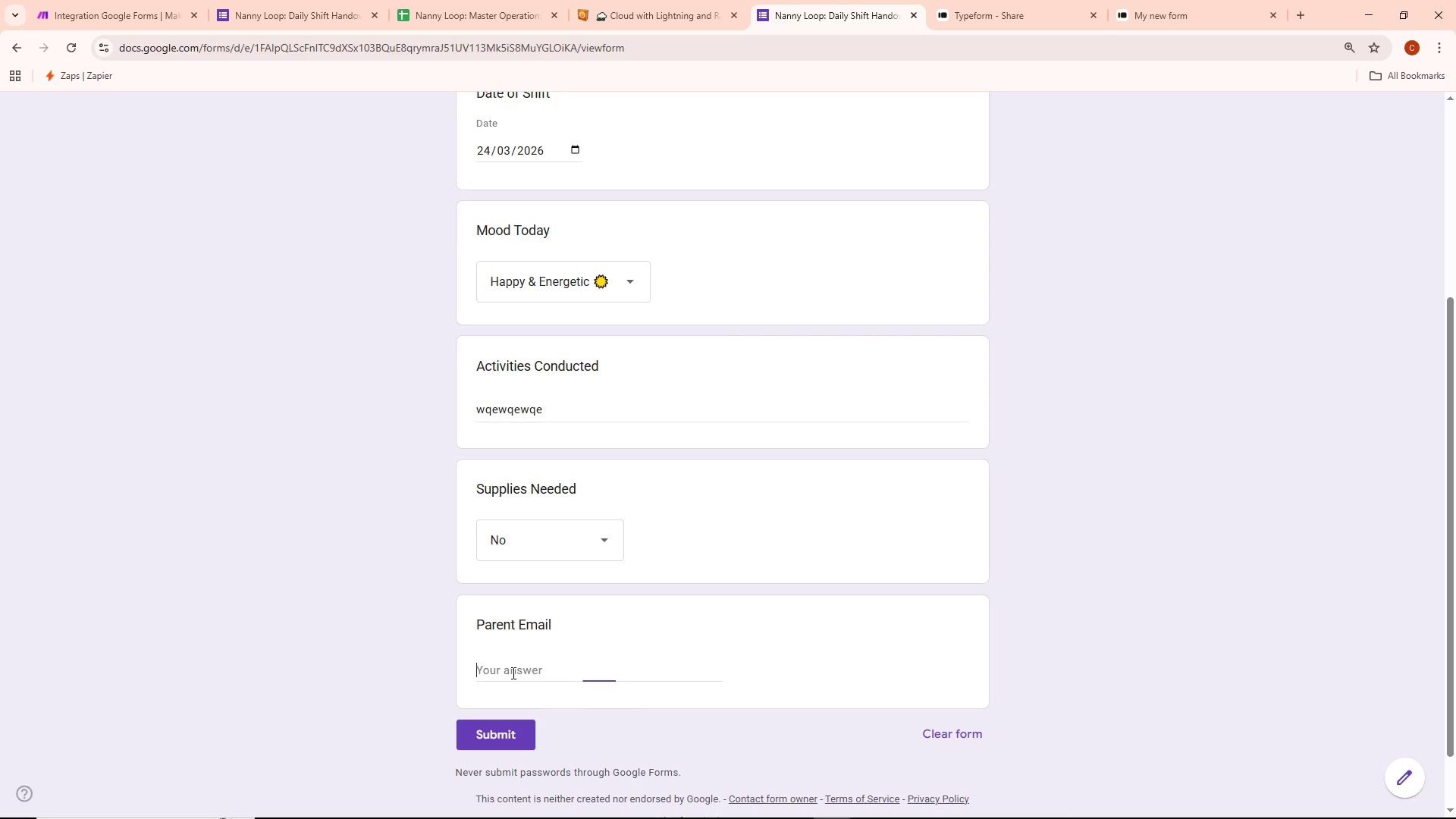 
triple_click([513, 673])
 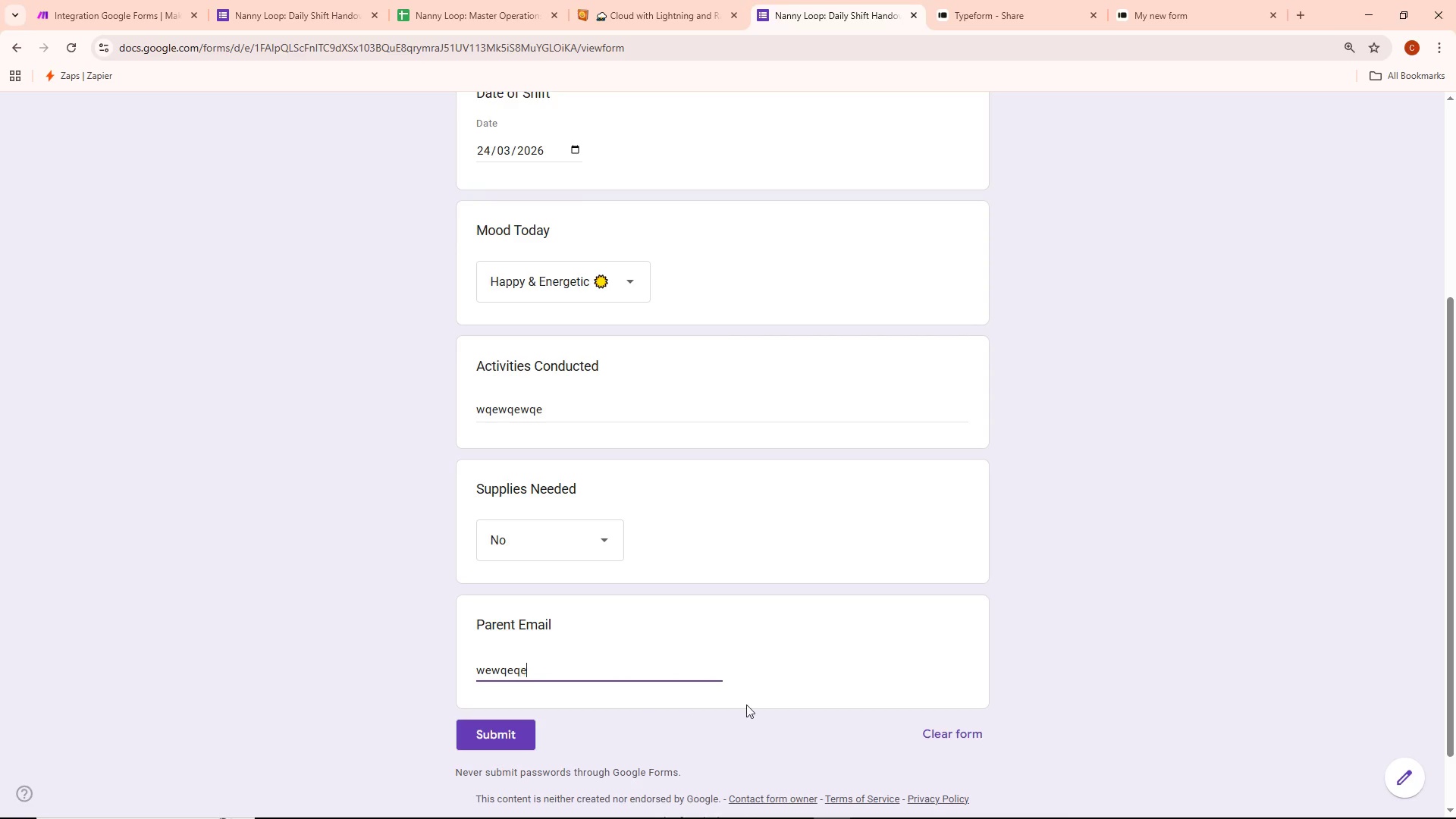 
key(Q)
 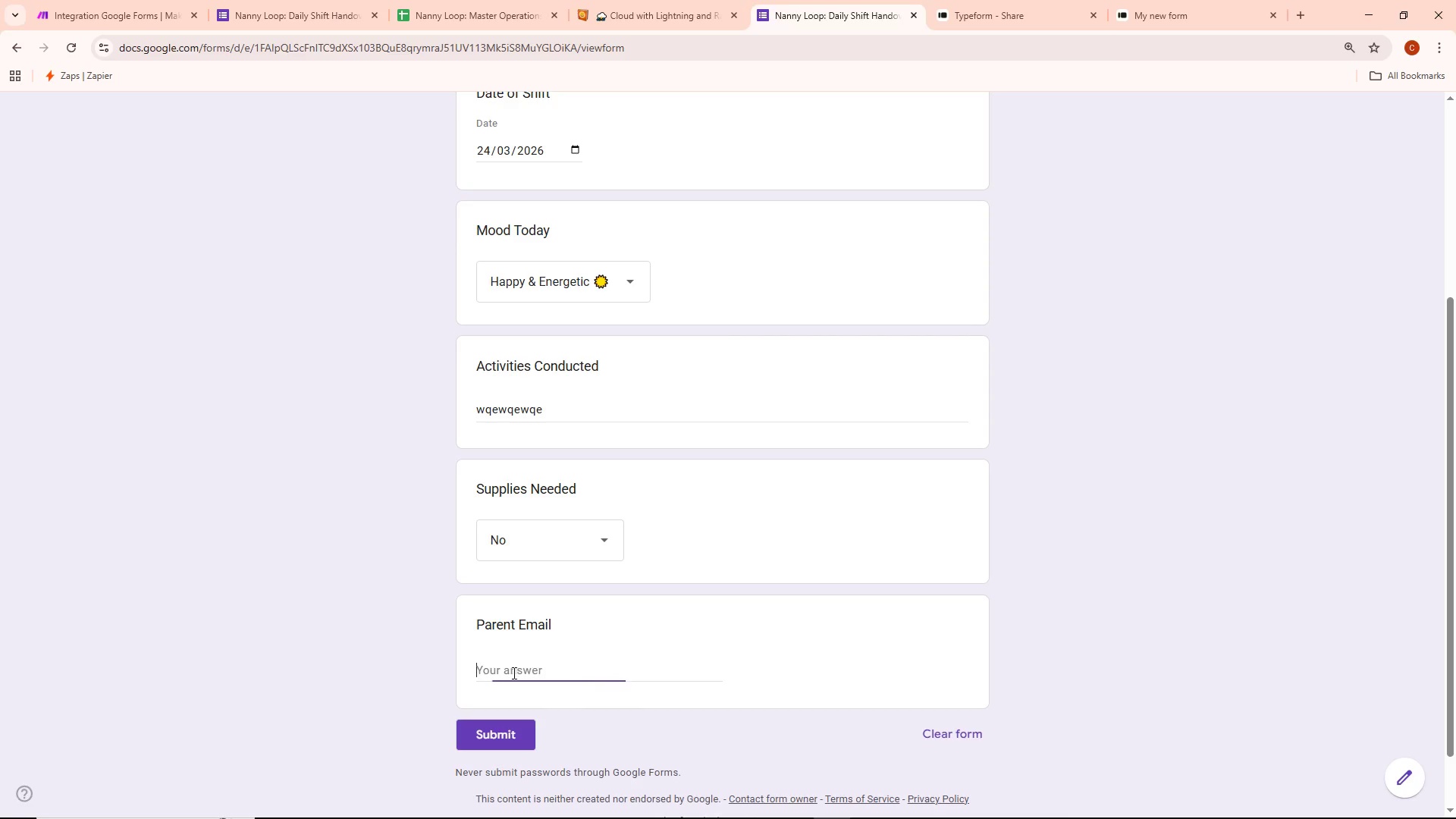 
type(wewqeqe)
 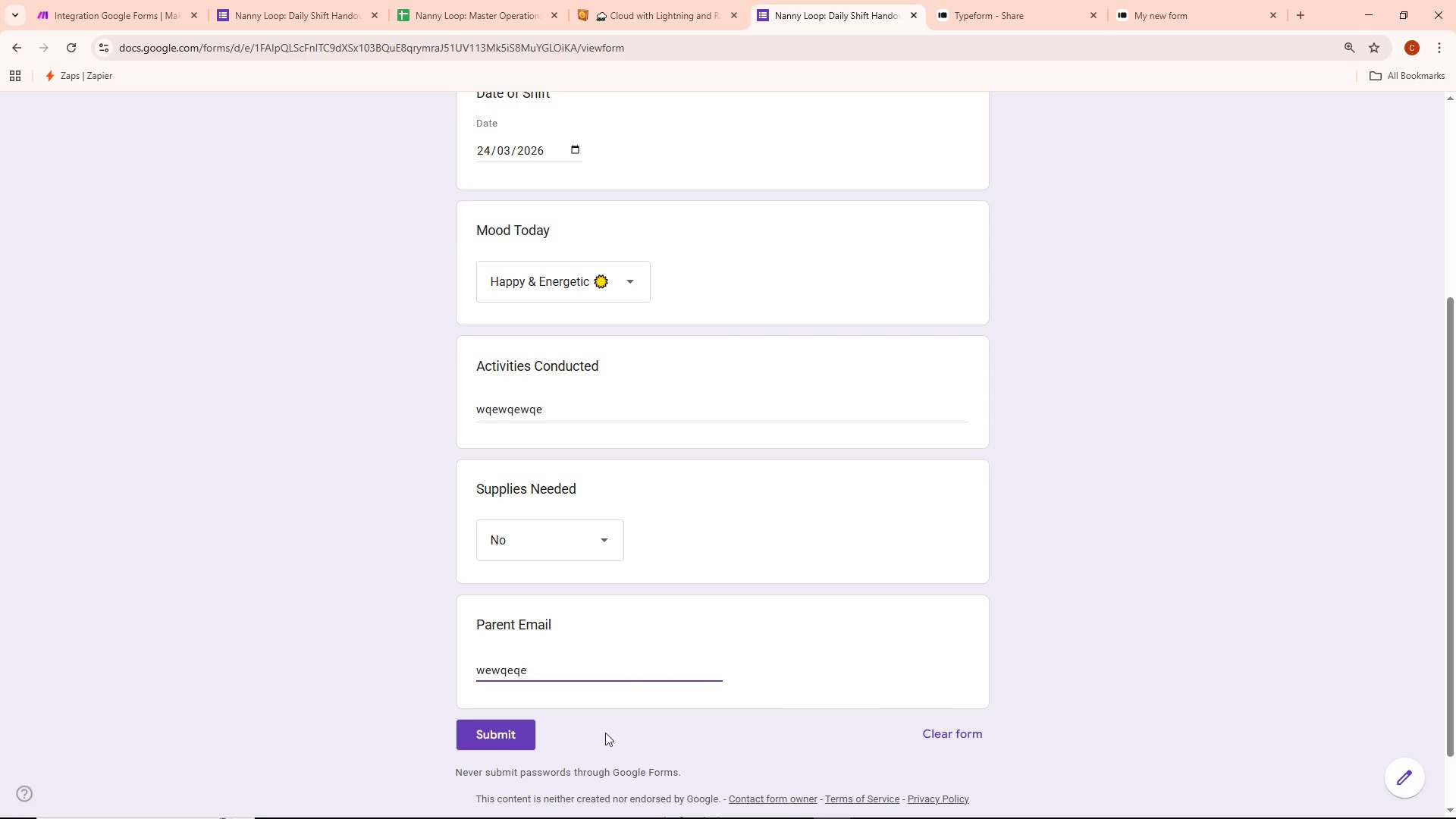 
left_click([520, 733])
 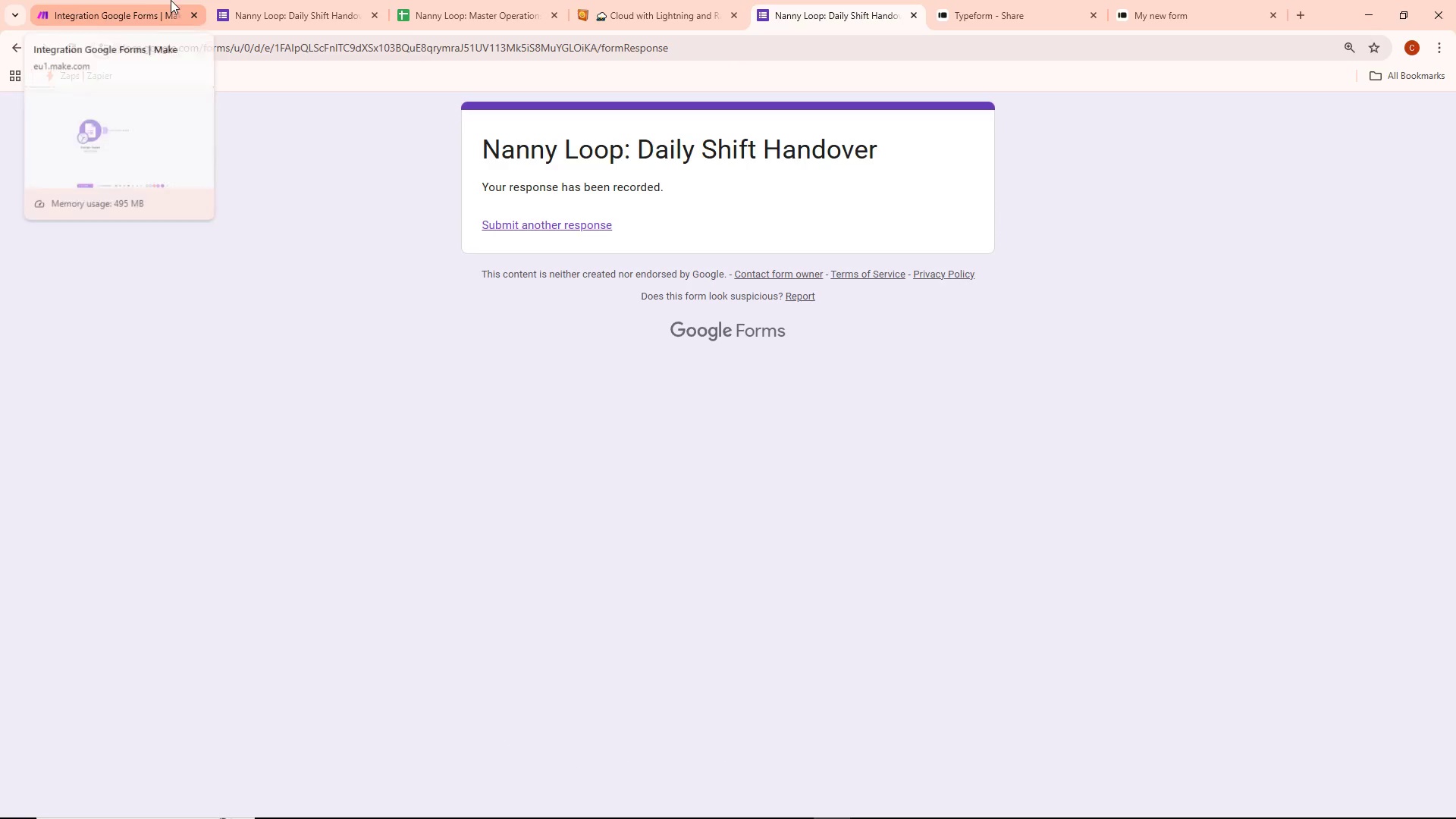 
left_click([171, 6])
 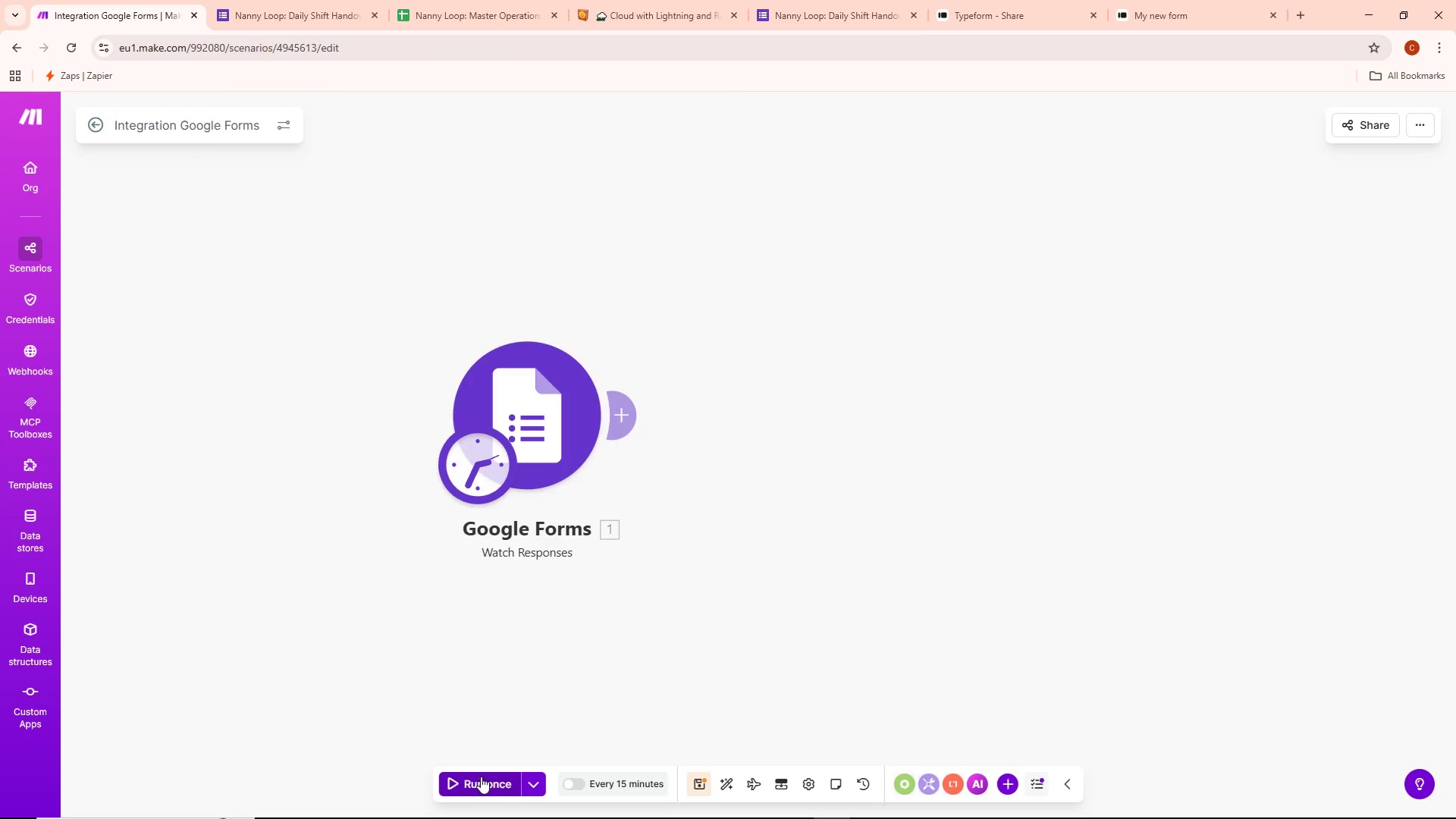 
left_click([482, 777])
 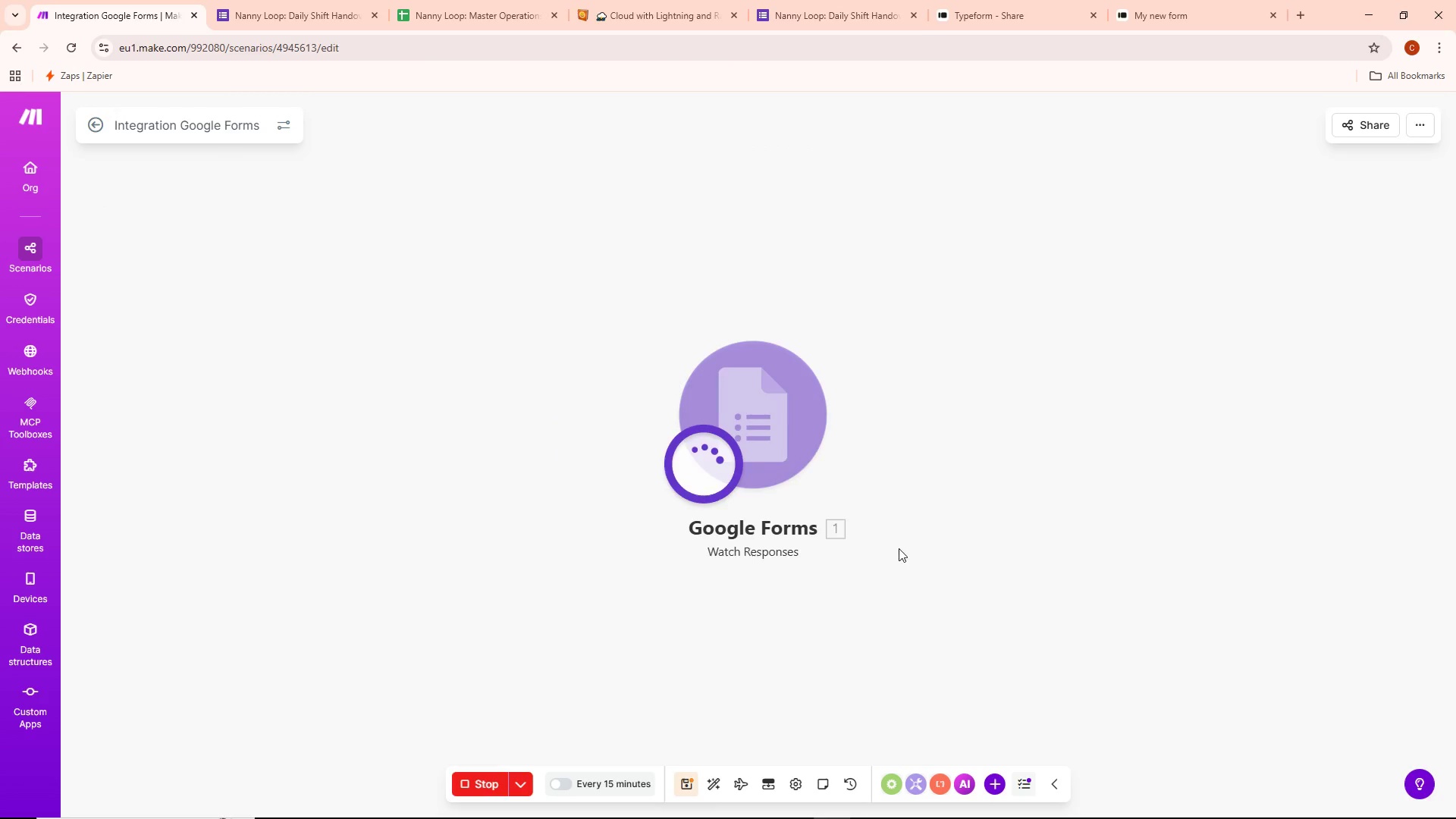 
mouse_move([1046, 463])
 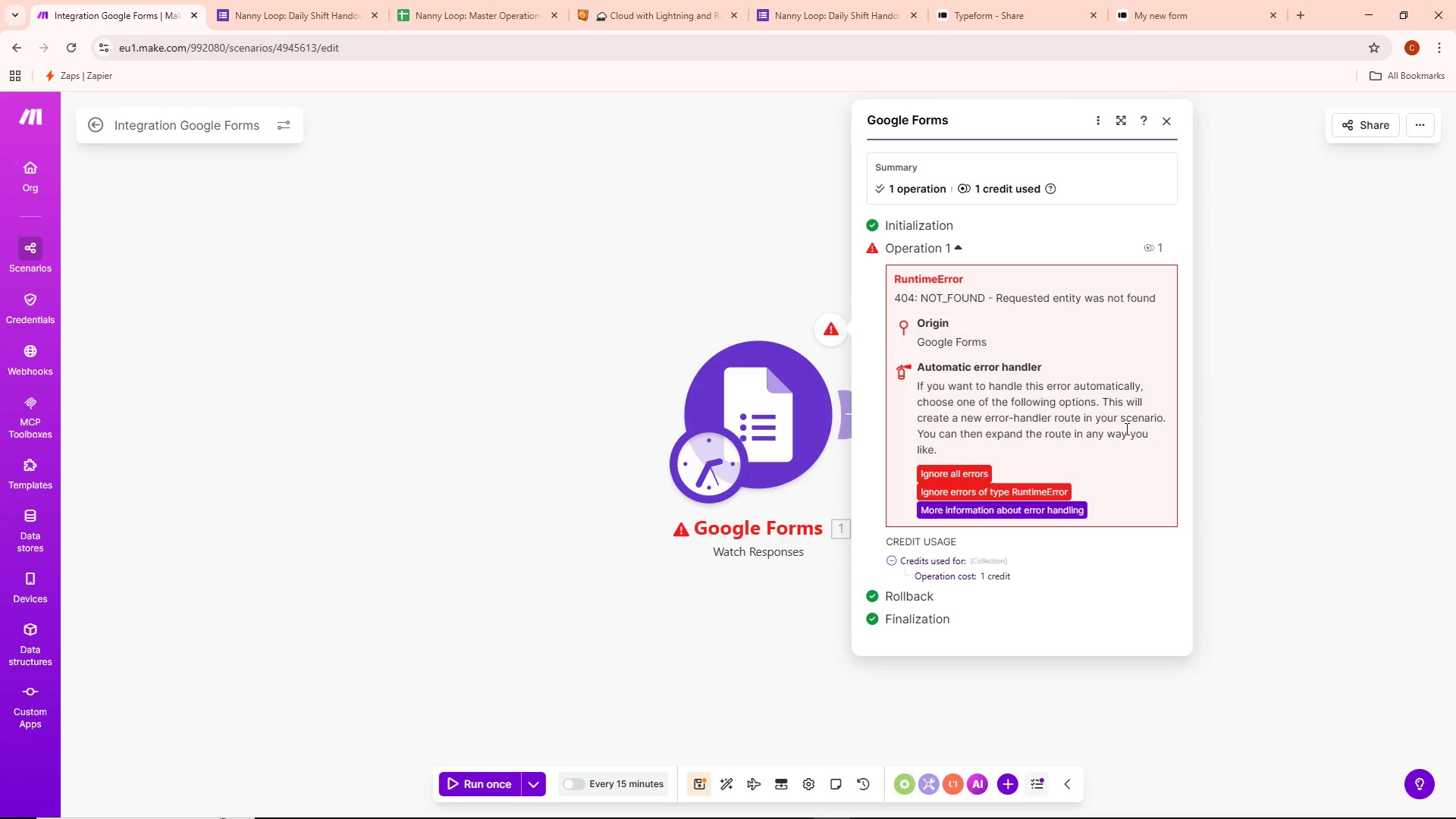 
wait(16.73)
 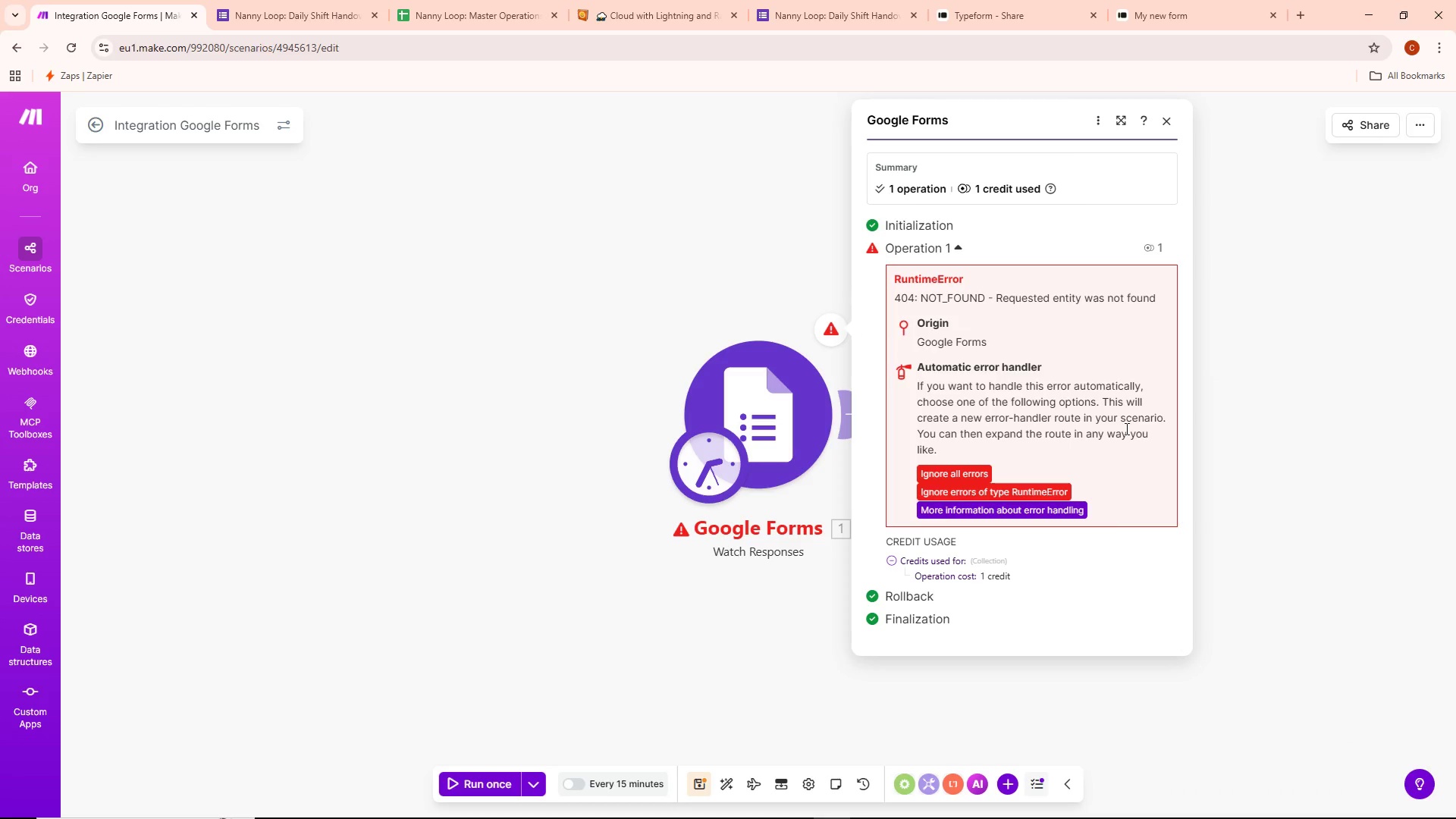 
double_click([756, 416])
 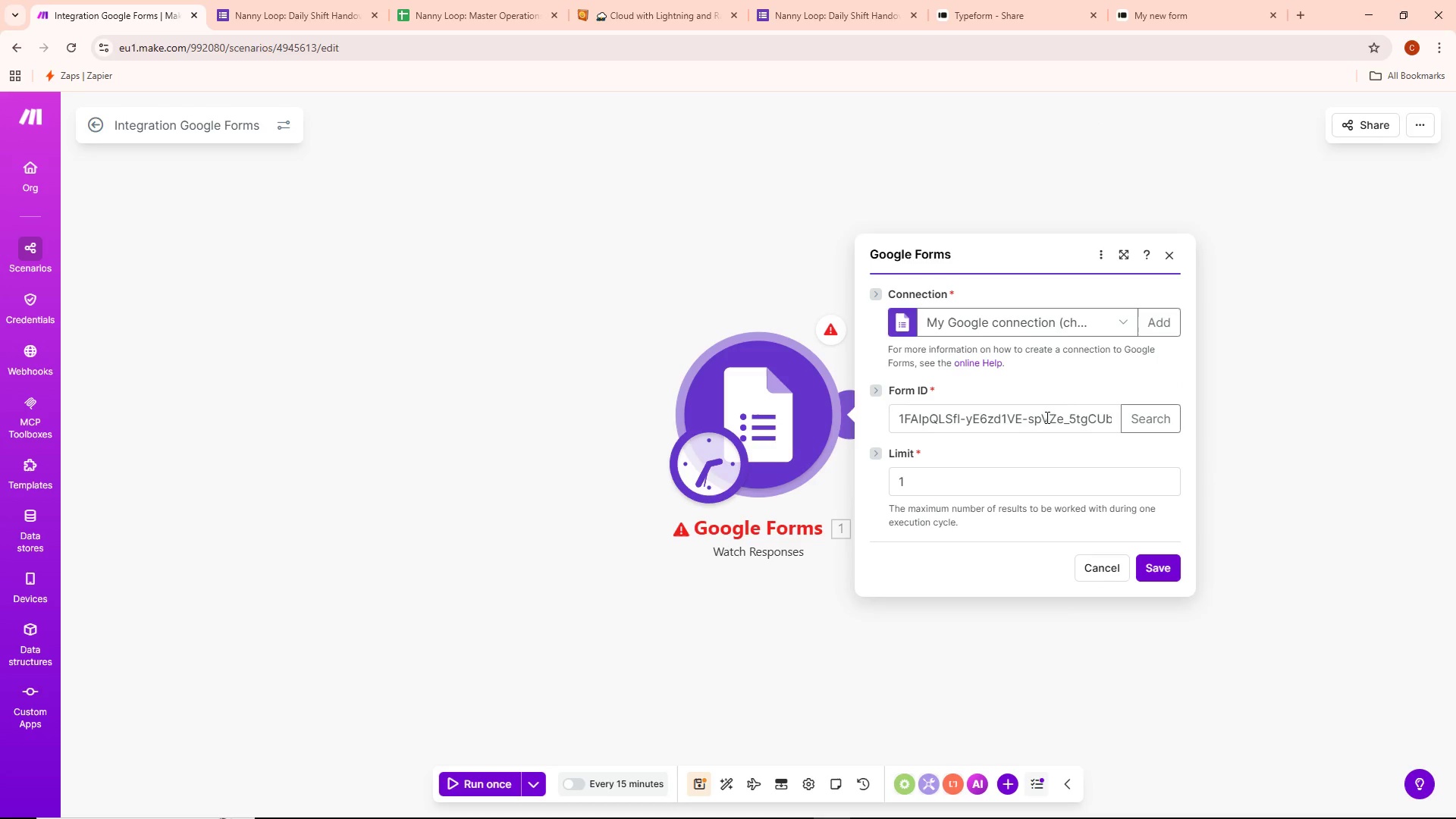 
left_click([1059, 417])
 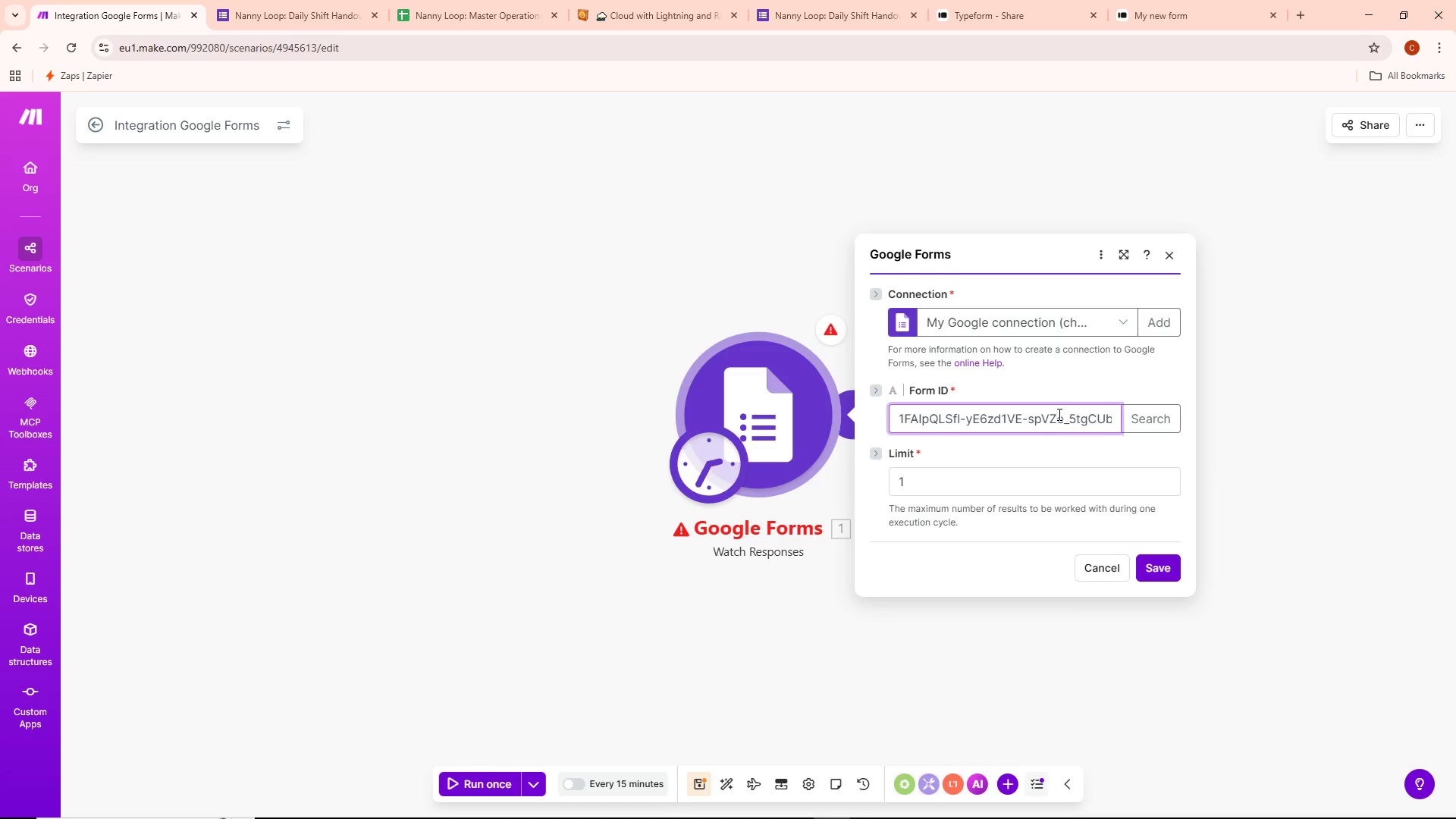 
left_click([1056, 412])
 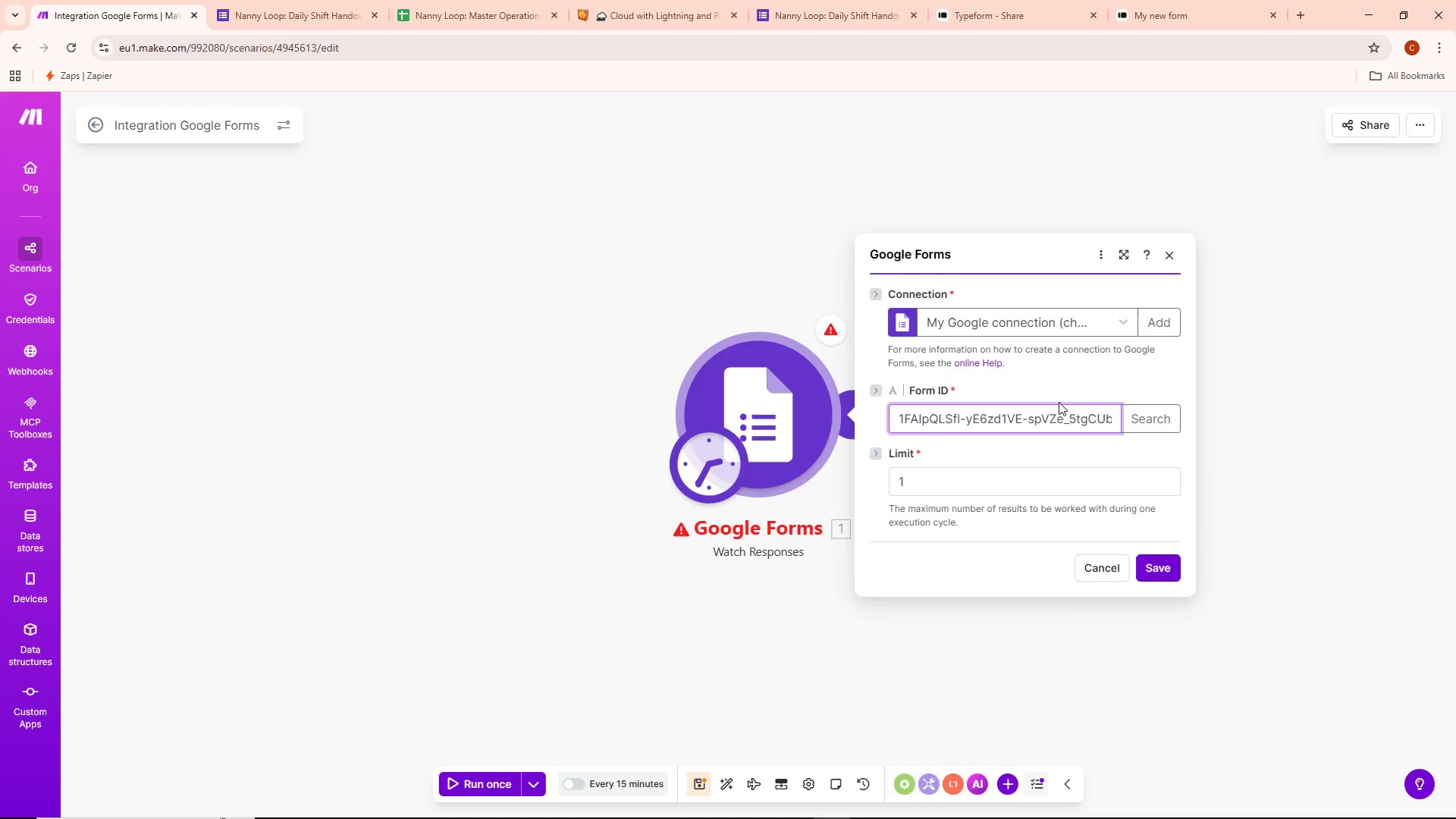 
key(Control+ControlLeft)
 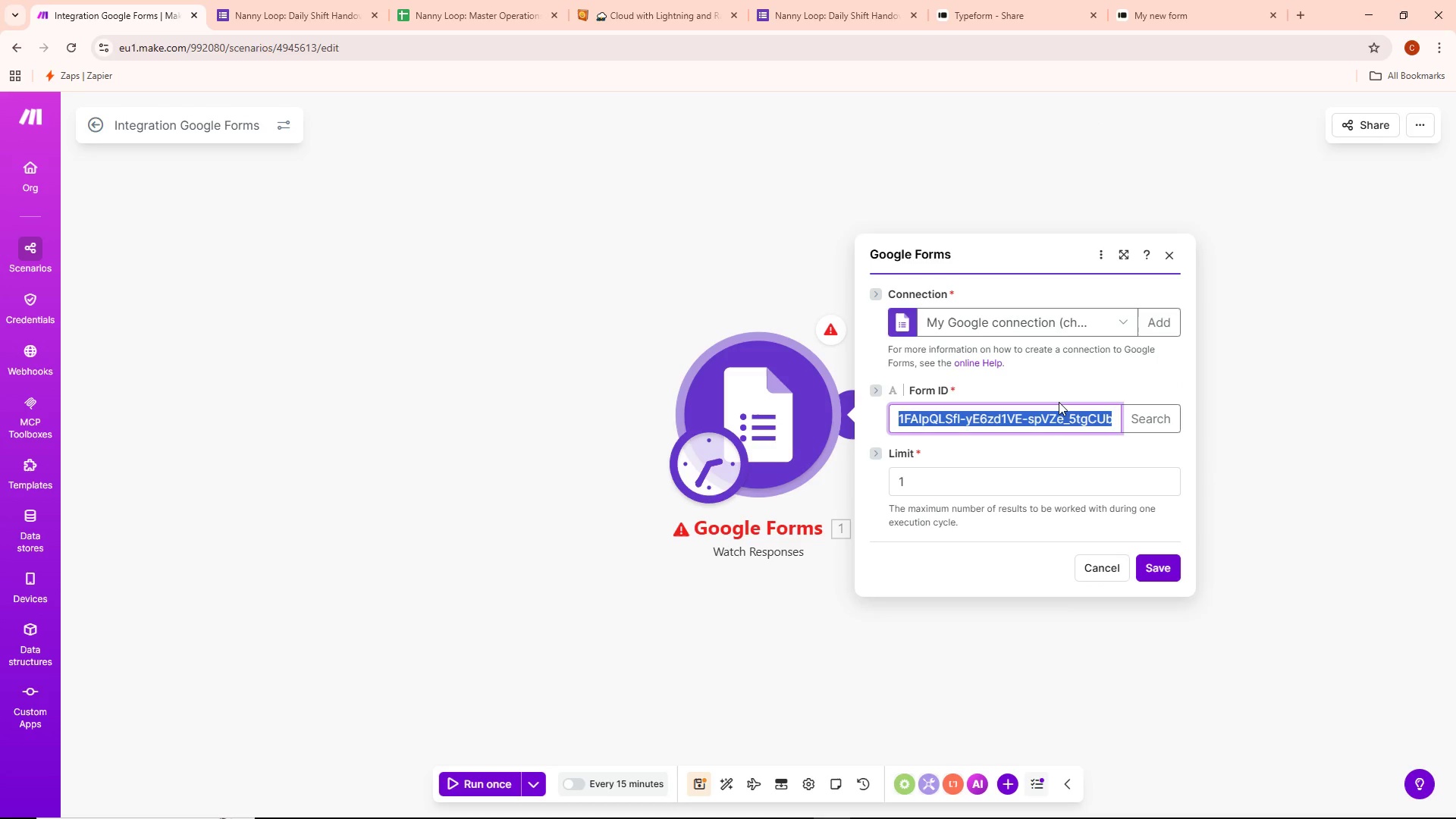 
key(Control+A)
 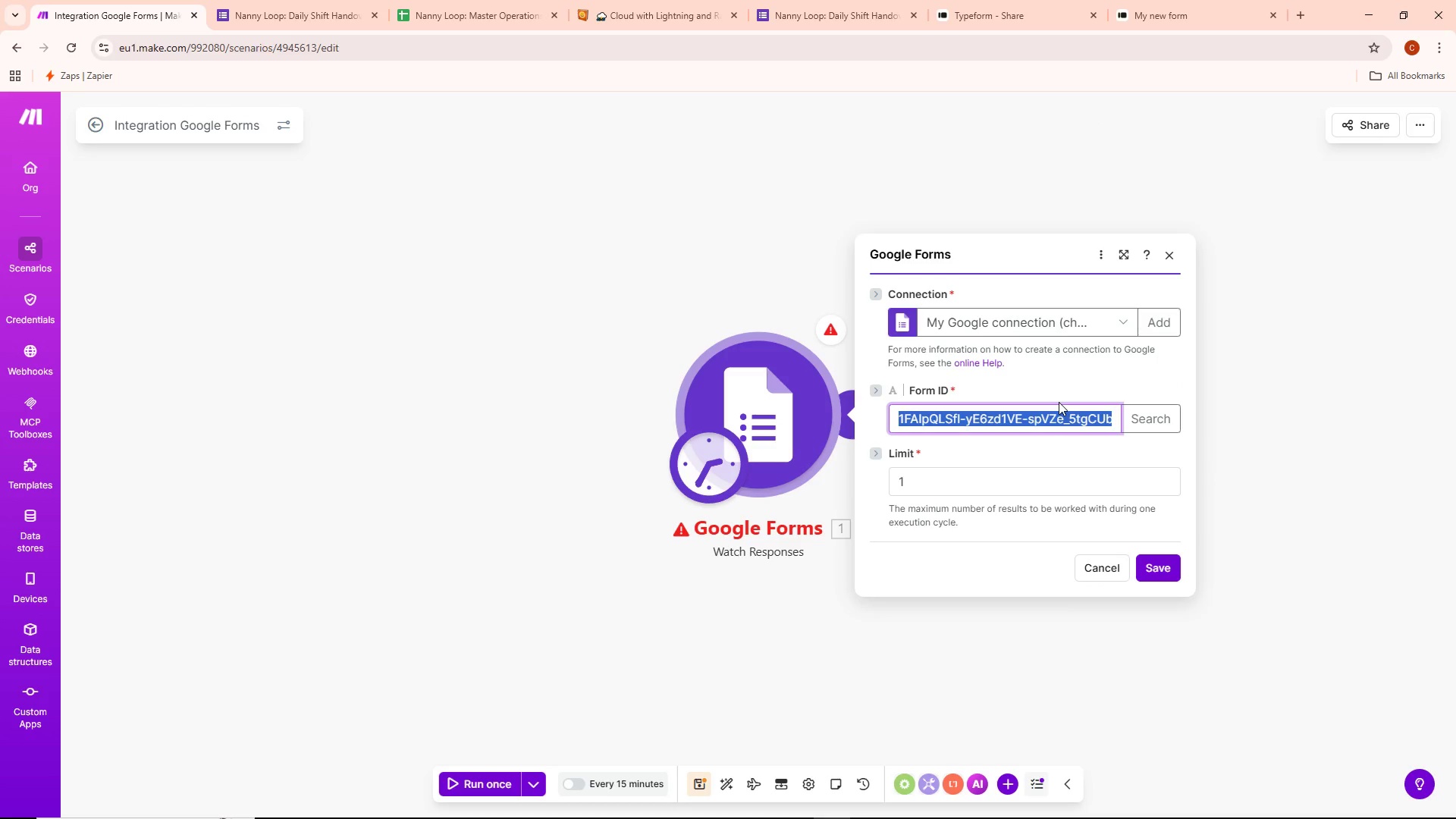 
key(Backspace)
 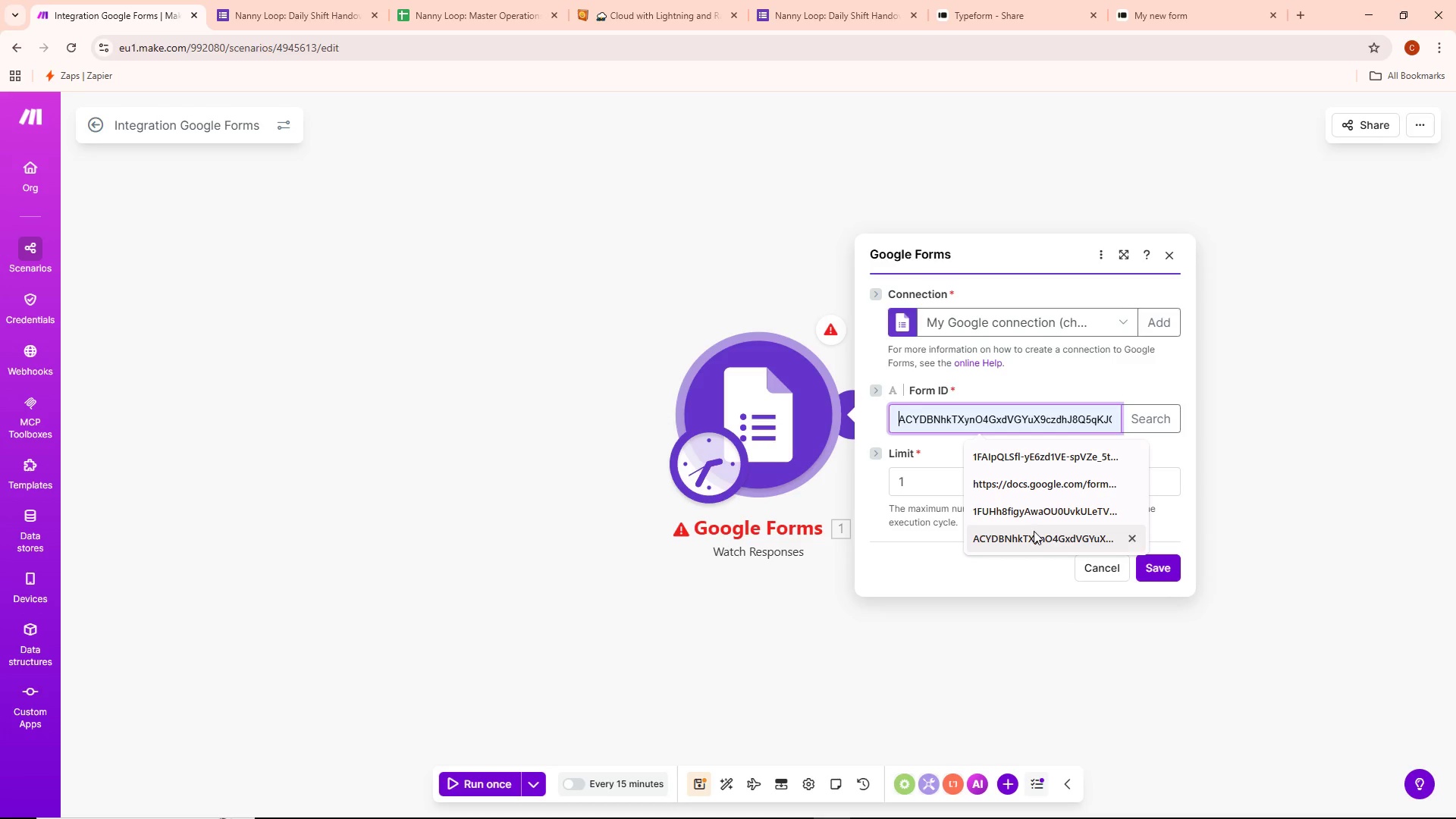 
scroll: coordinate [1034, 532], scroll_direction: down, amount: 2.0
 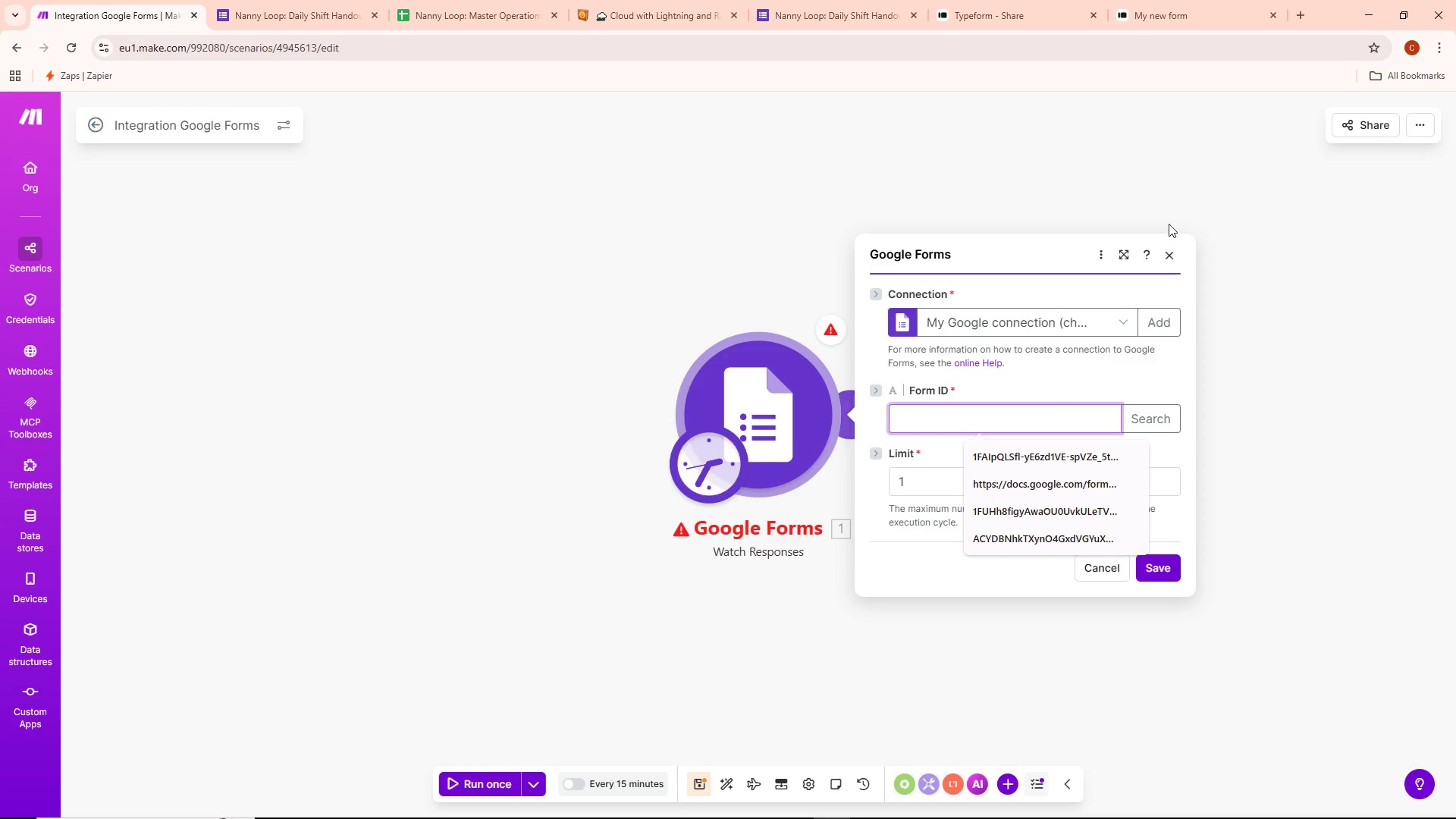 
left_click([1172, 249])
 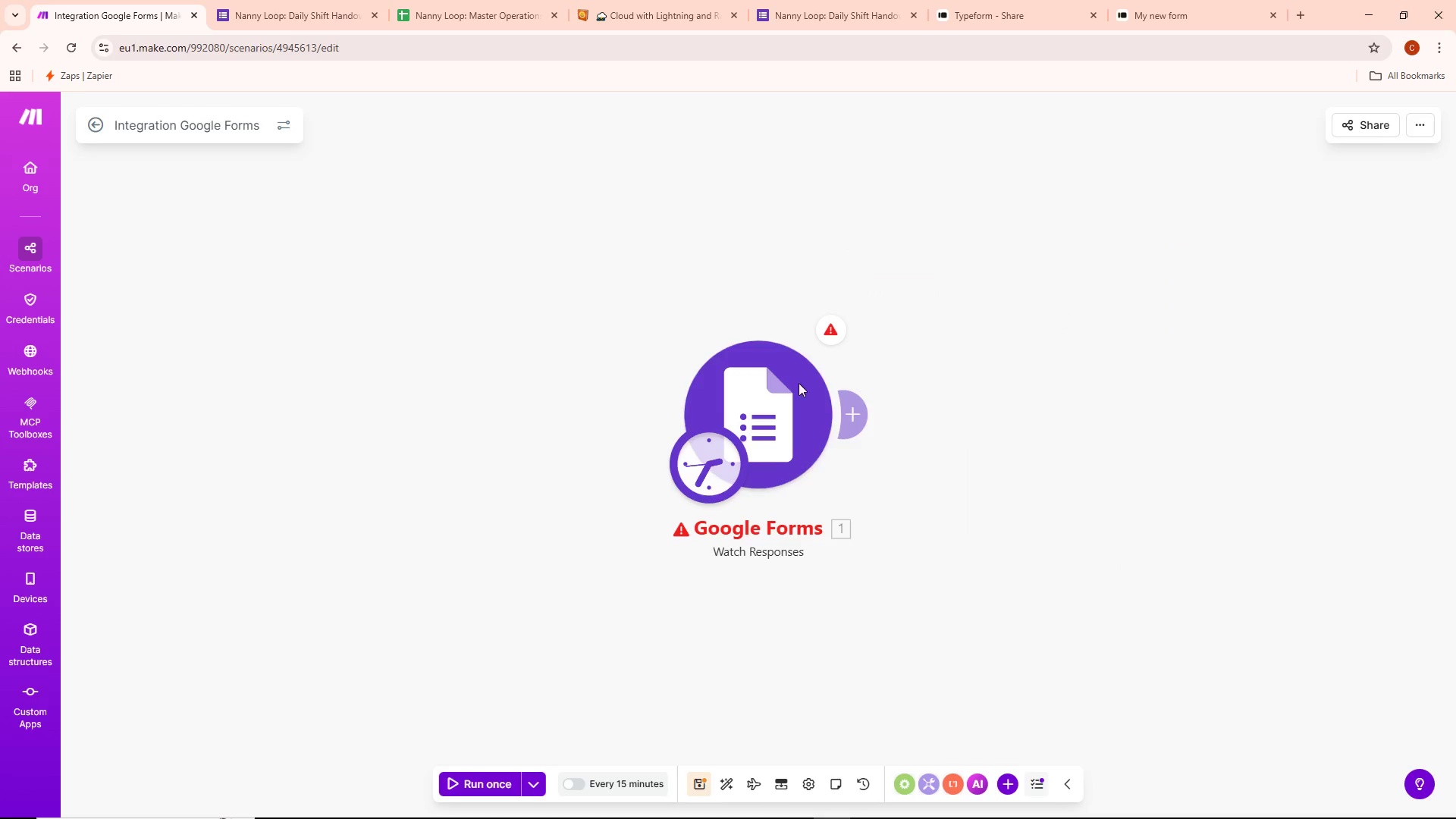 
right_click([770, 394])
 